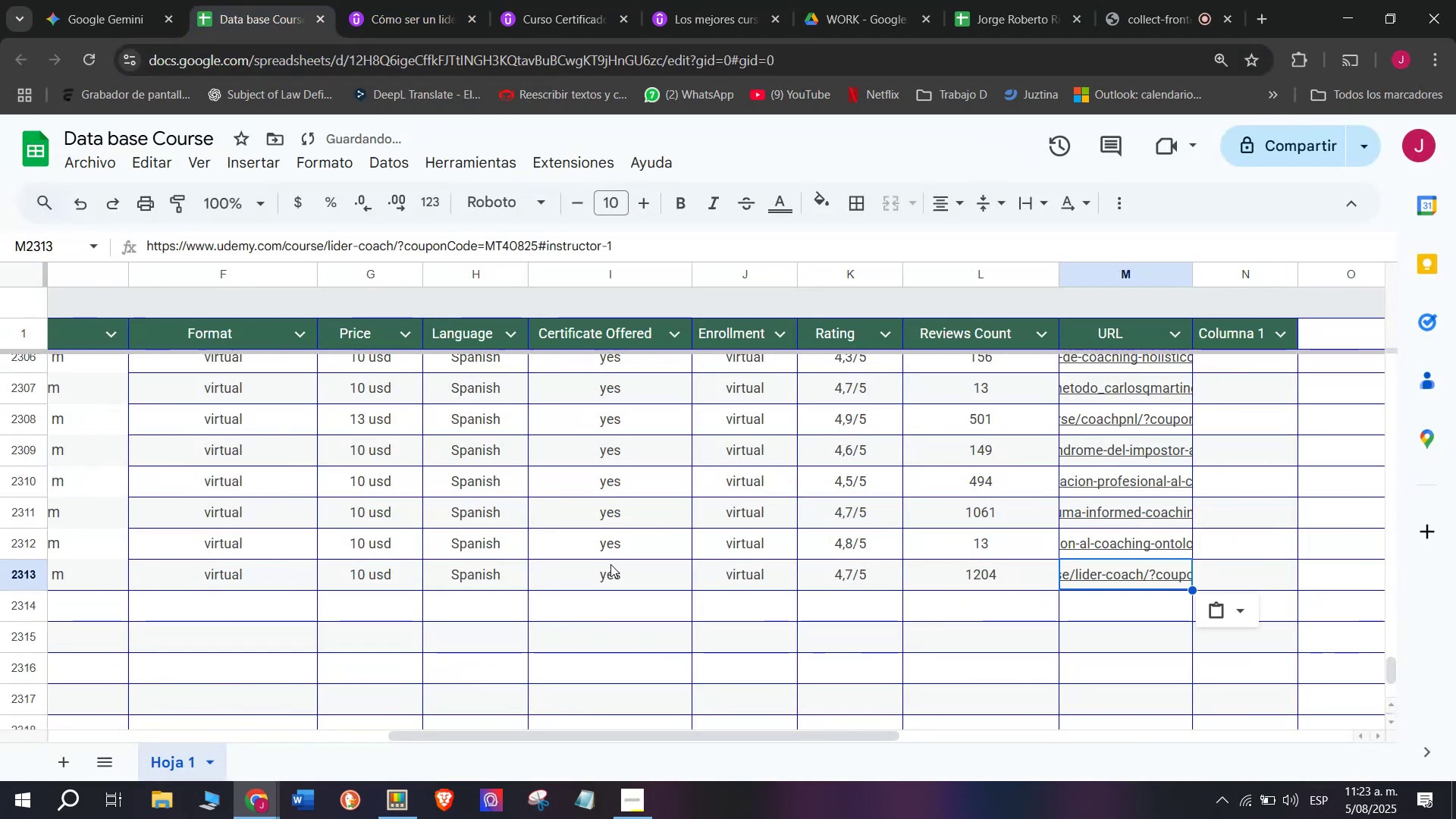 
key(Z)
 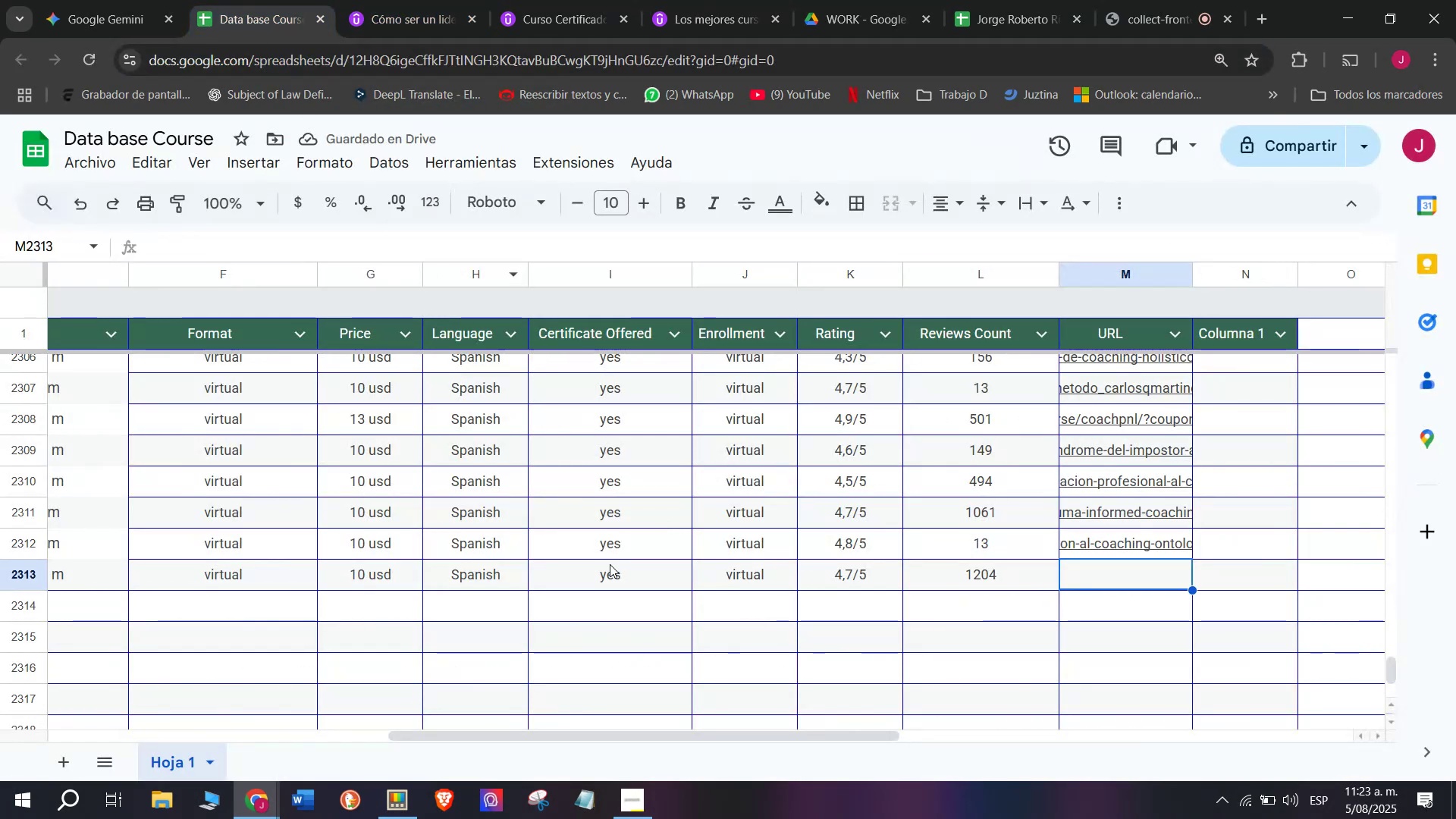 
key(Control+V)
 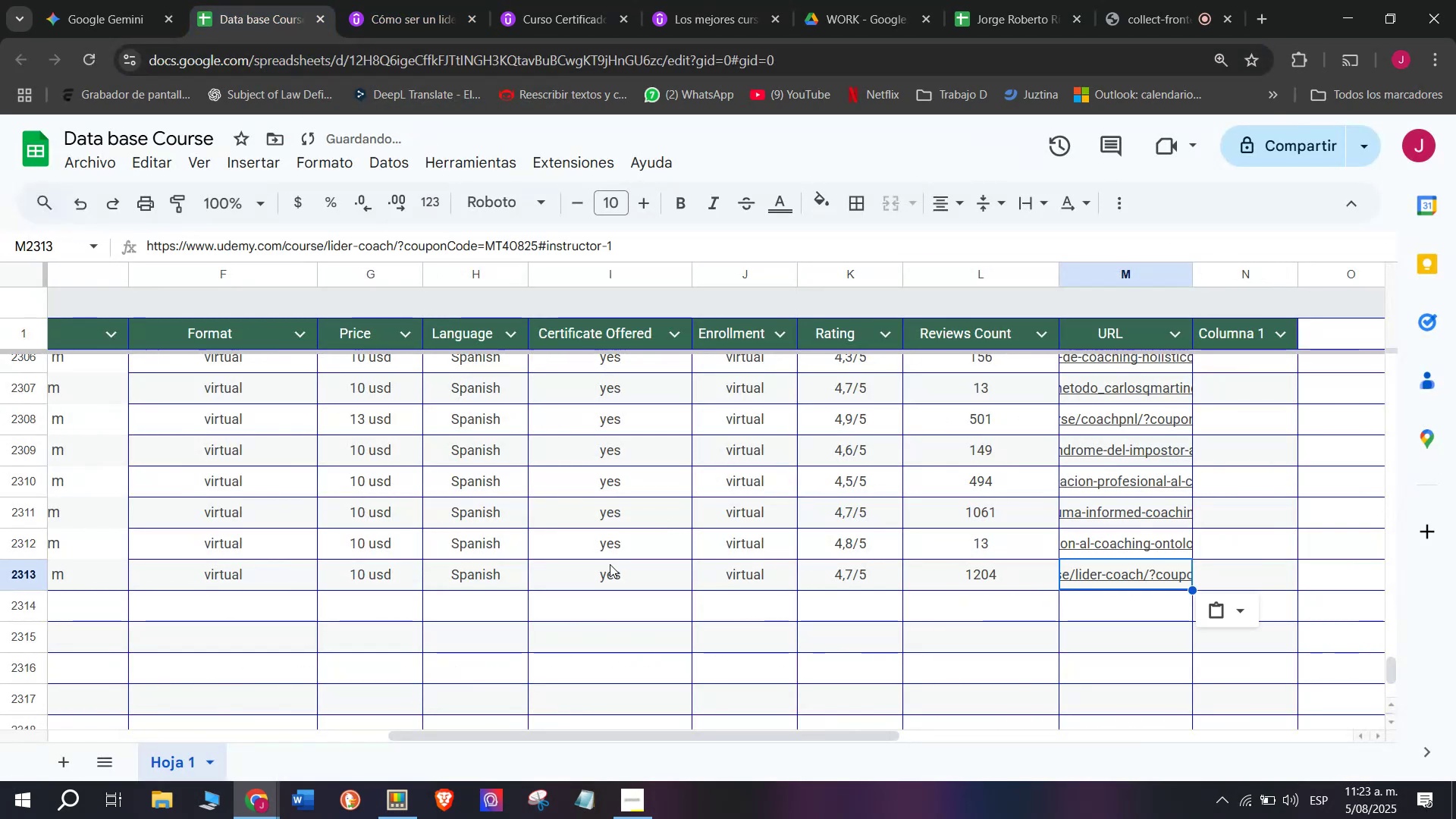 
scroll: coordinate [504, 614], scroll_direction: up, amount: 8.0
 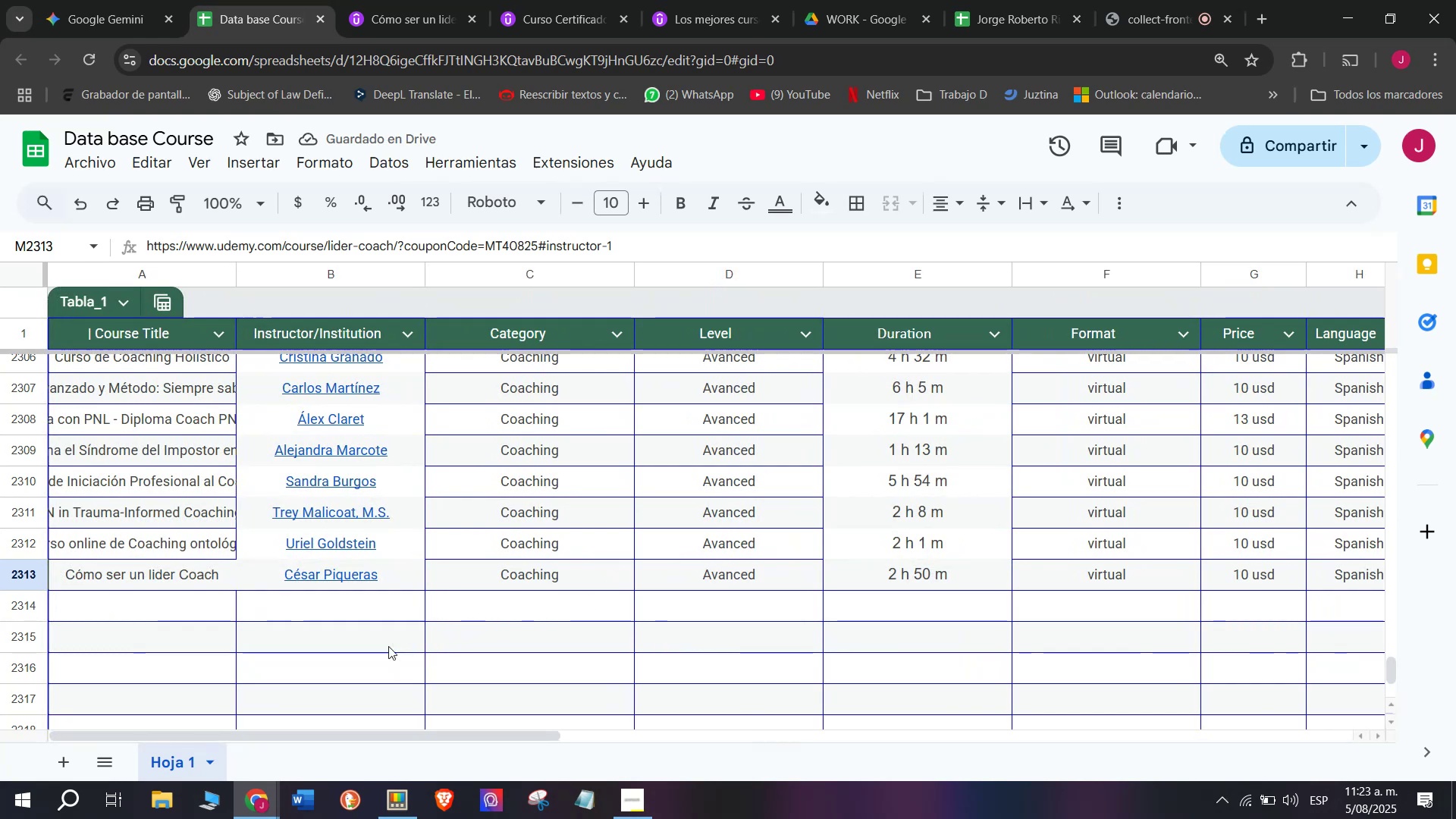 
left_click_drag(start_coordinate=[192, 609], to_coordinate=[192, 605])
 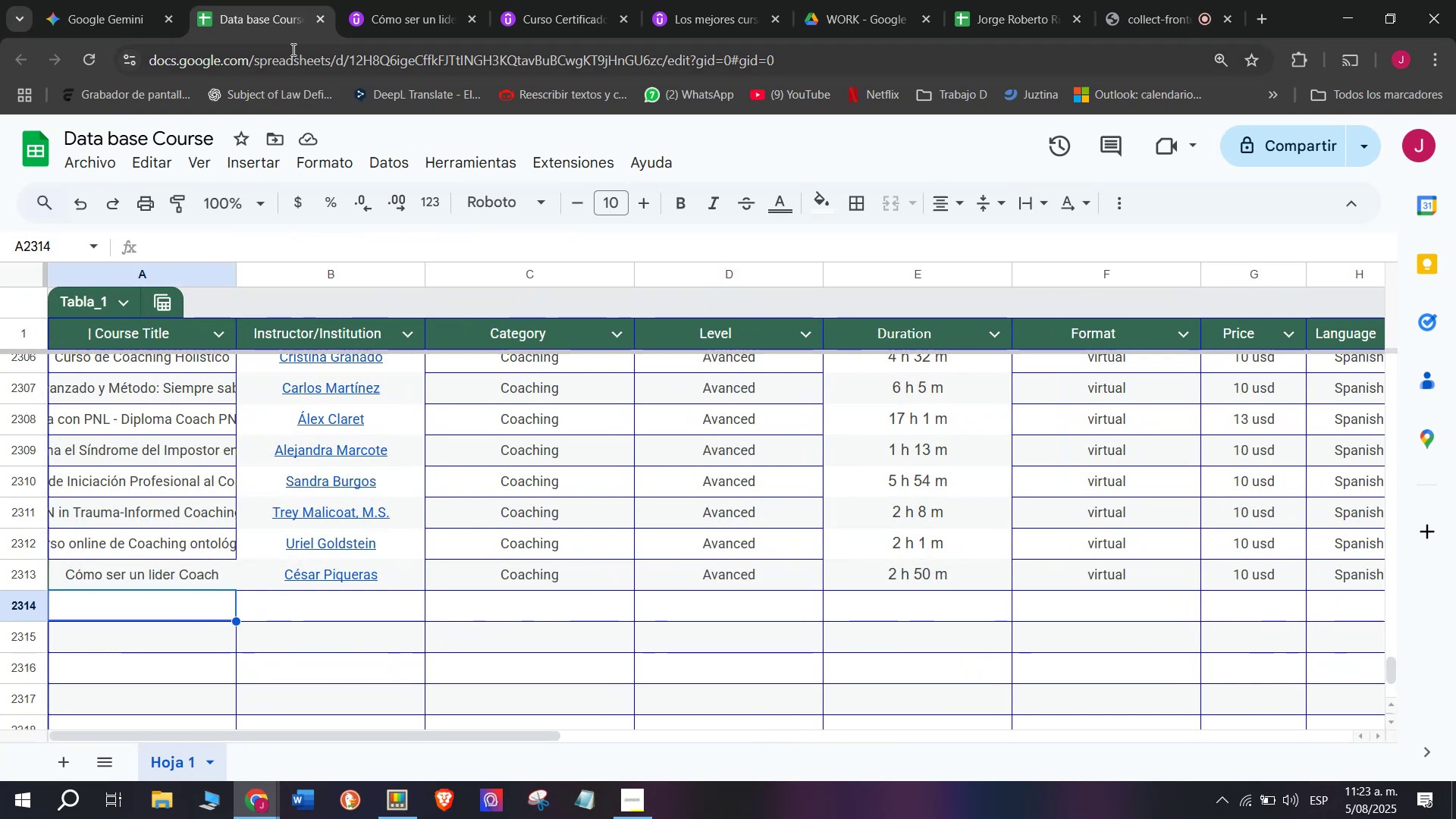 
left_click([416, 0])
 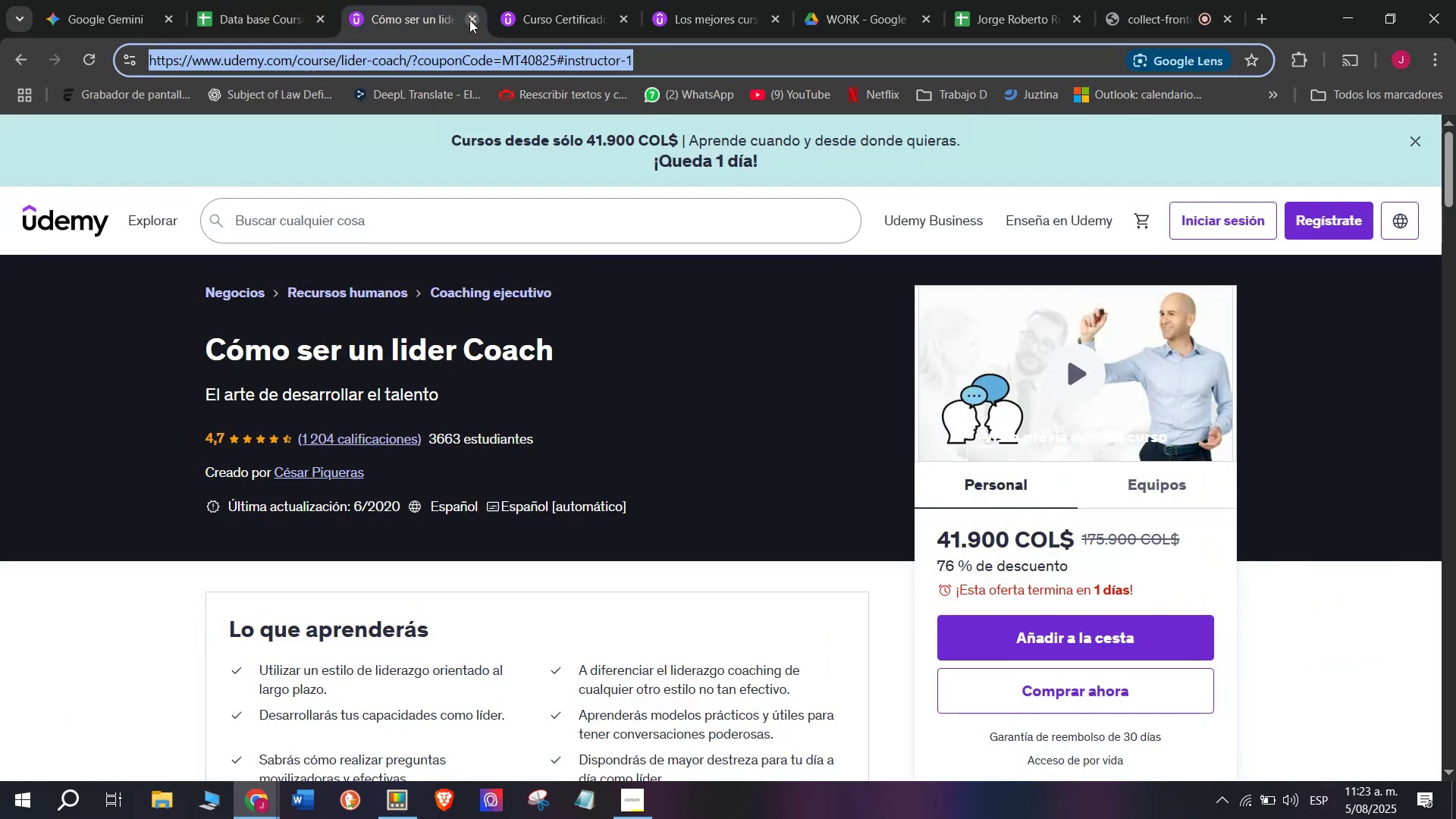 
left_click([469, 19])
 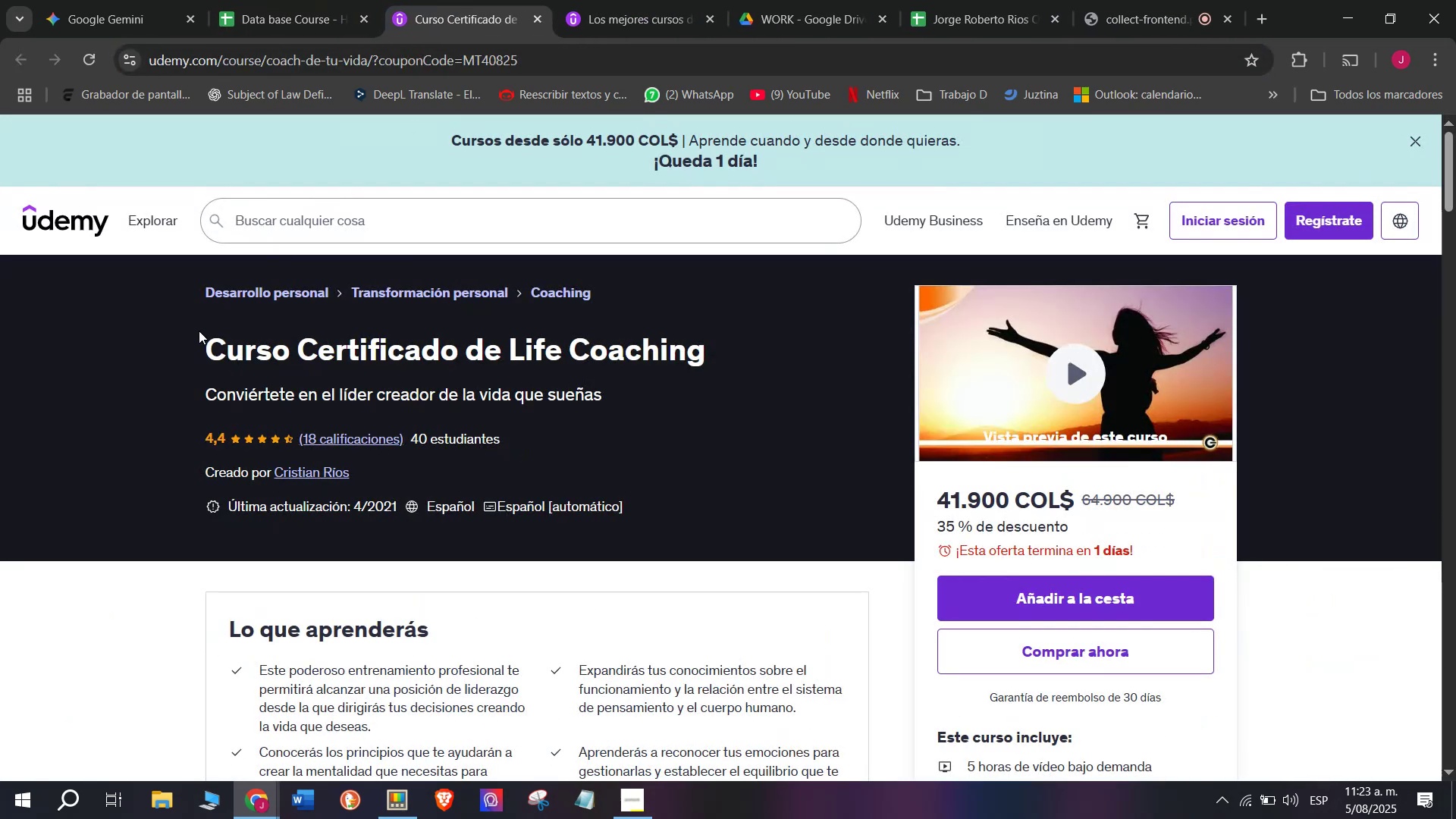 
left_click_drag(start_coordinate=[192, 345], to_coordinate=[709, 342])
 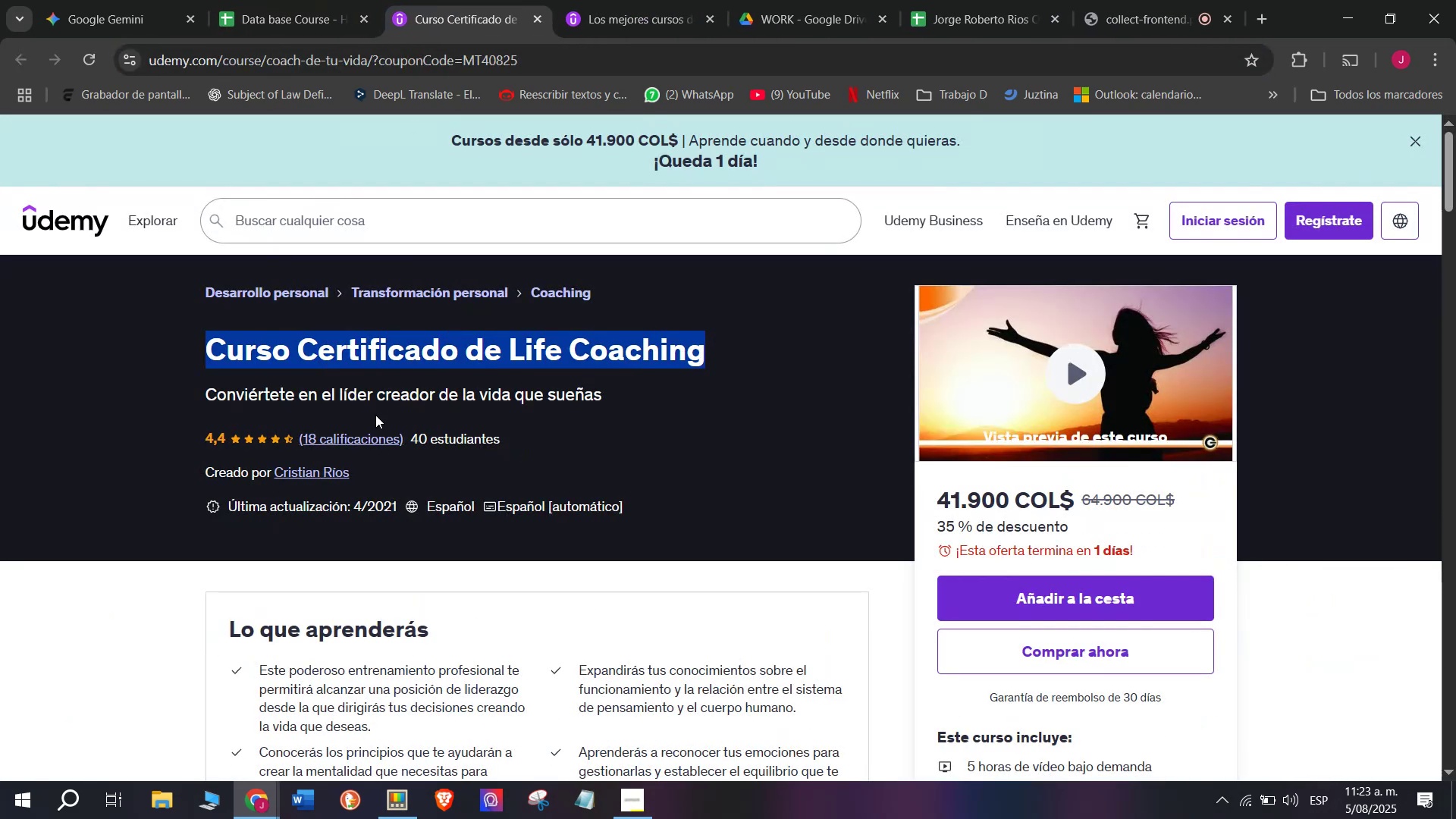 
key(Control+ControlLeft)
 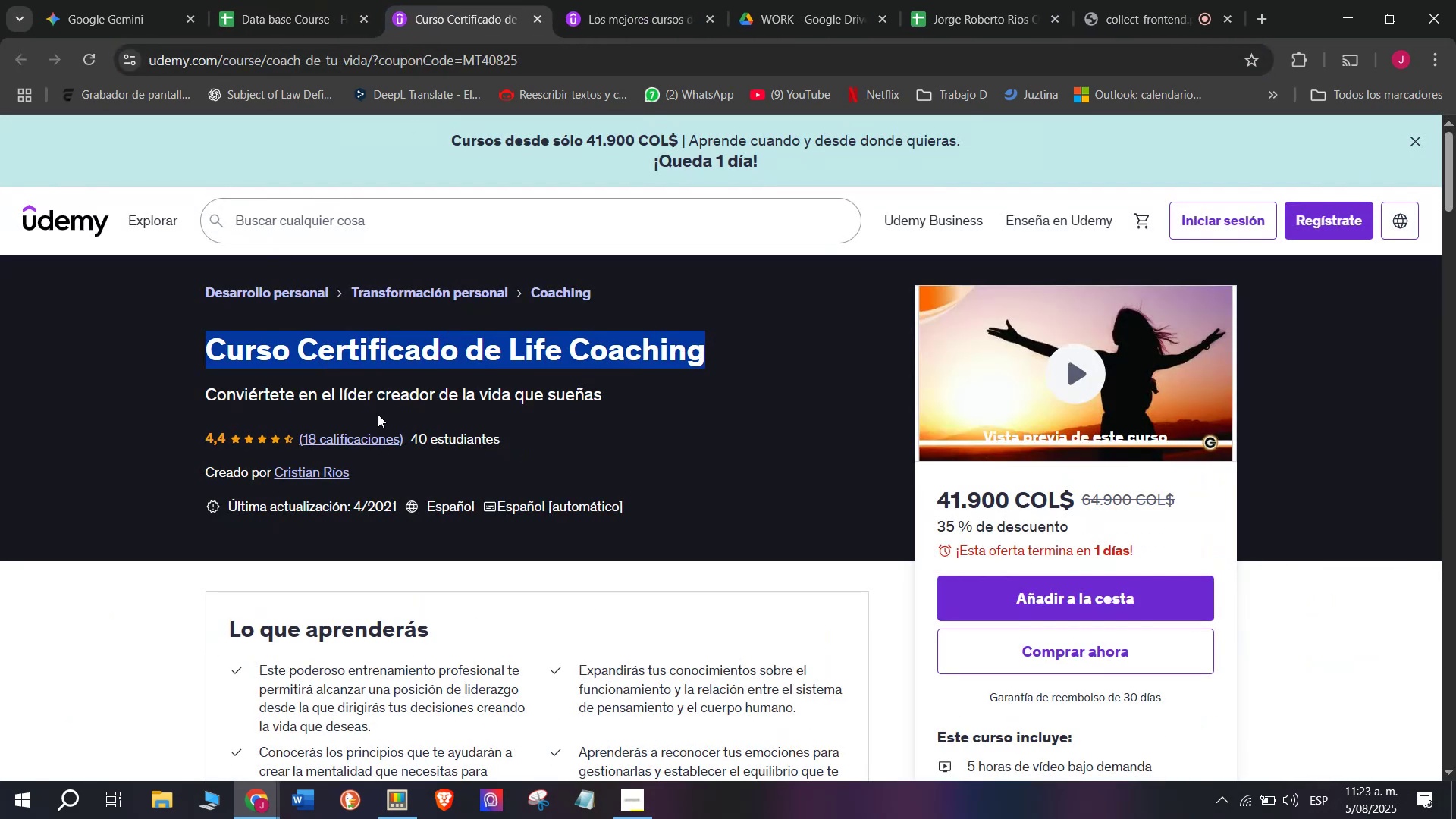 
key(Break)
 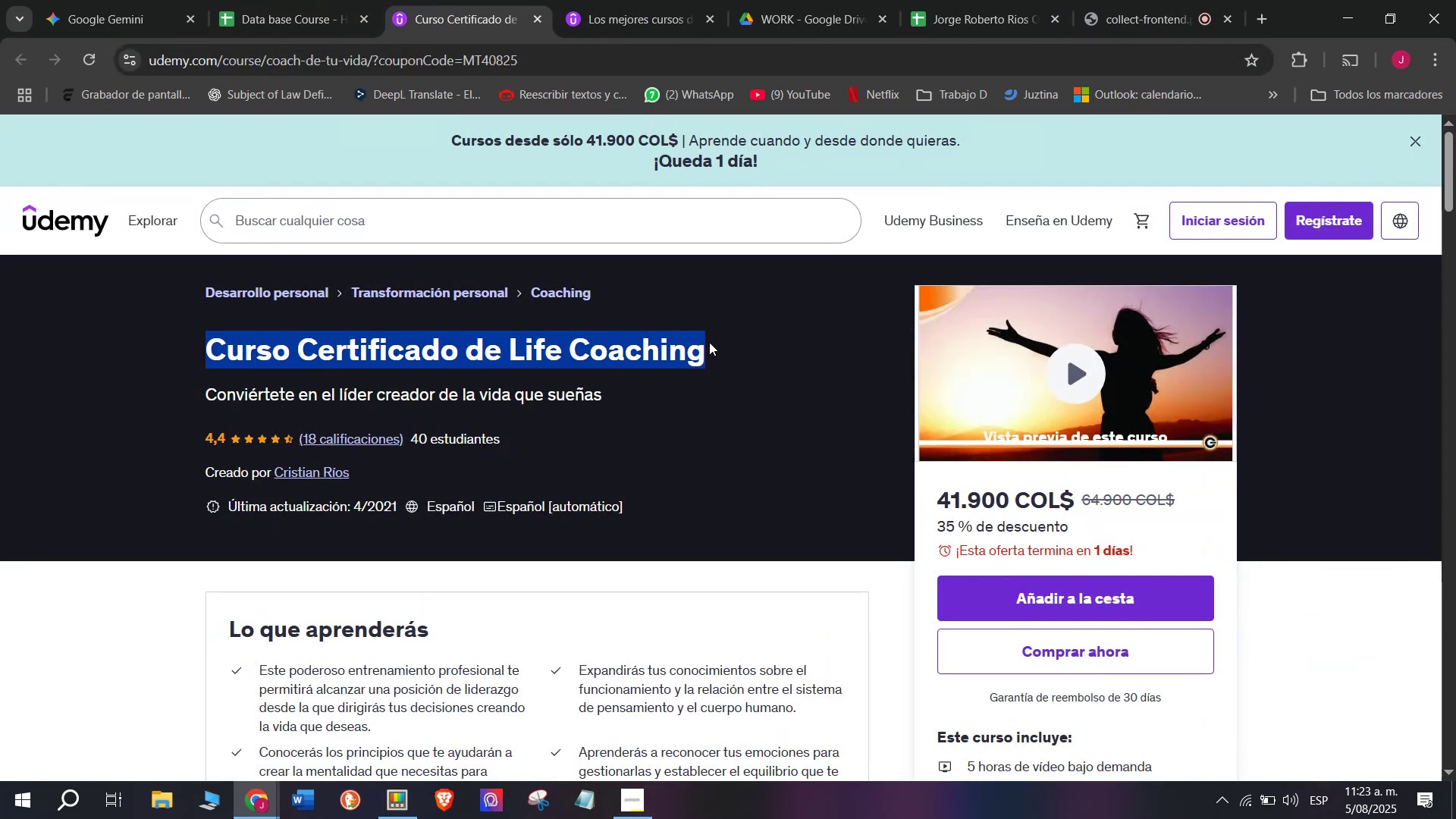 
key(Control+C)
 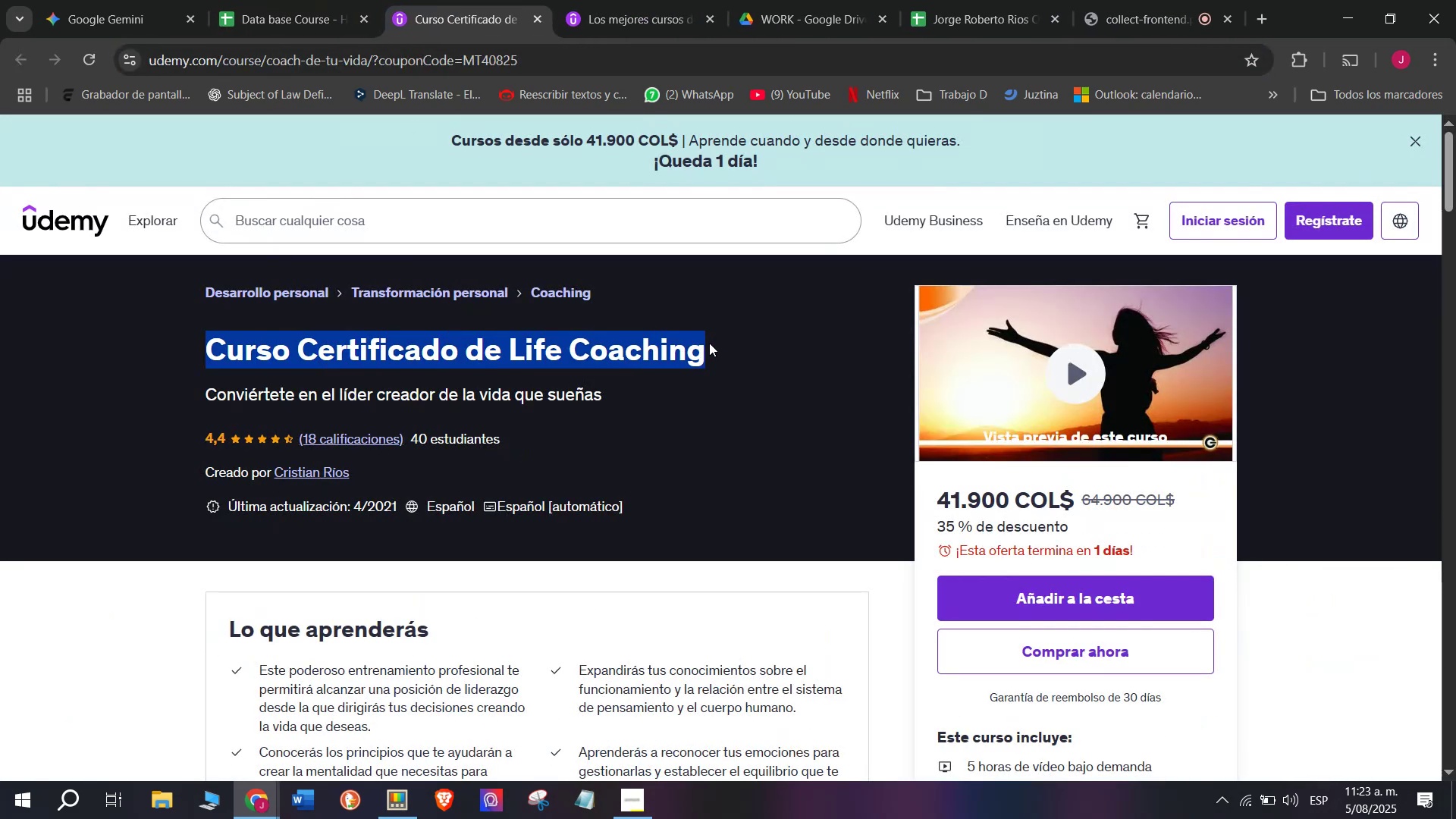 
key(Break)
 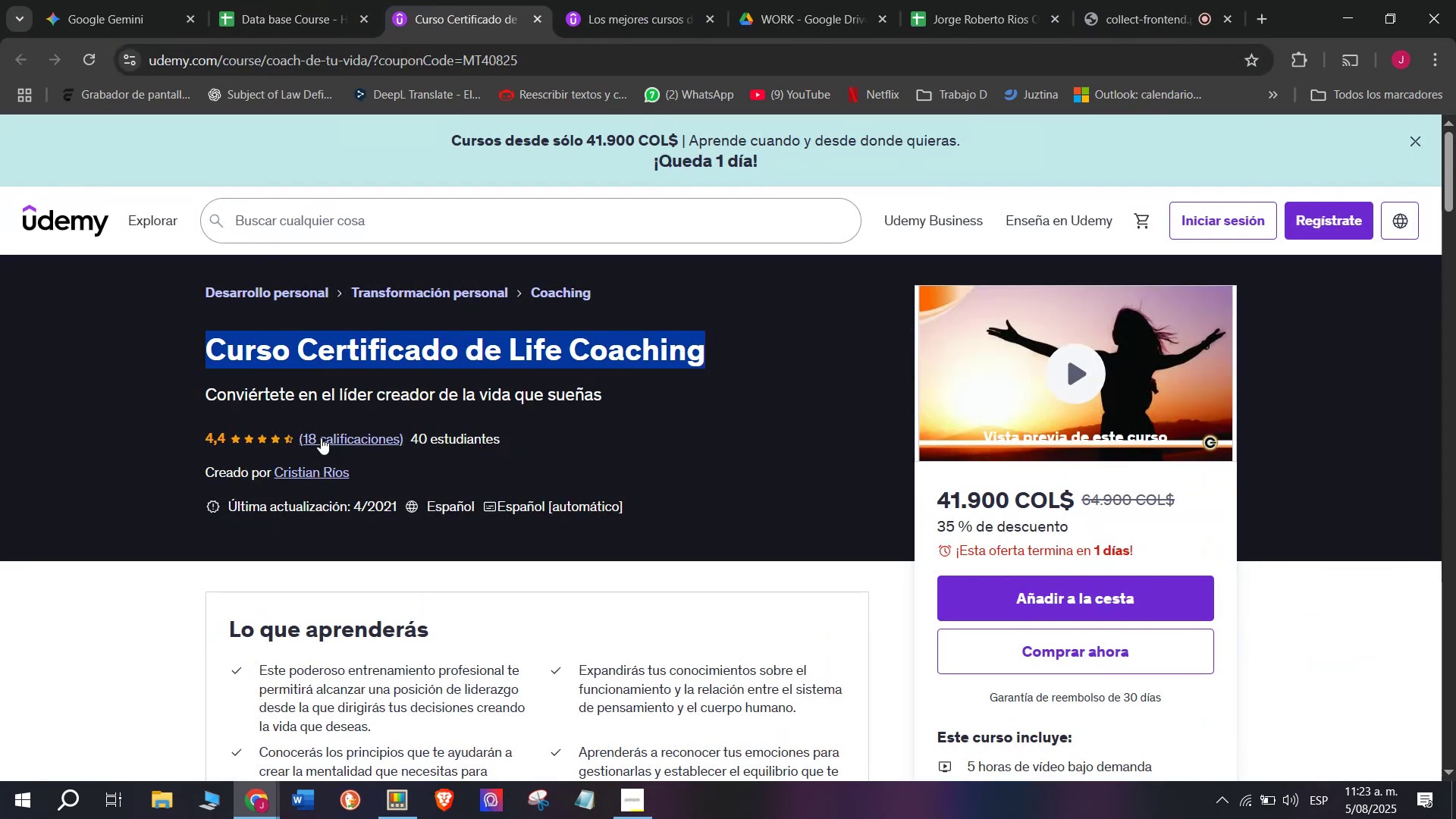 
key(Control+ControlLeft)
 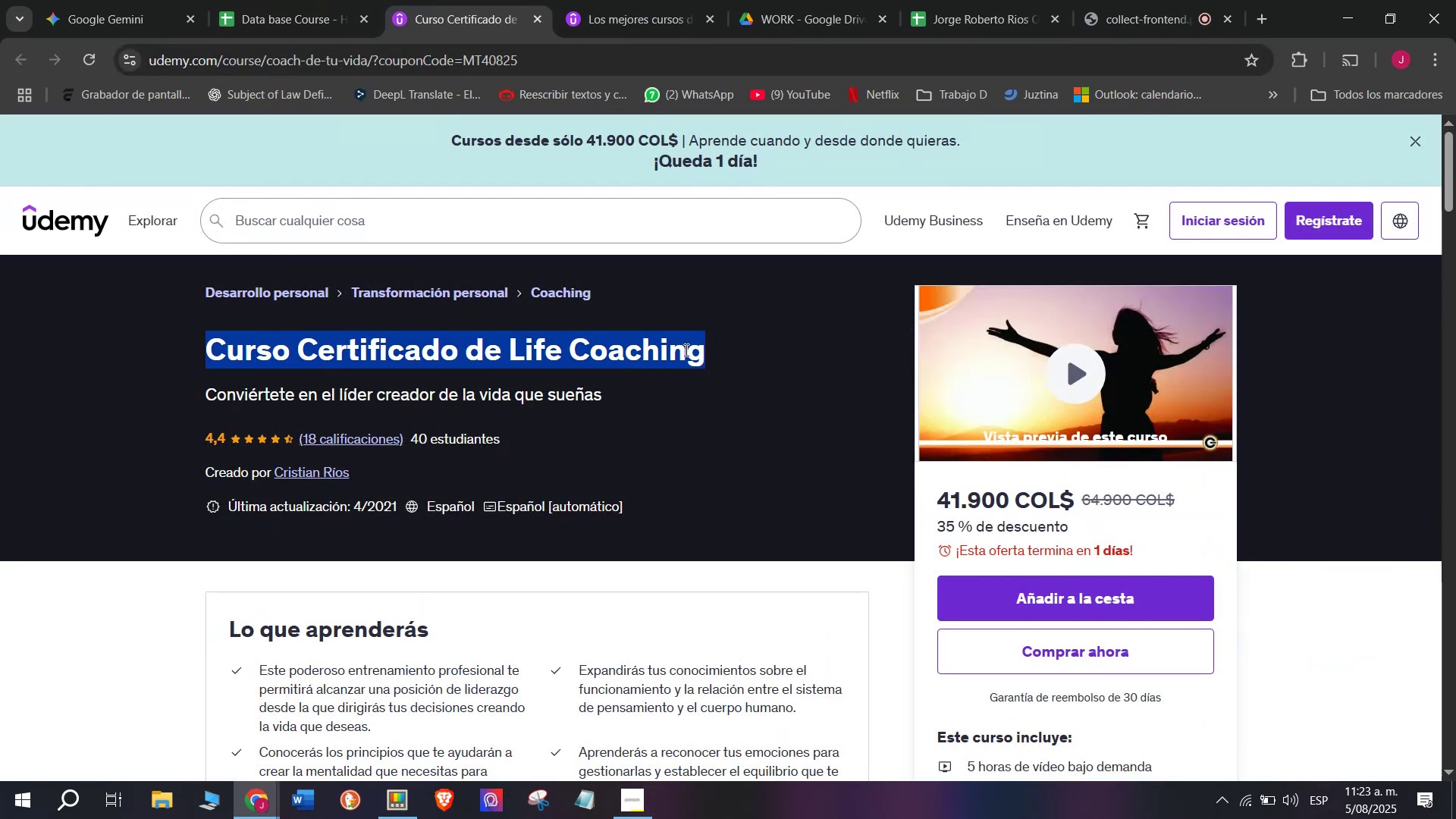 
key(Control+C)
 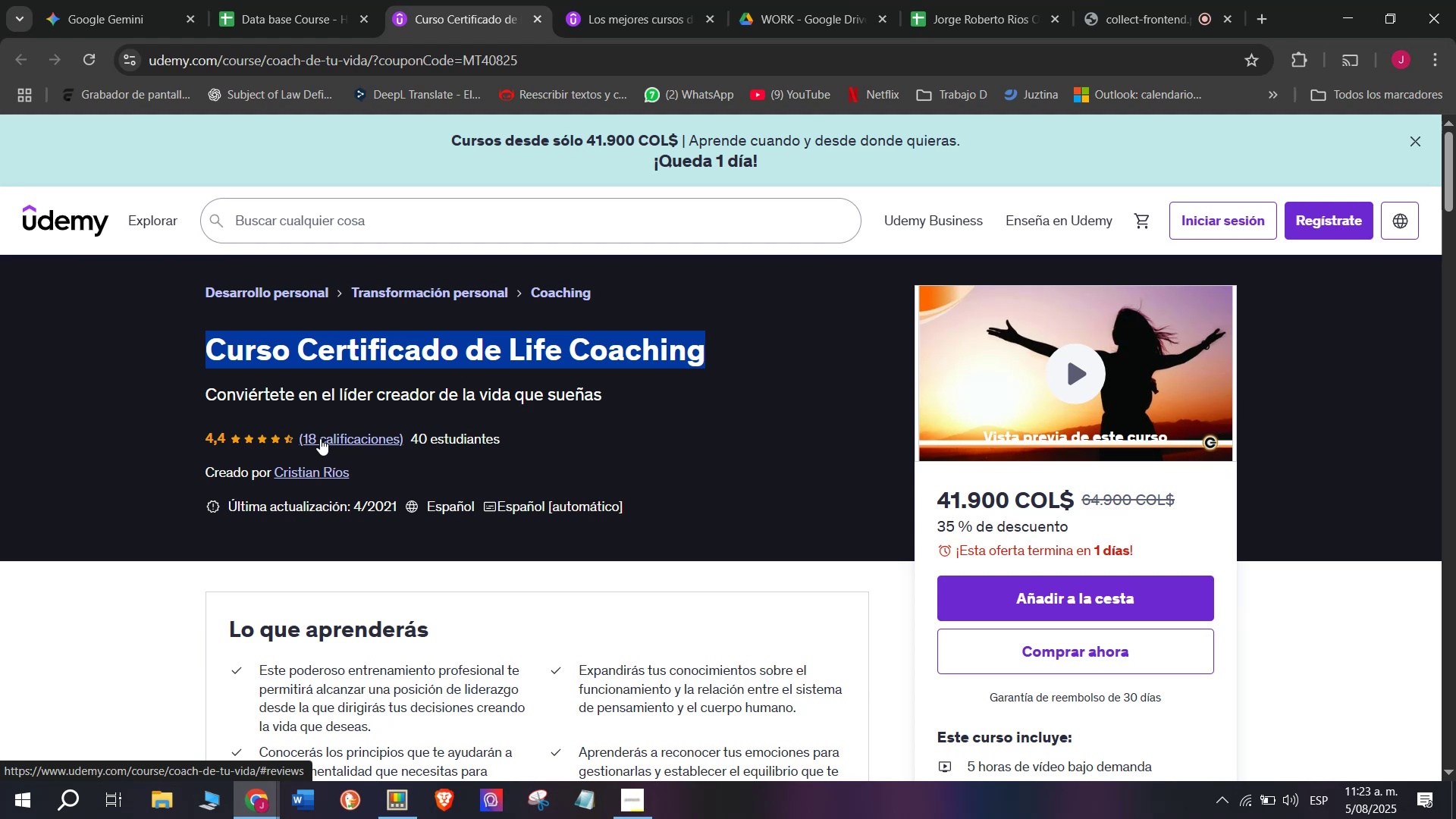 
wait(28.02)
 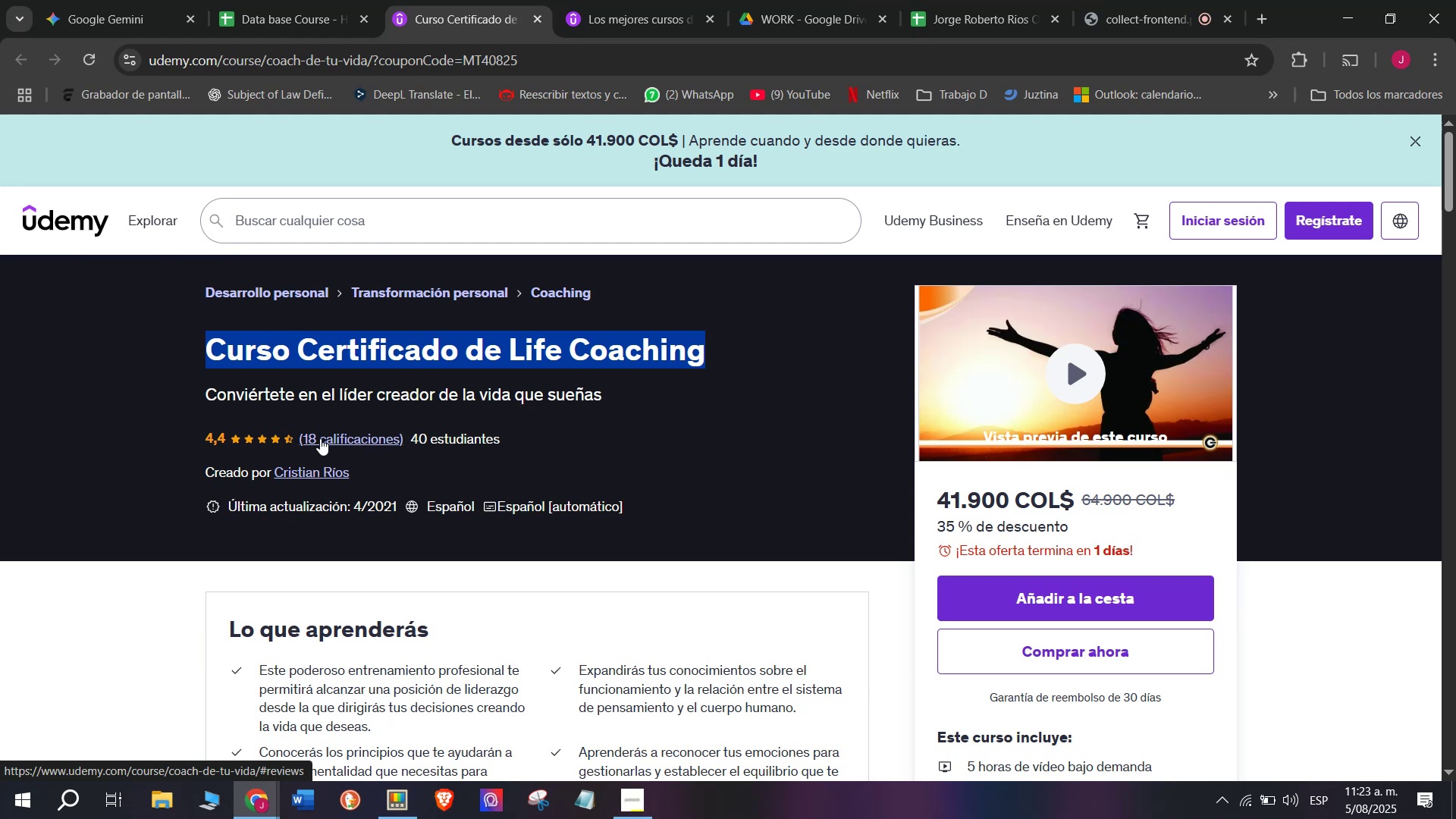 
key(Break)
 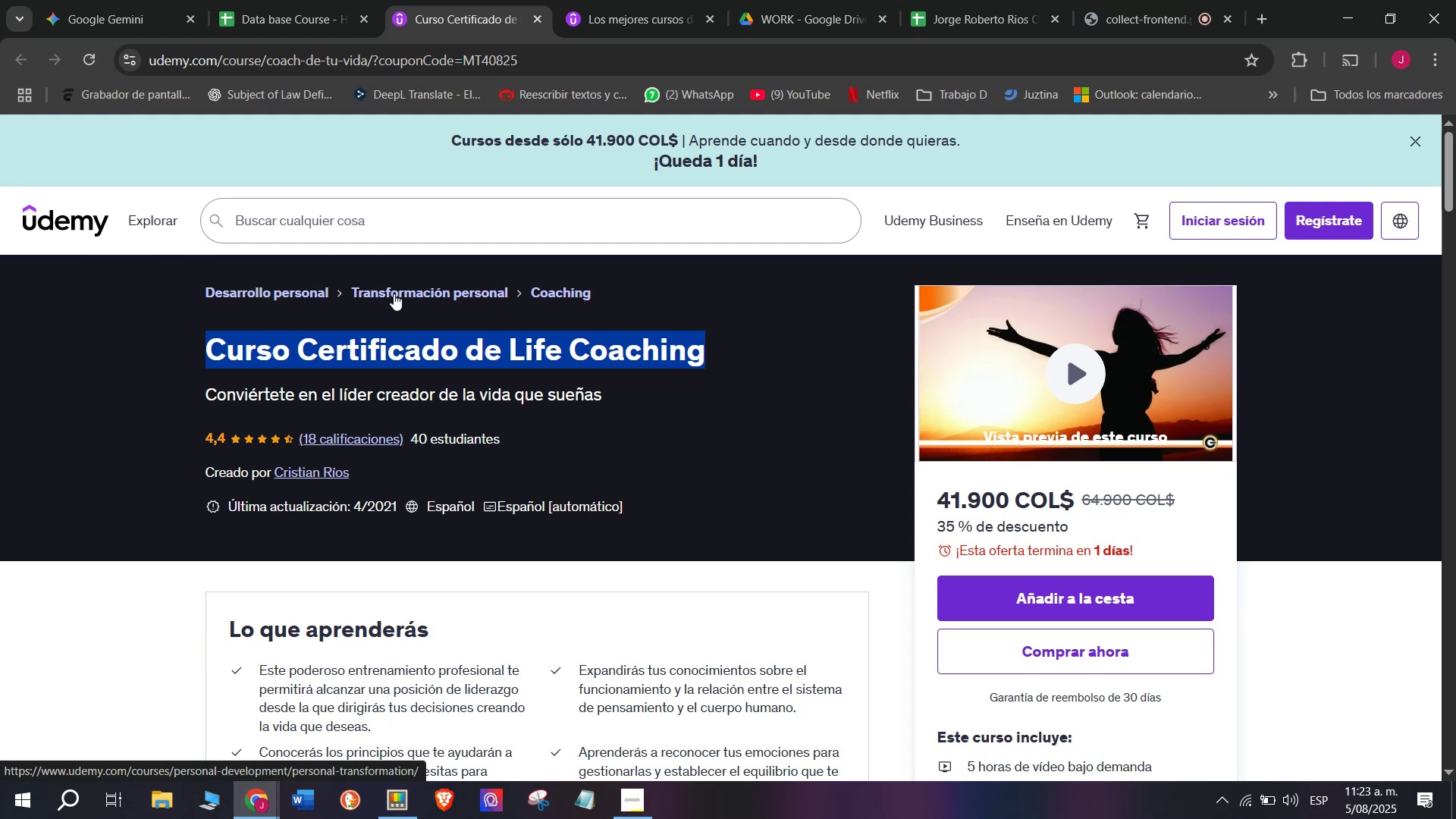 
key(Control+ControlLeft)
 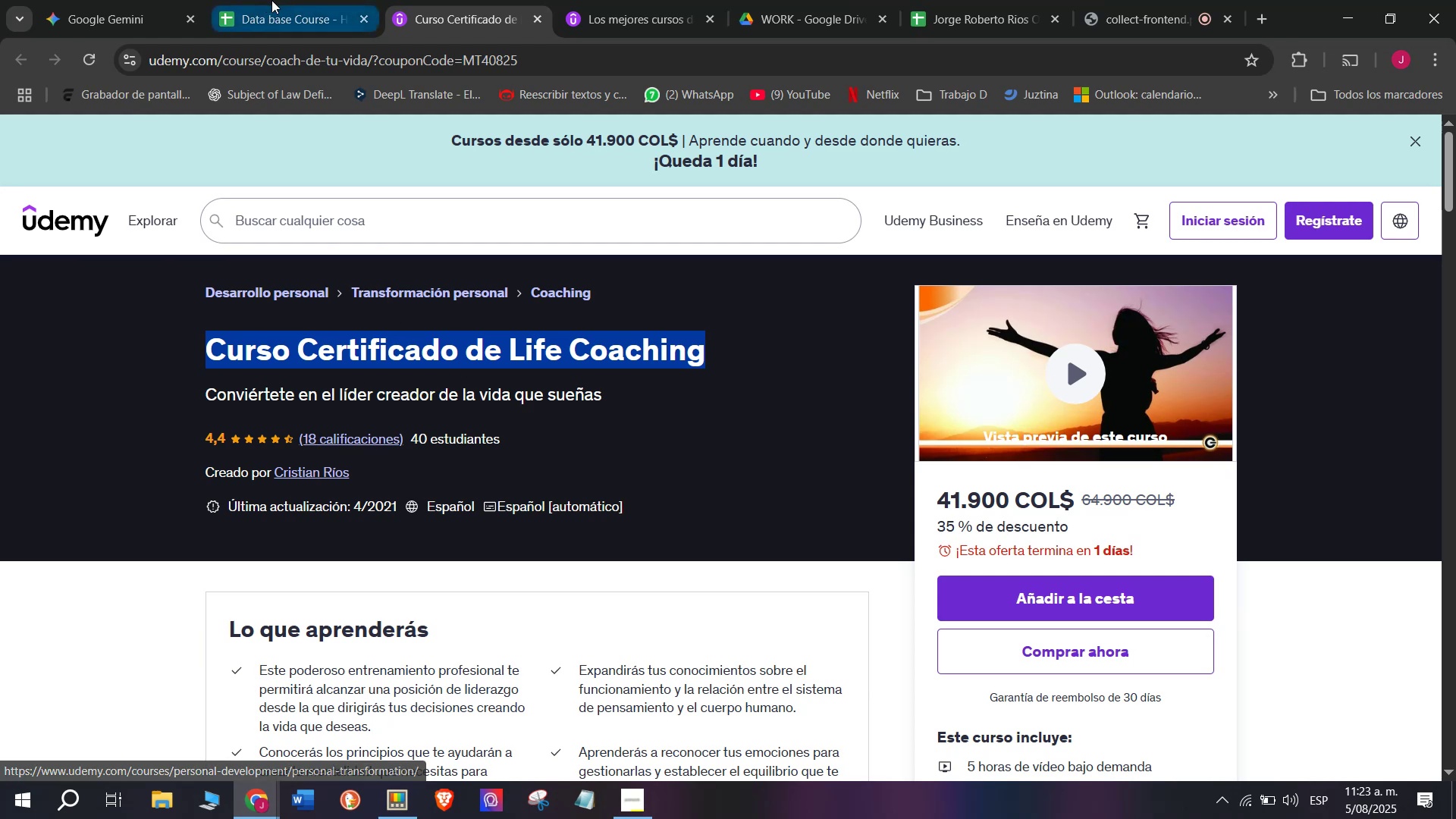 
key(Control+C)
 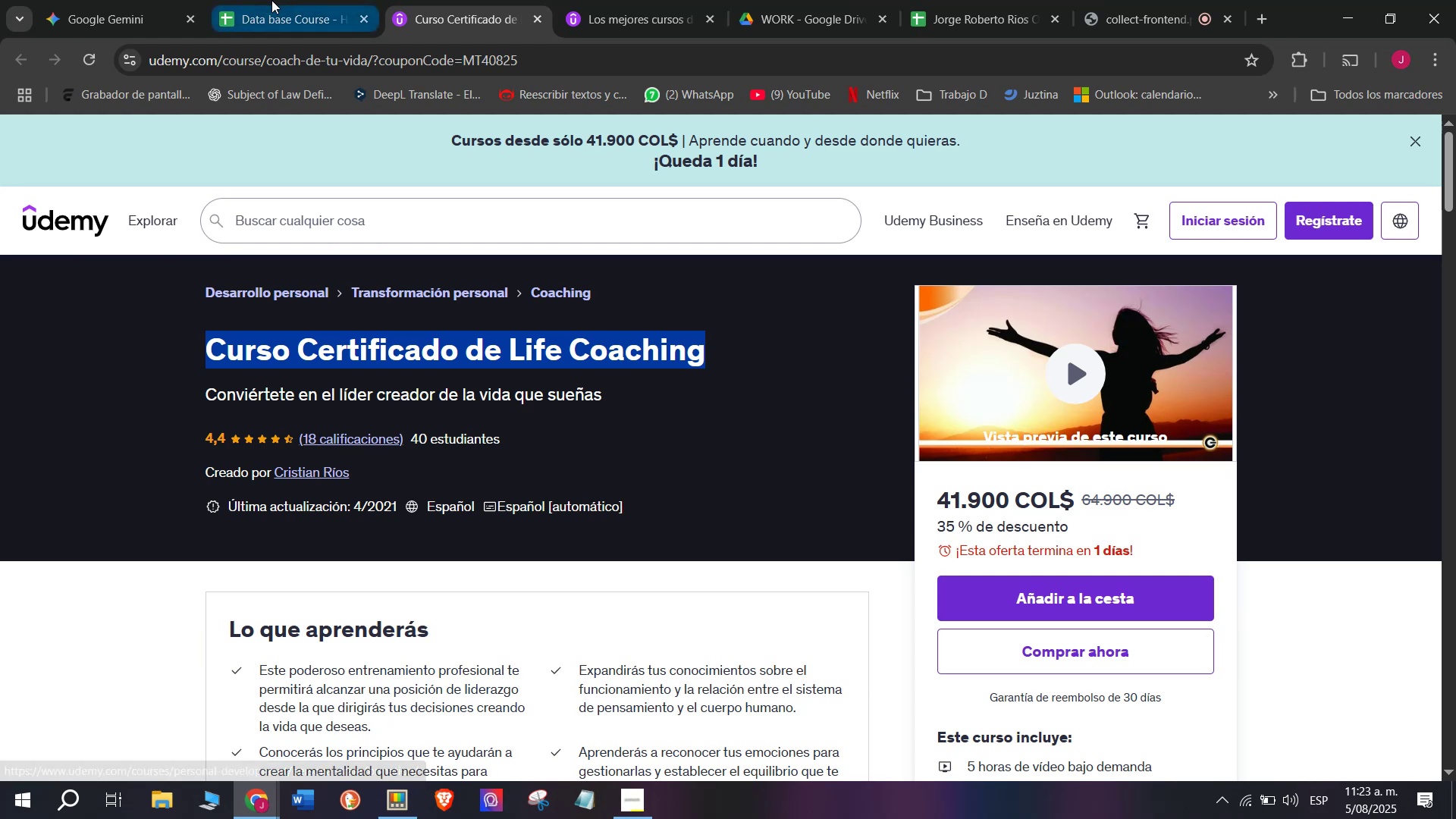 
left_click([271, 0])
 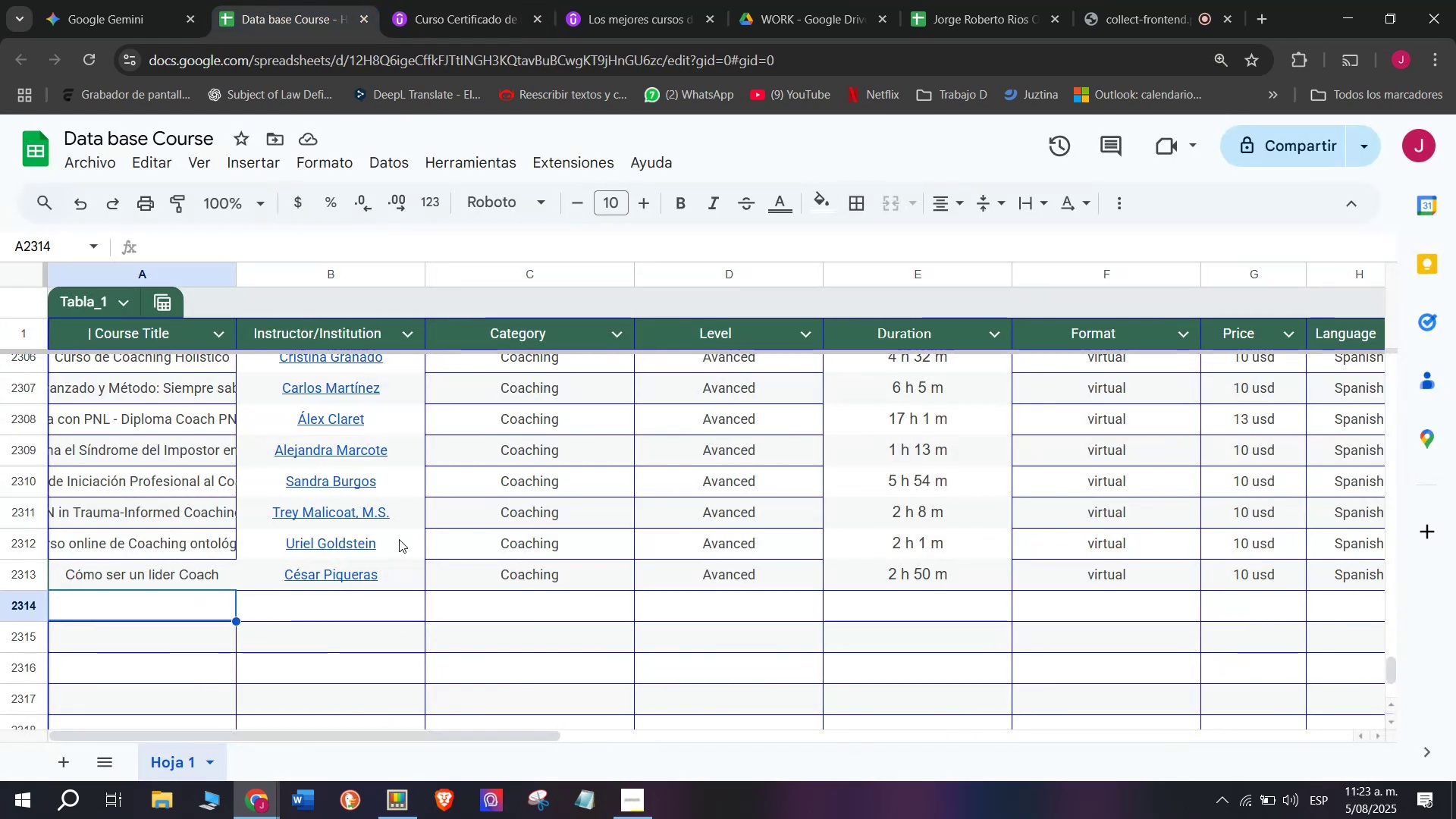 
key(Control+ControlLeft)
 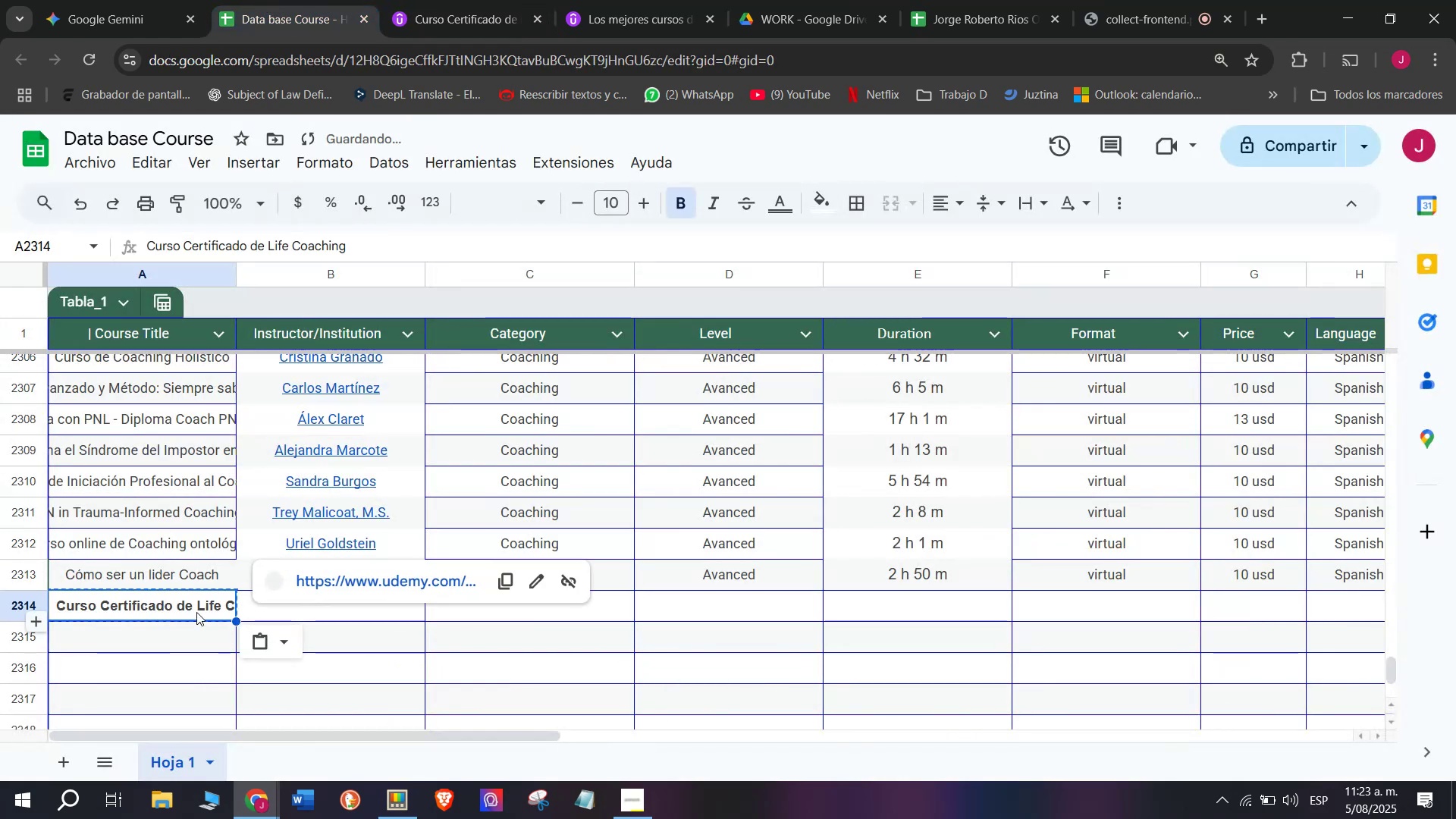 
key(Z)
 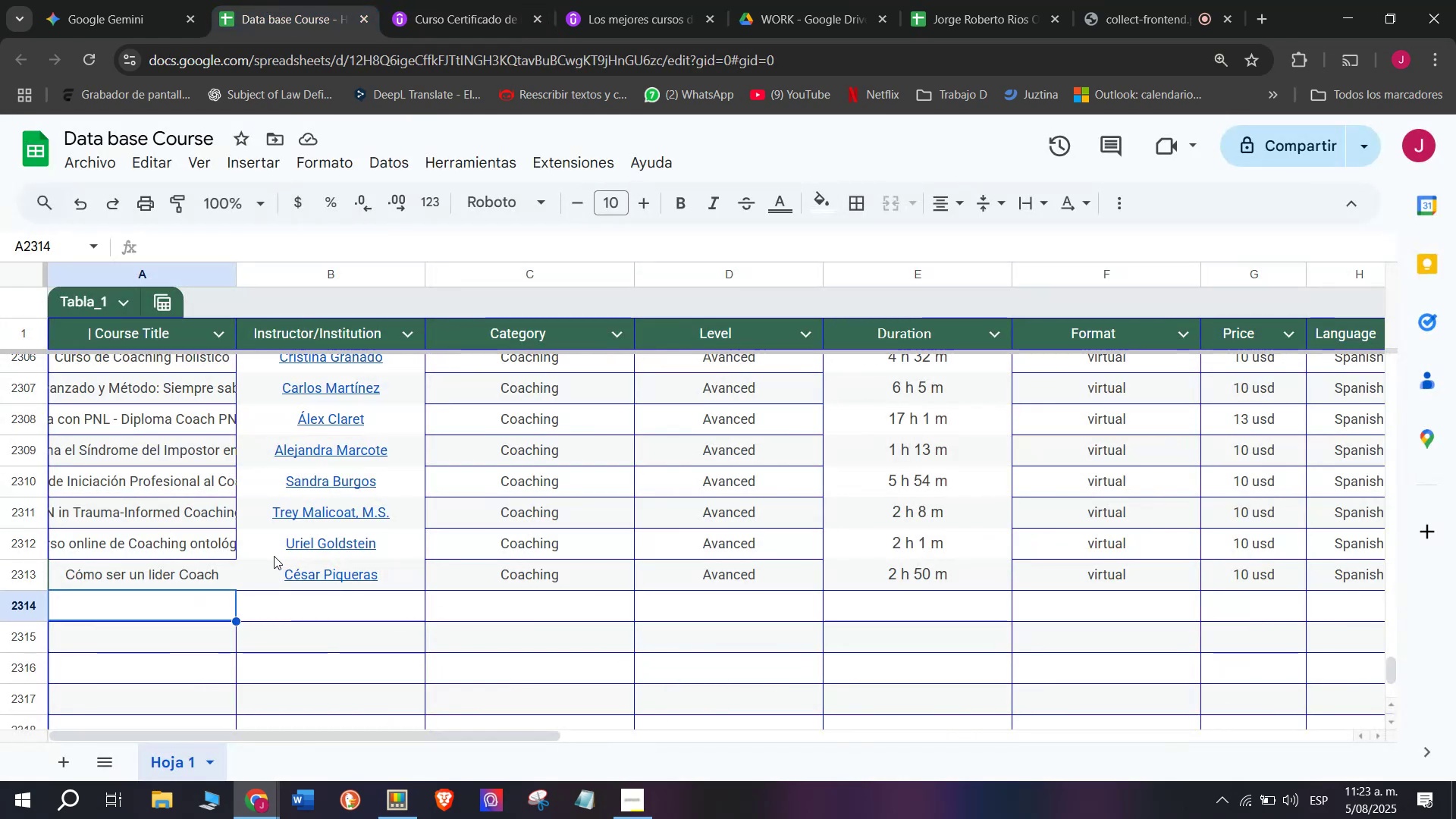 
key(Control+V)
 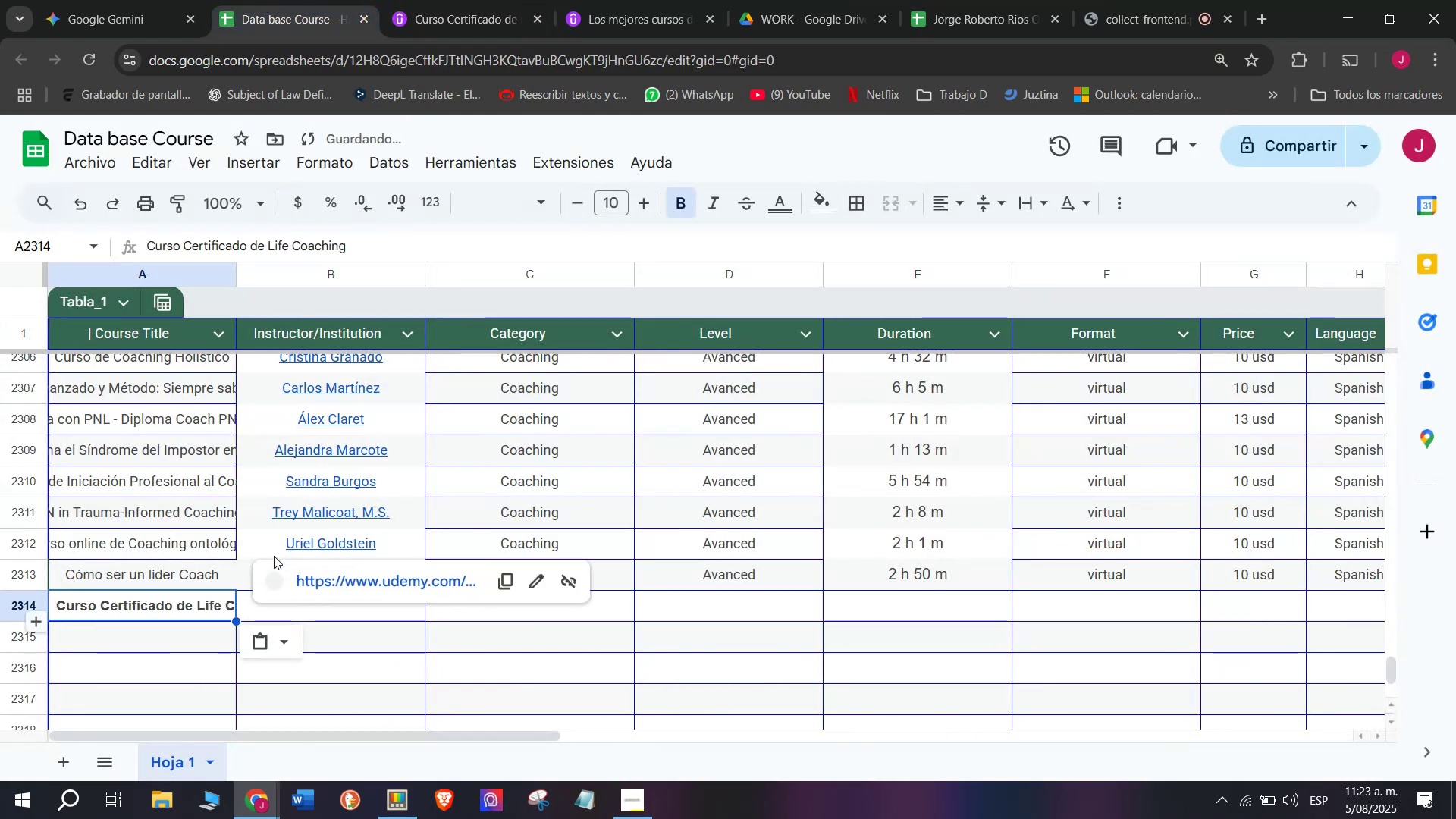 
key(Break)
 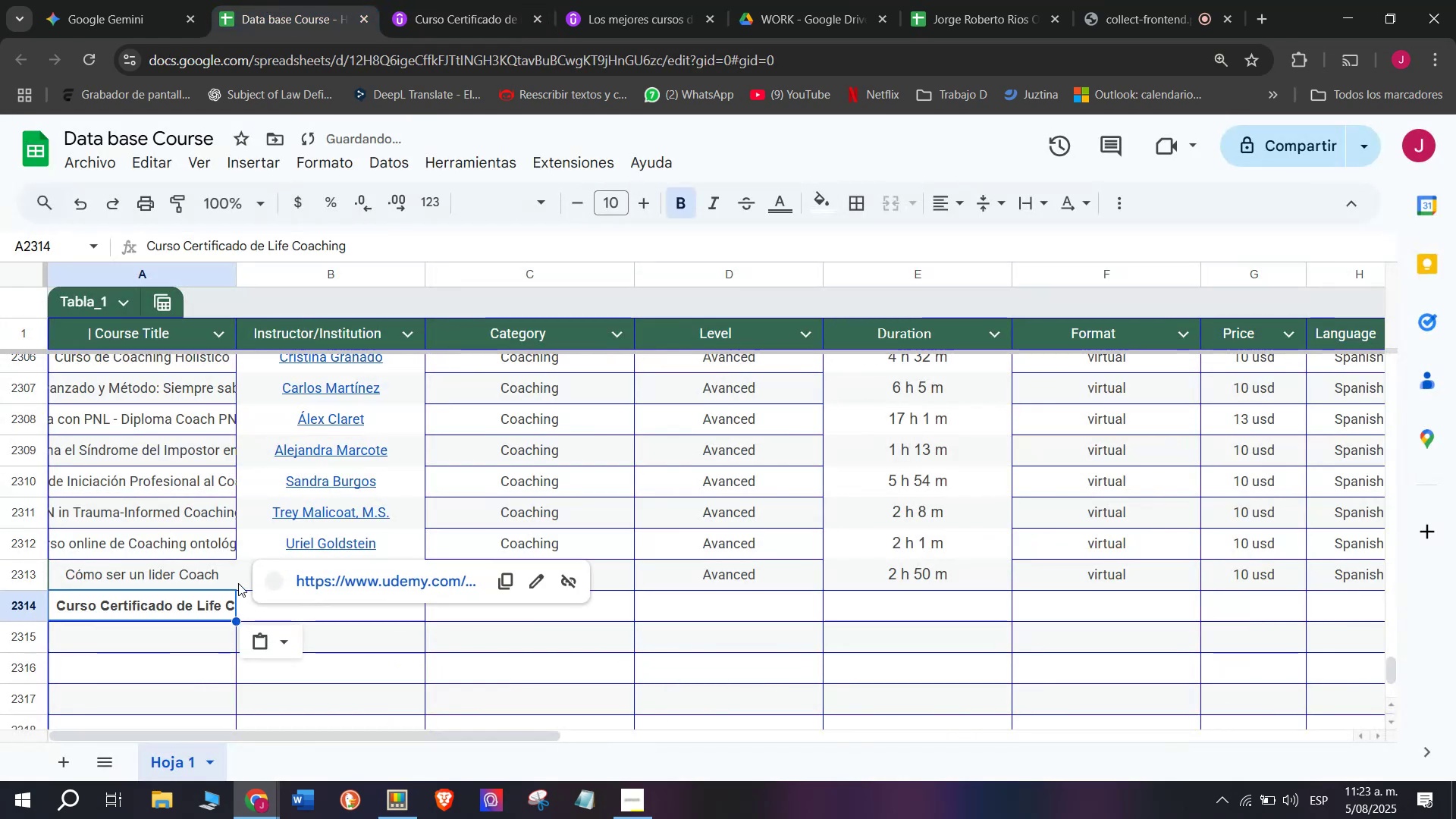 
key(Control+ControlLeft)
 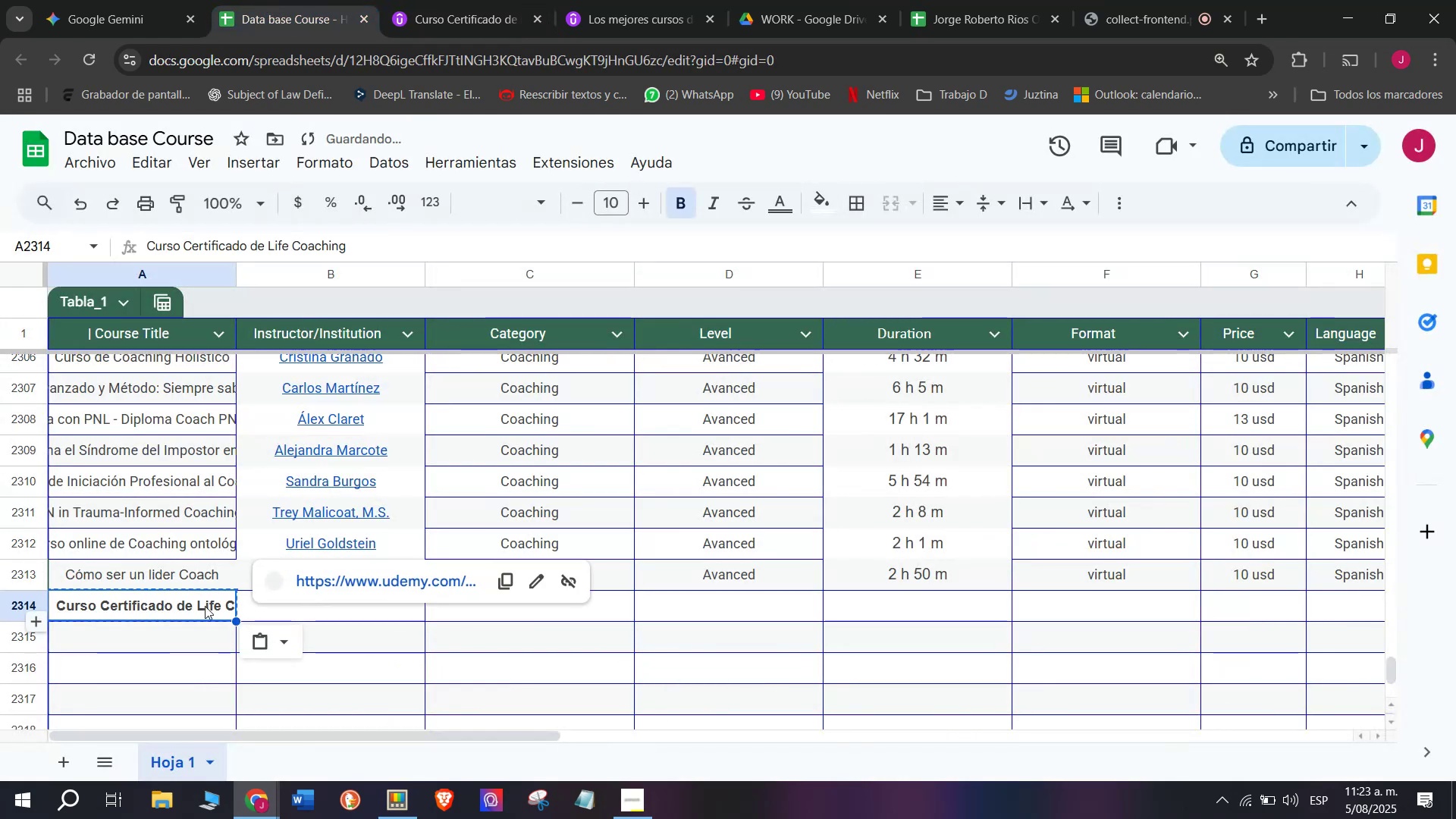 
key(Control+C)
 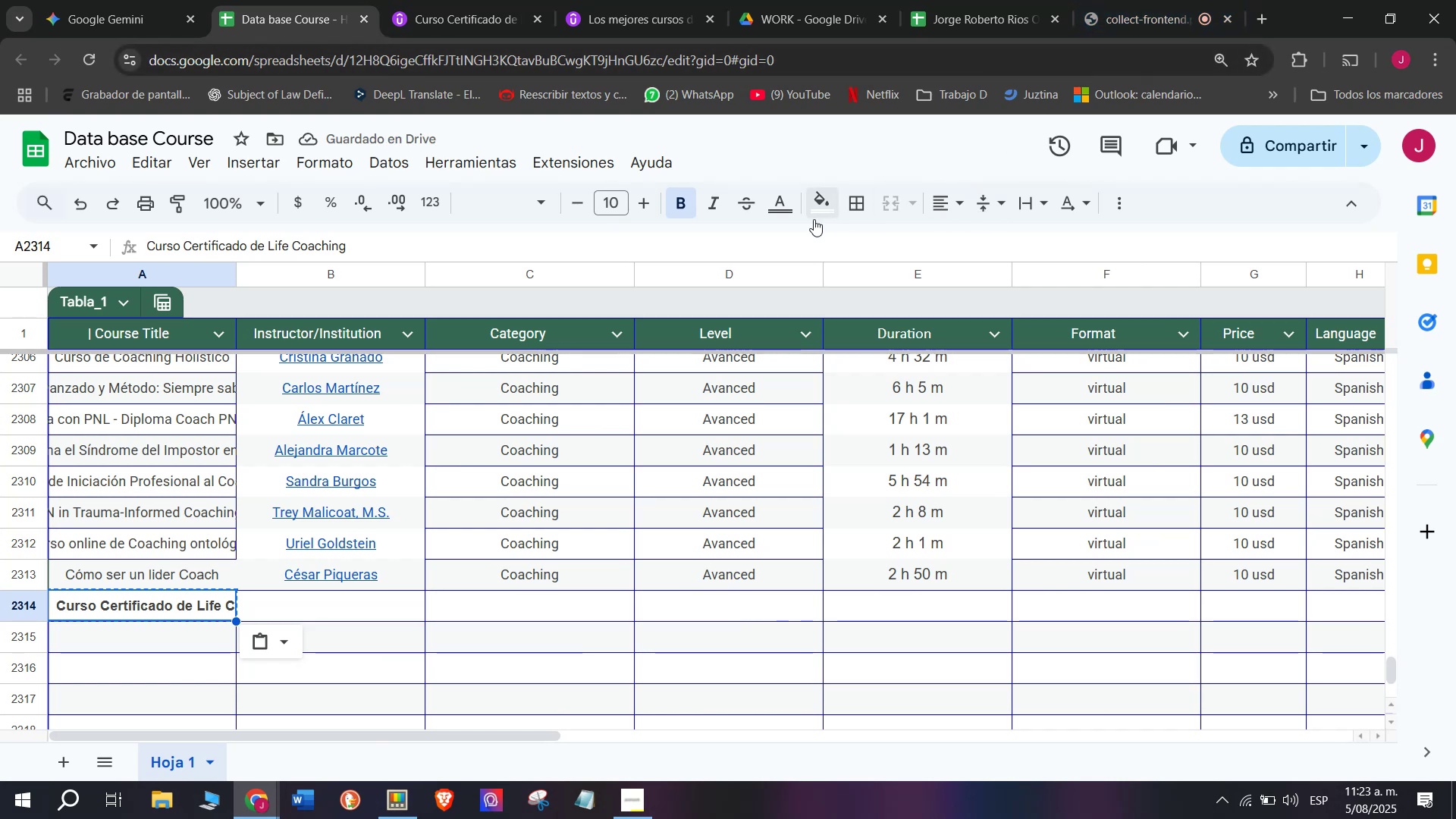 
key(Control+Shift+ControlLeft)
 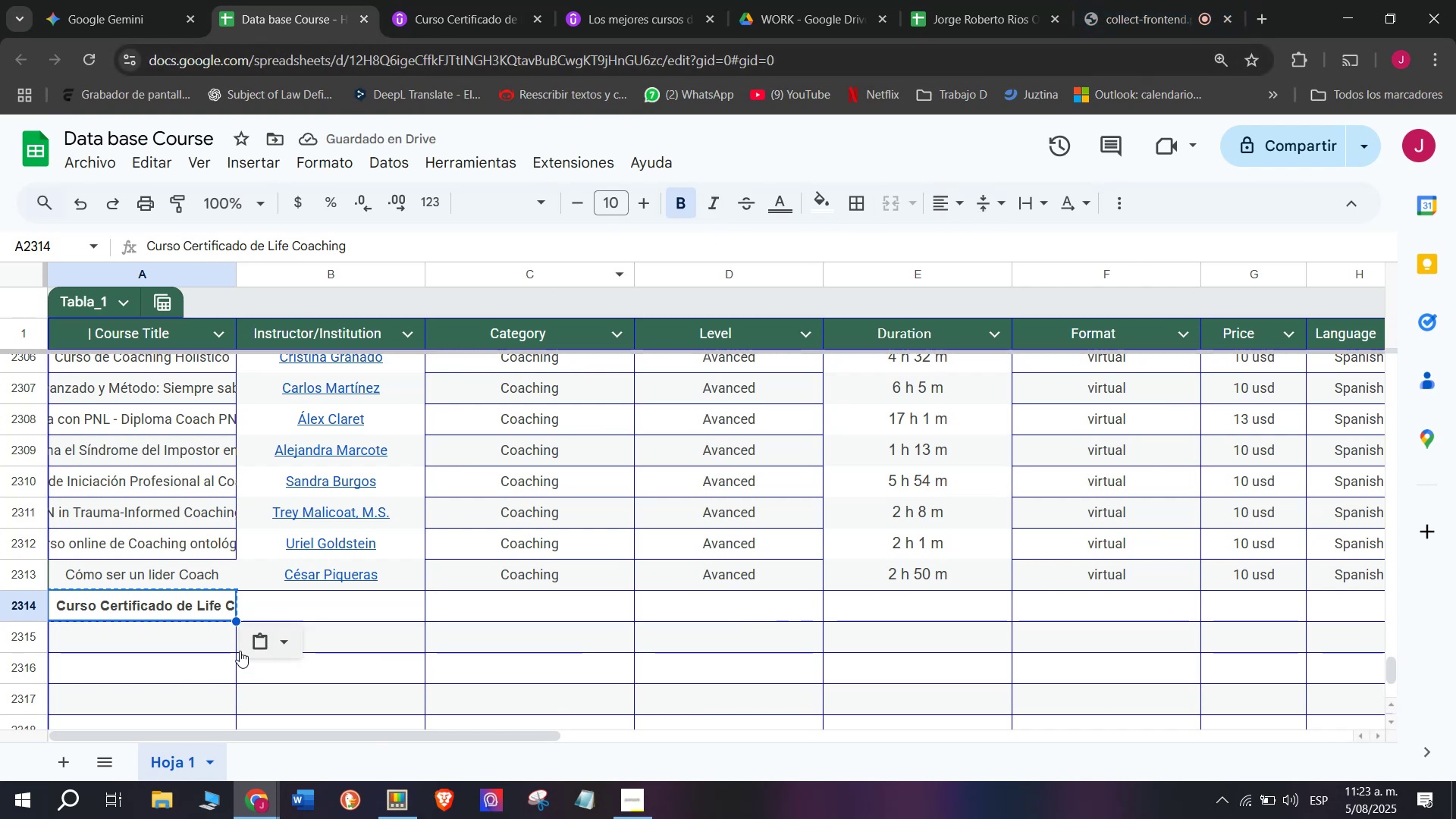 
key(Shift+ShiftLeft)
 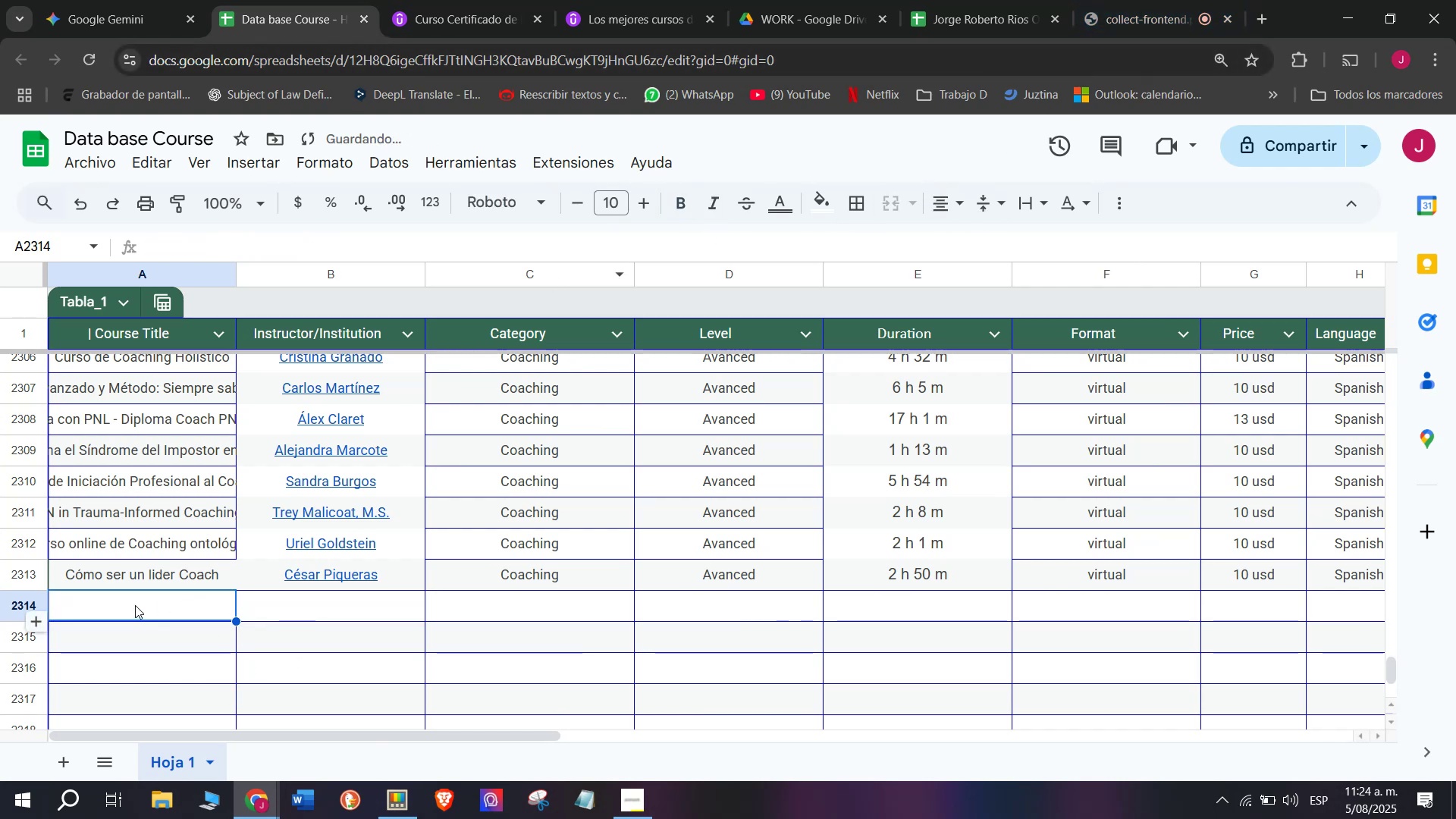 
key(Control+Shift+Z)
 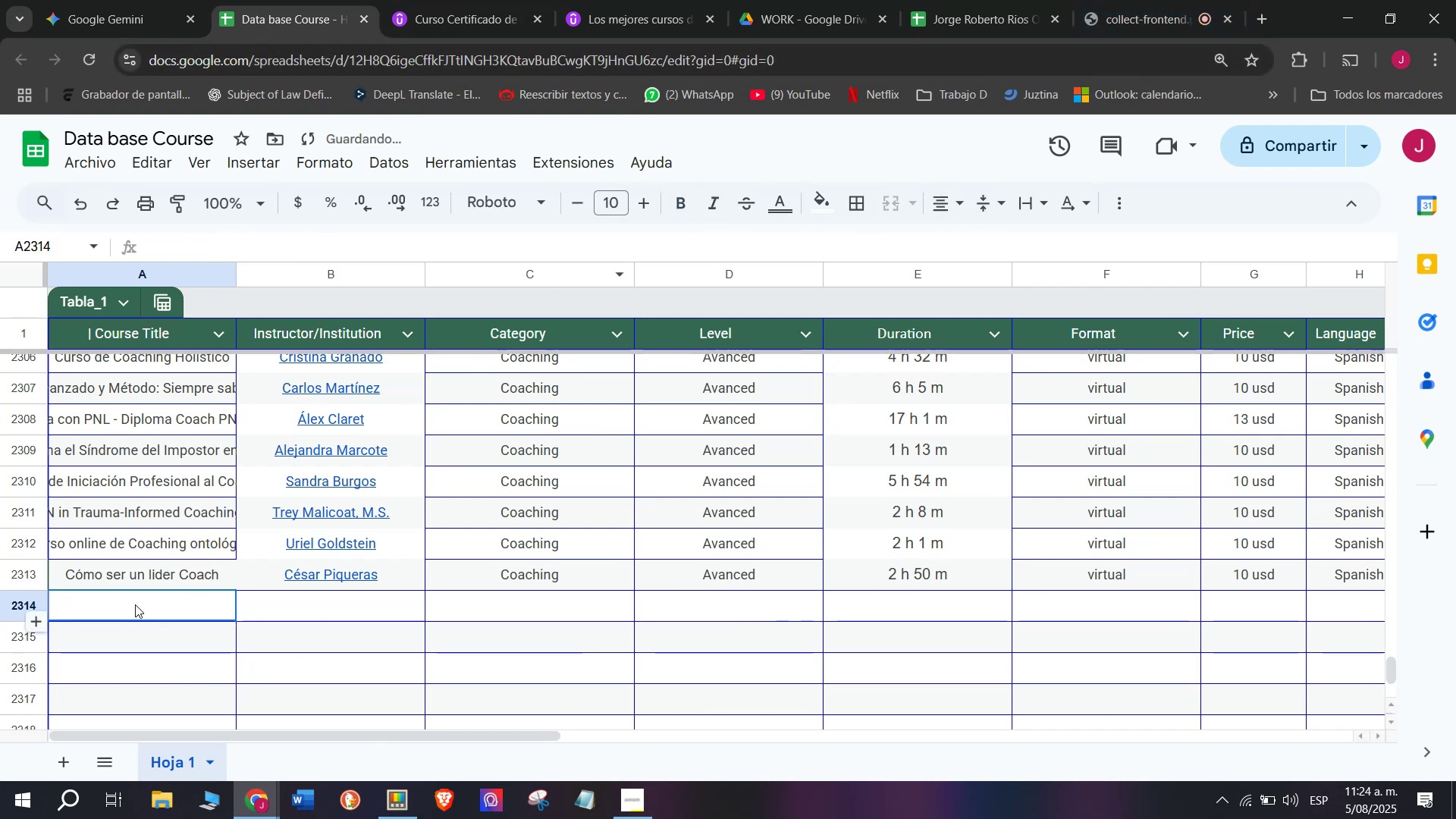 
double_click([135, 604])
 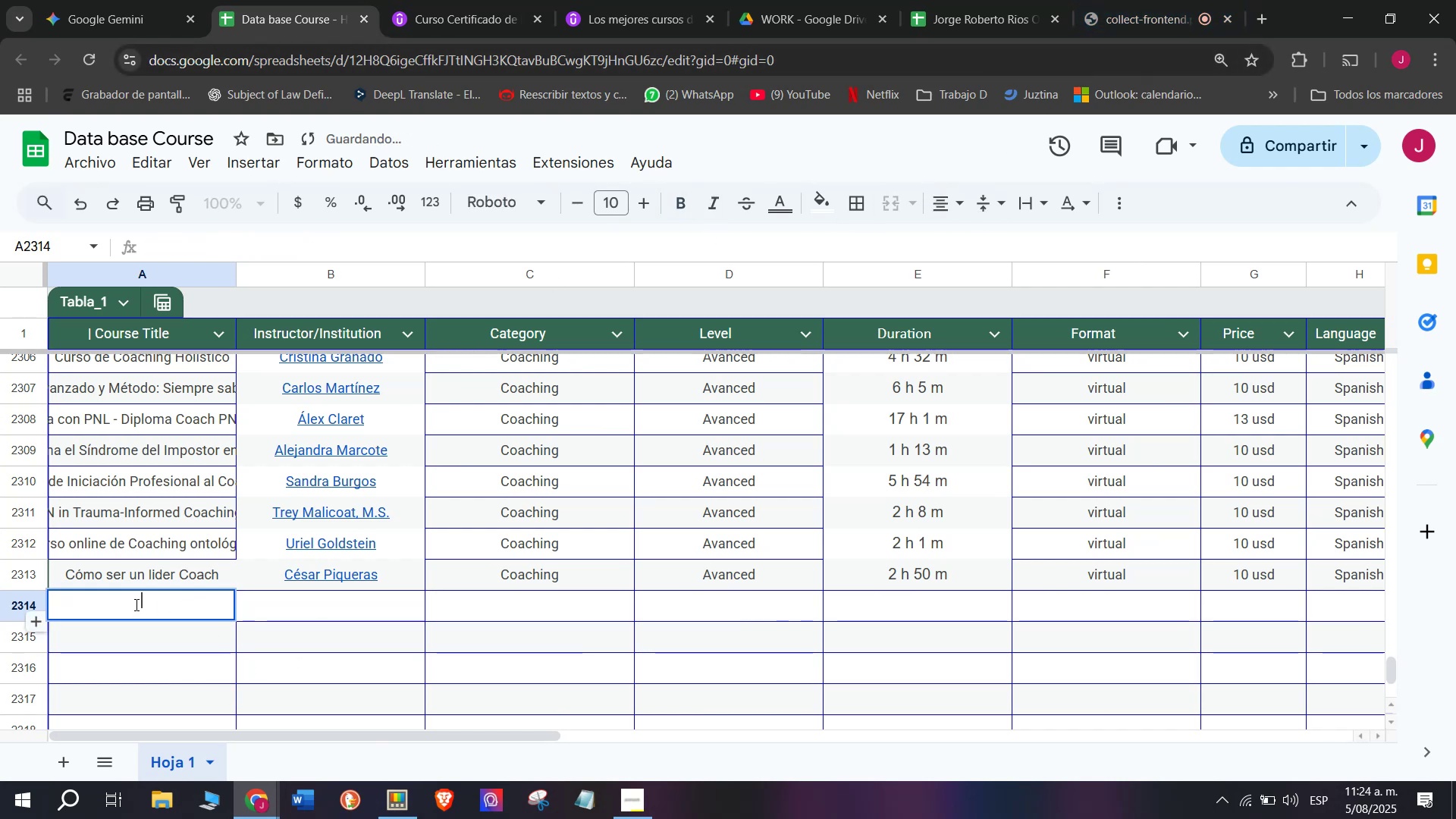 
key(Z)
 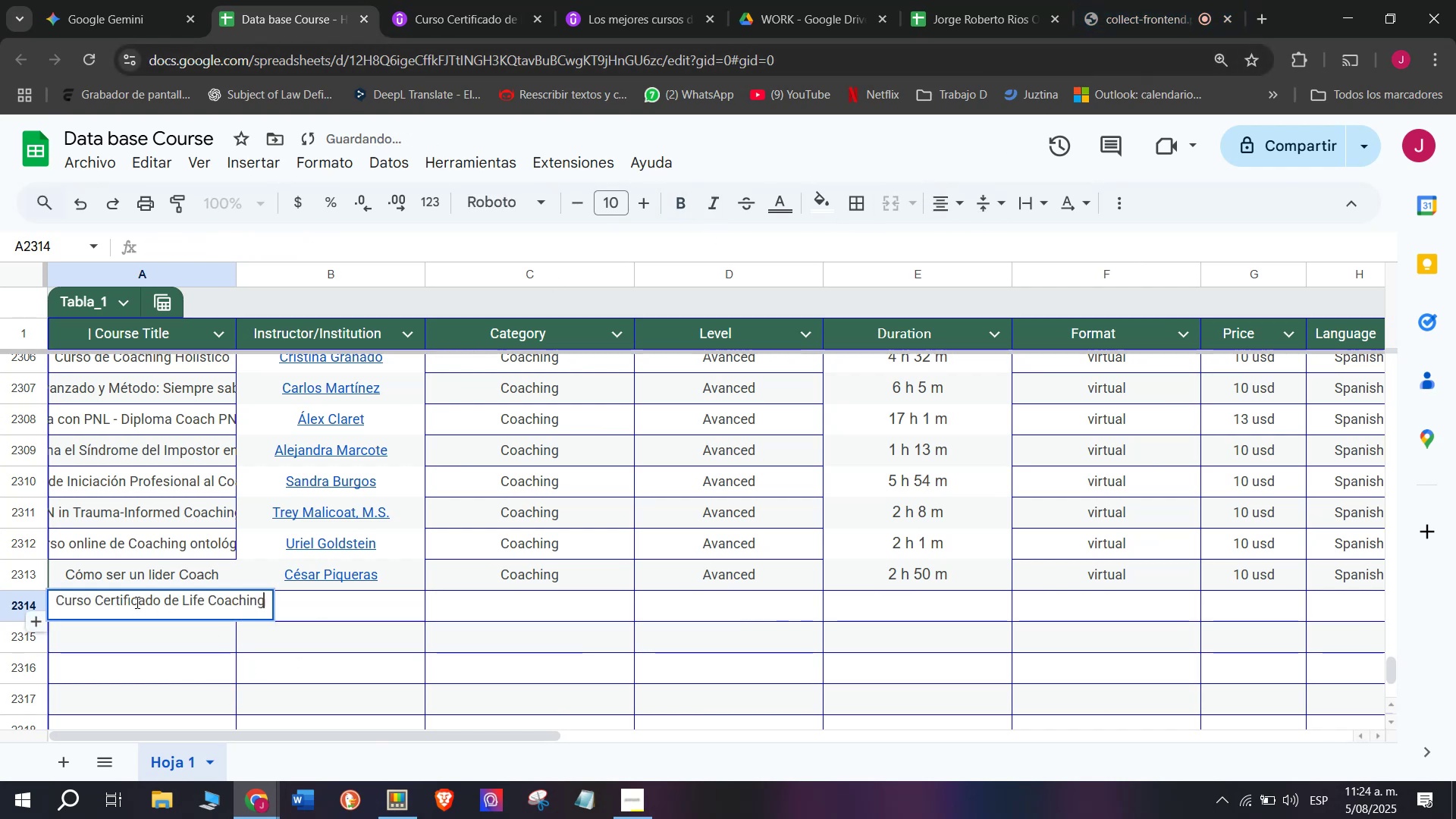 
key(Control+ControlLeft)
 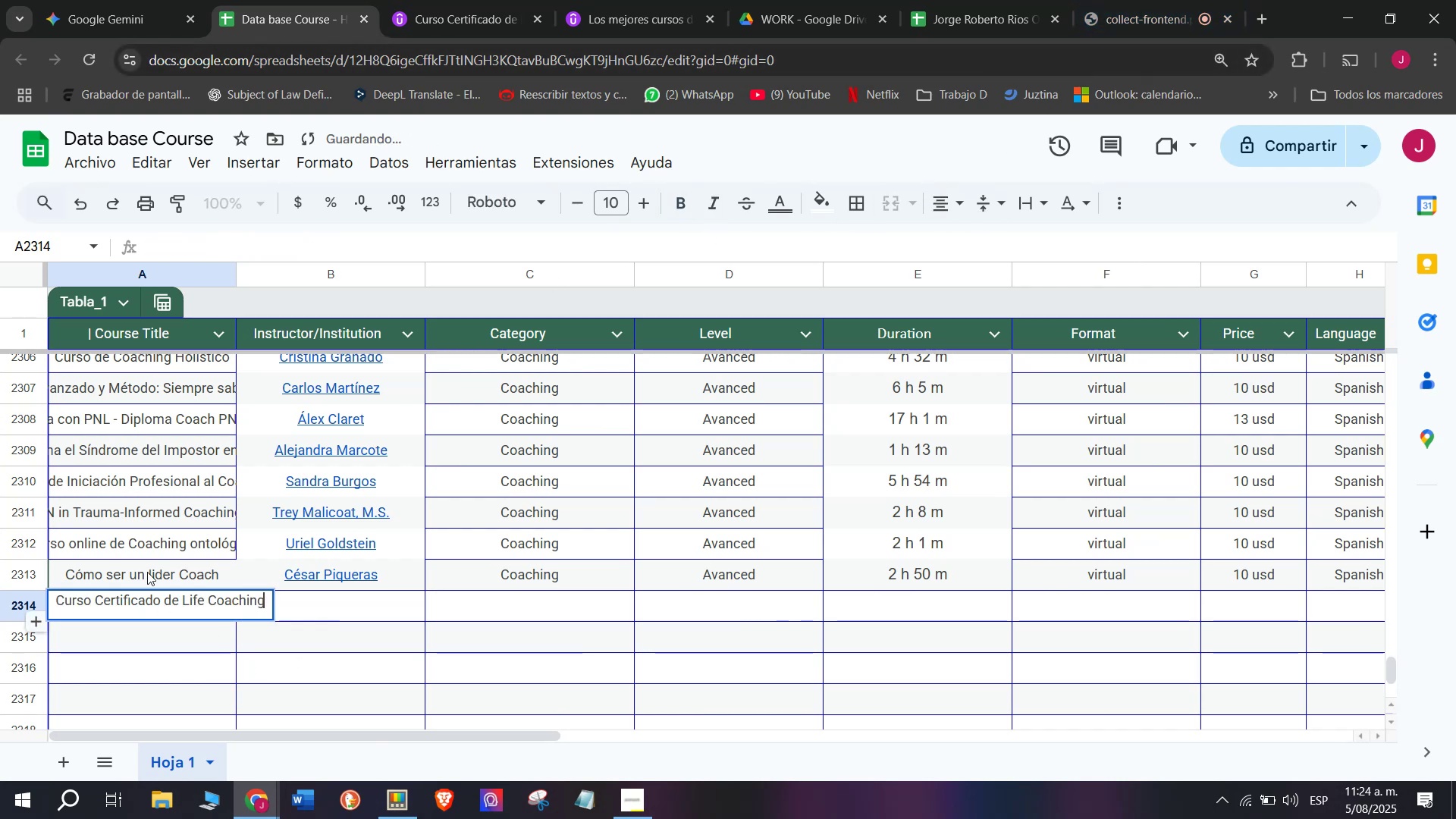 
key(Control+V)
 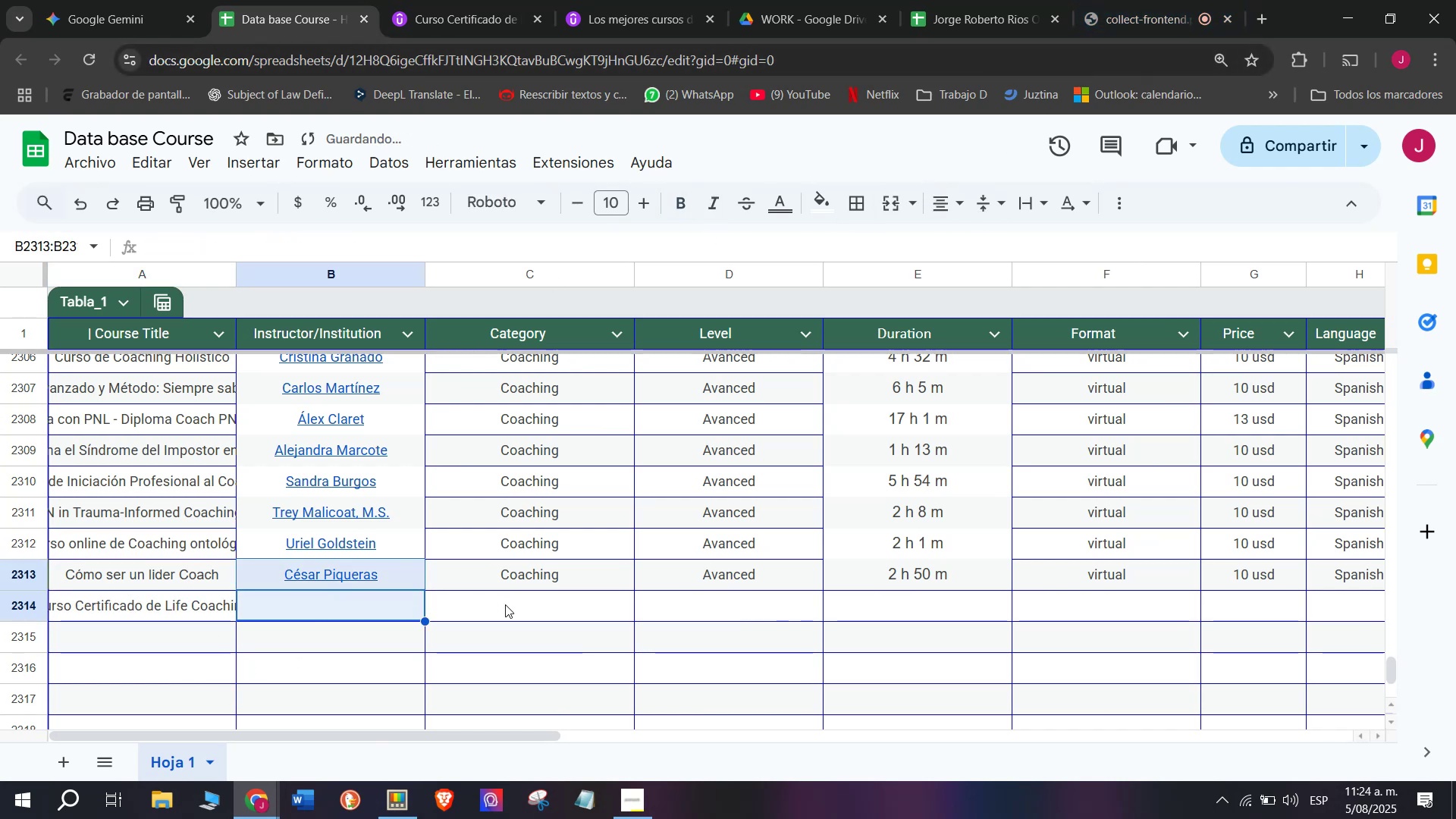 
double_click([379, 615])
 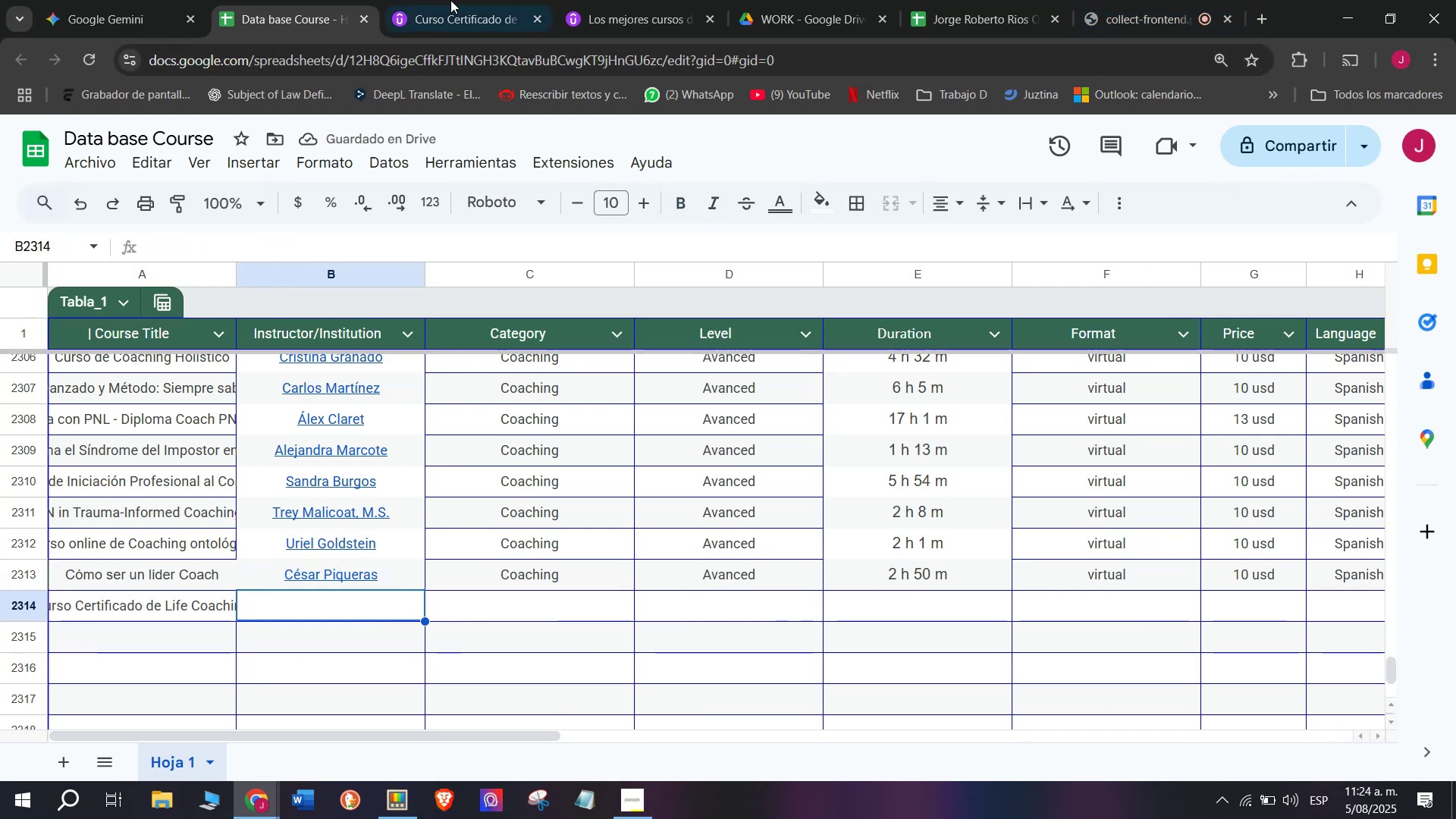 
left_click([463, 0])
 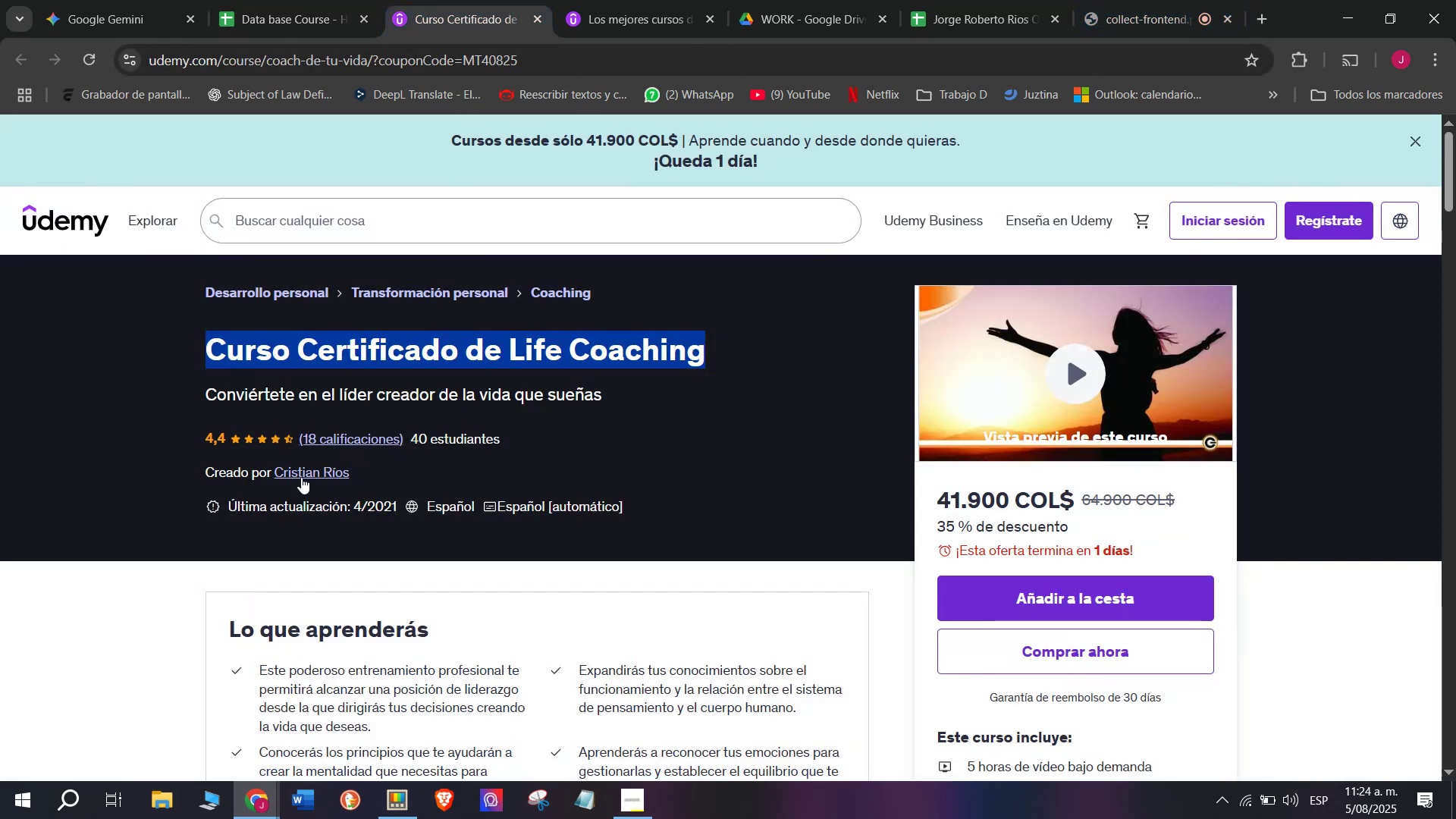 
left_click([299, 467])
 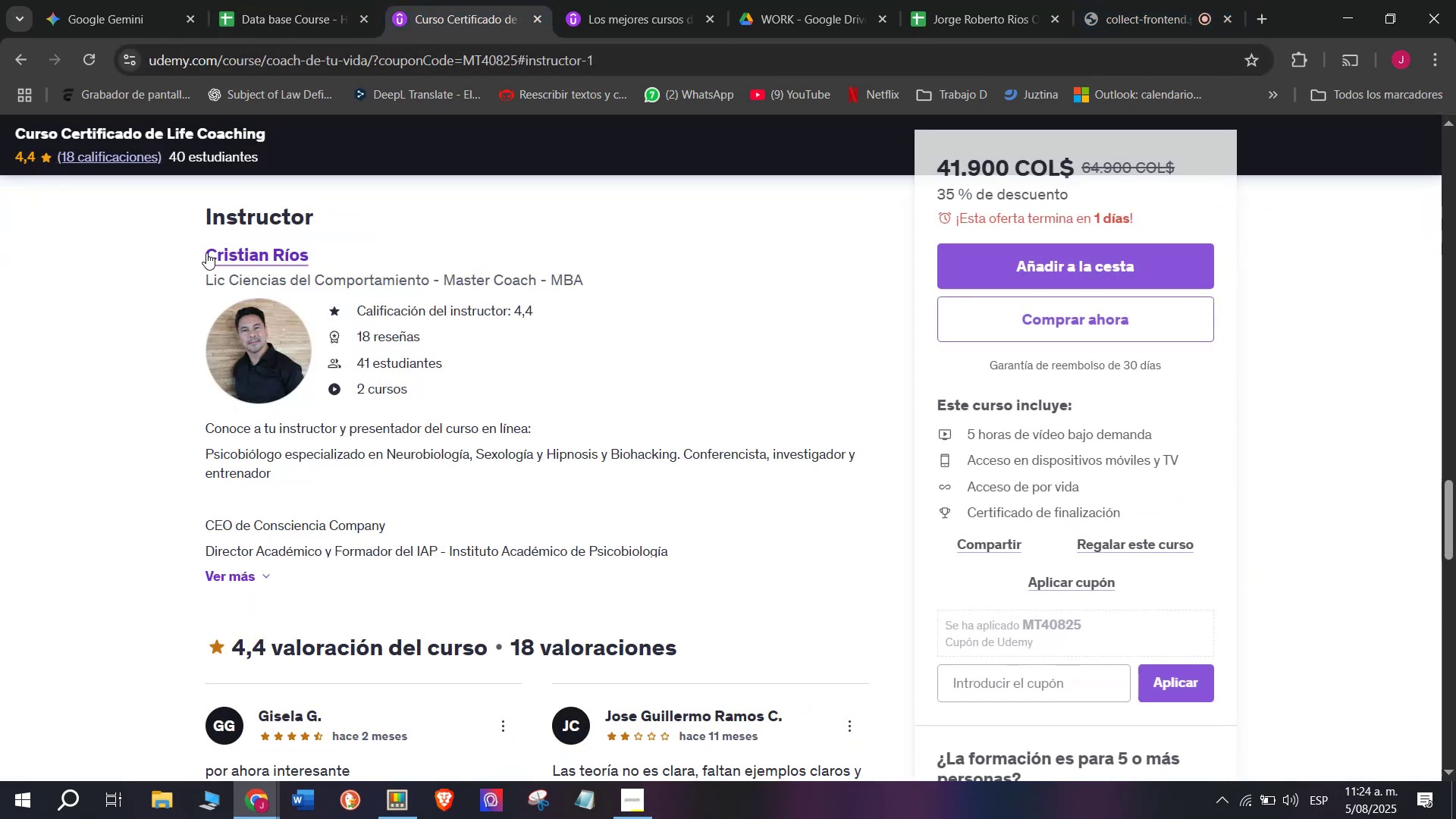 
left_click_drag(start_coordinate=[184, 244], to_coordinate=[345, 245])
 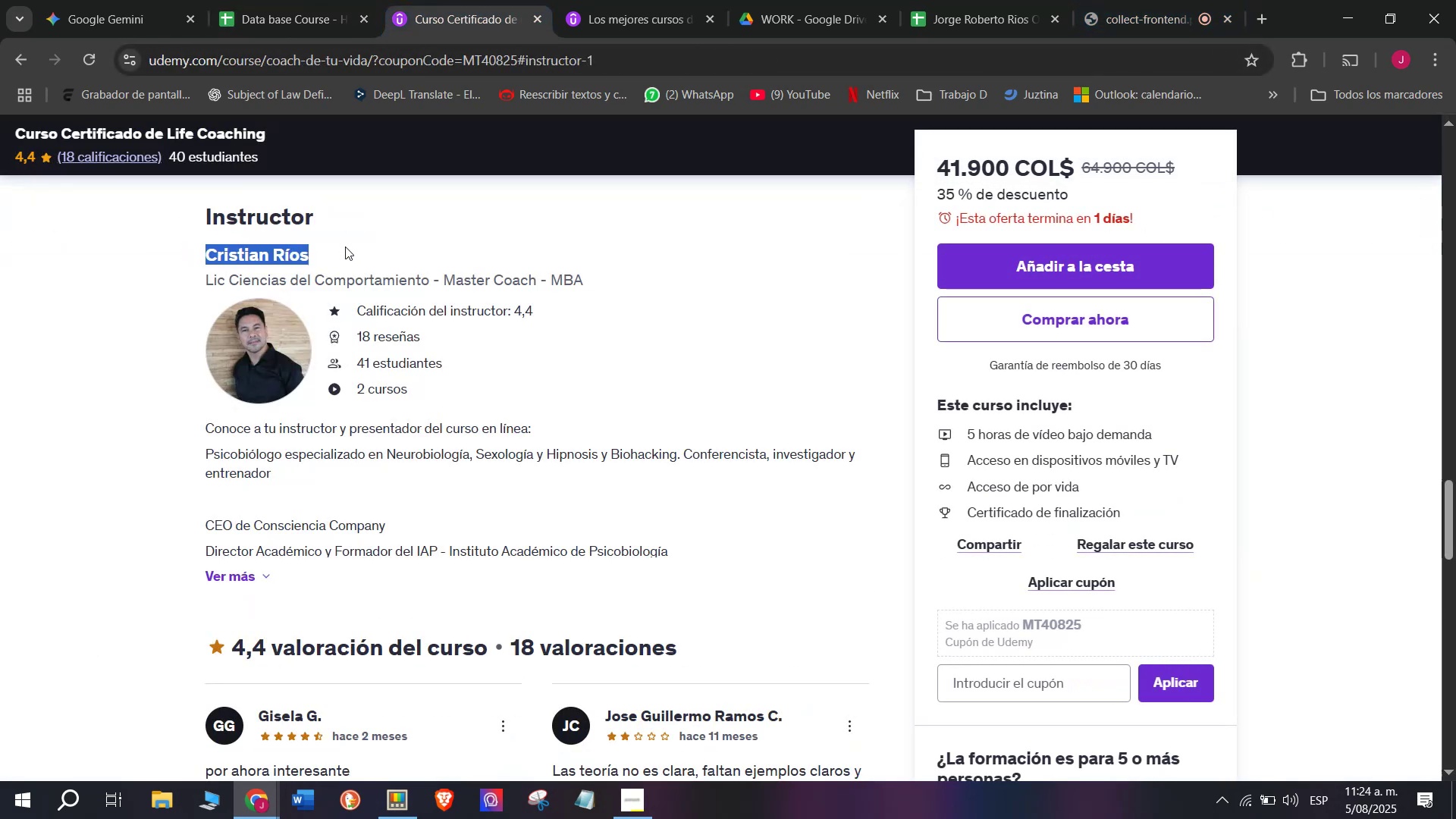 
key(Break)
 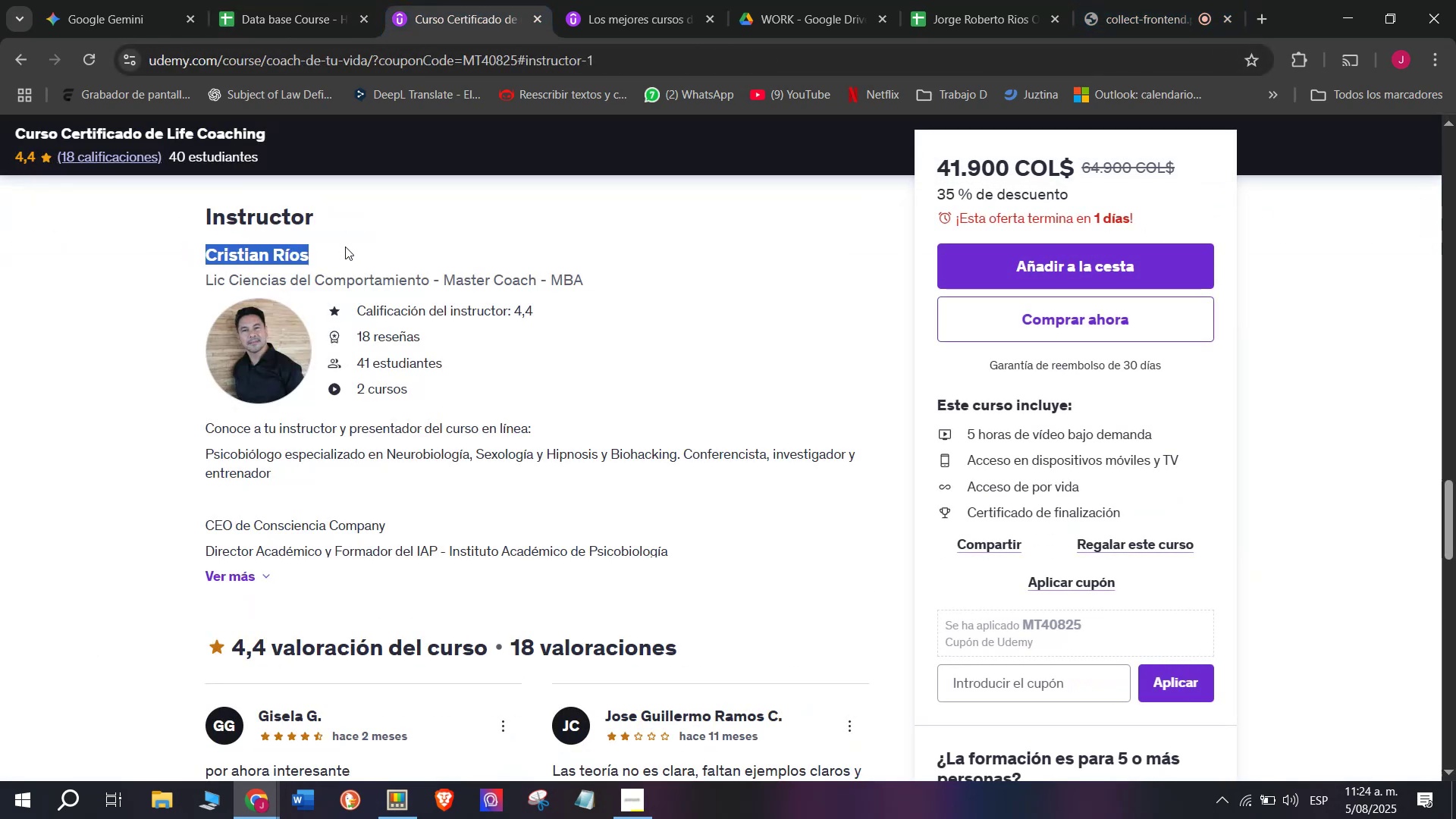 
key(Control+ControlLeft)
 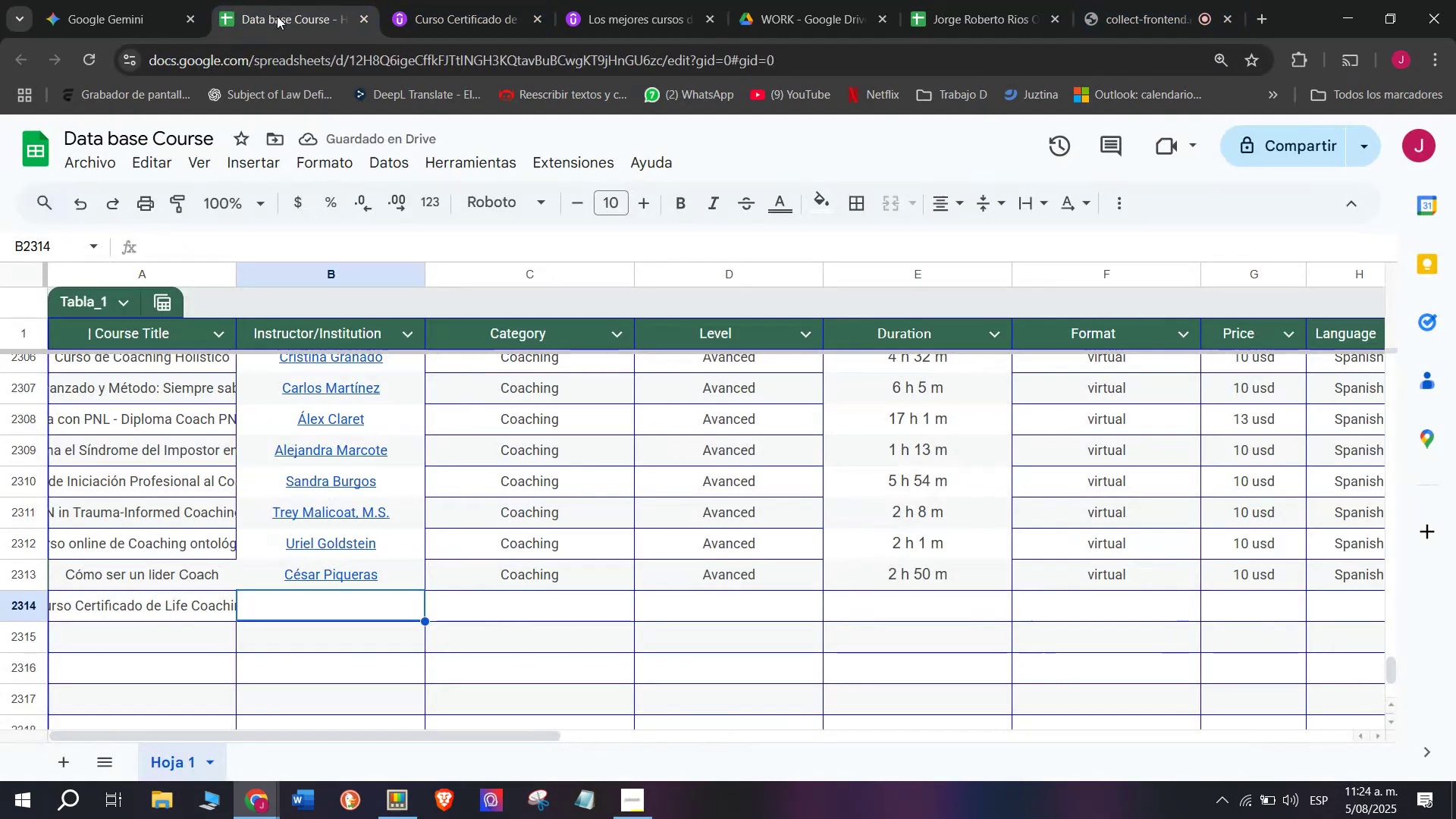 
key(Control+C)
 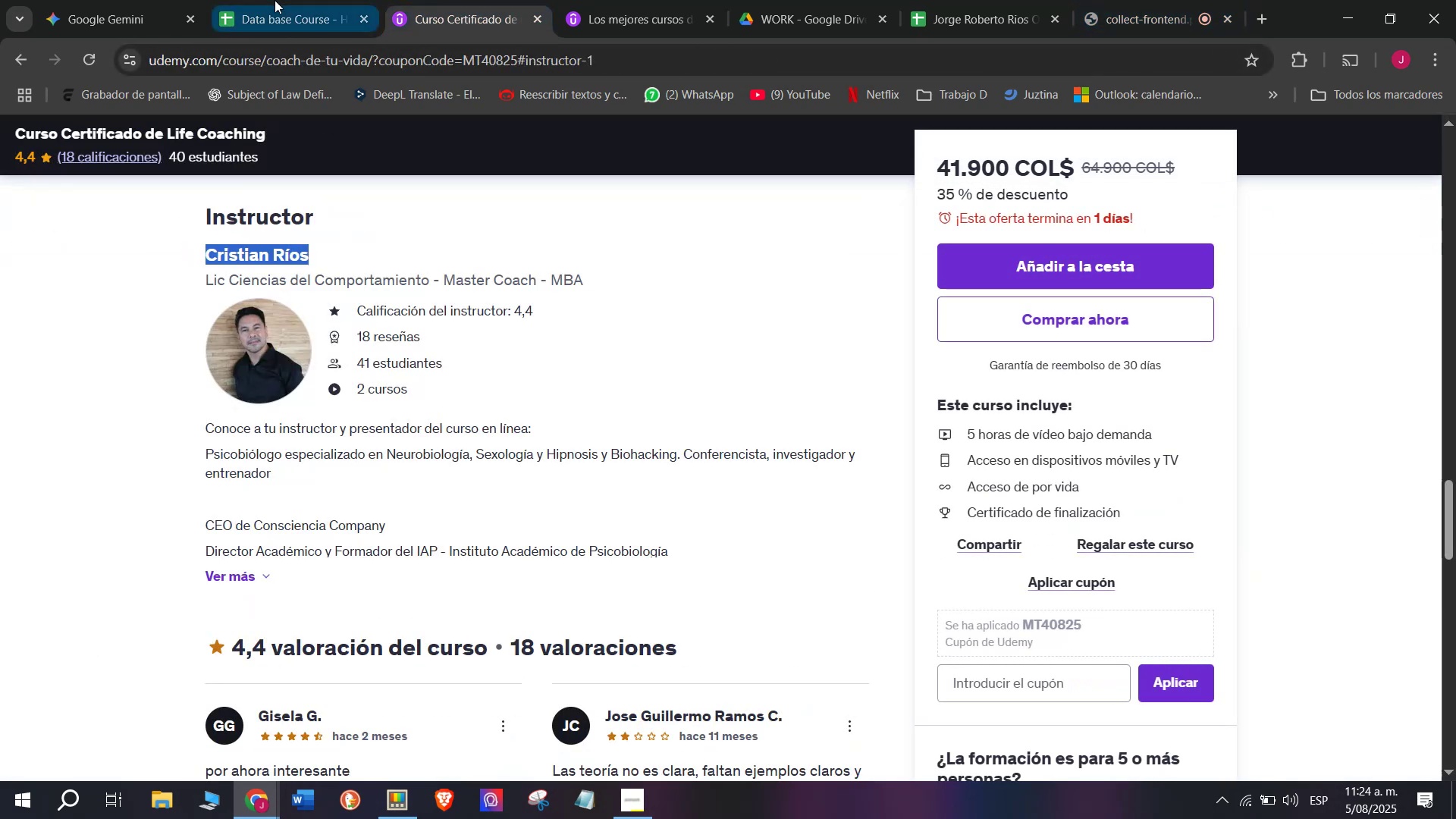 
left_click([275, 0])
 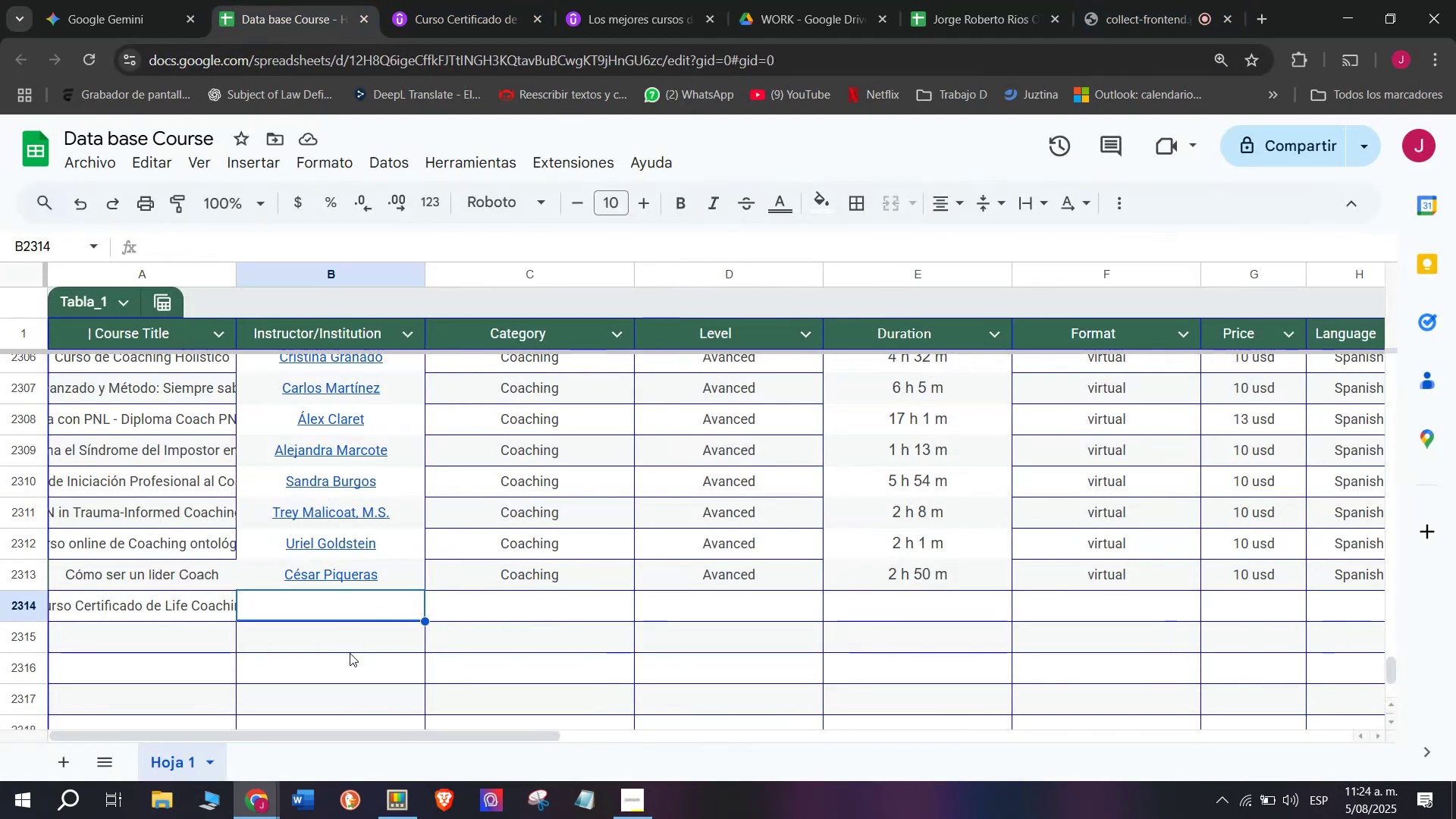 
key(Control+ControlLeft)
 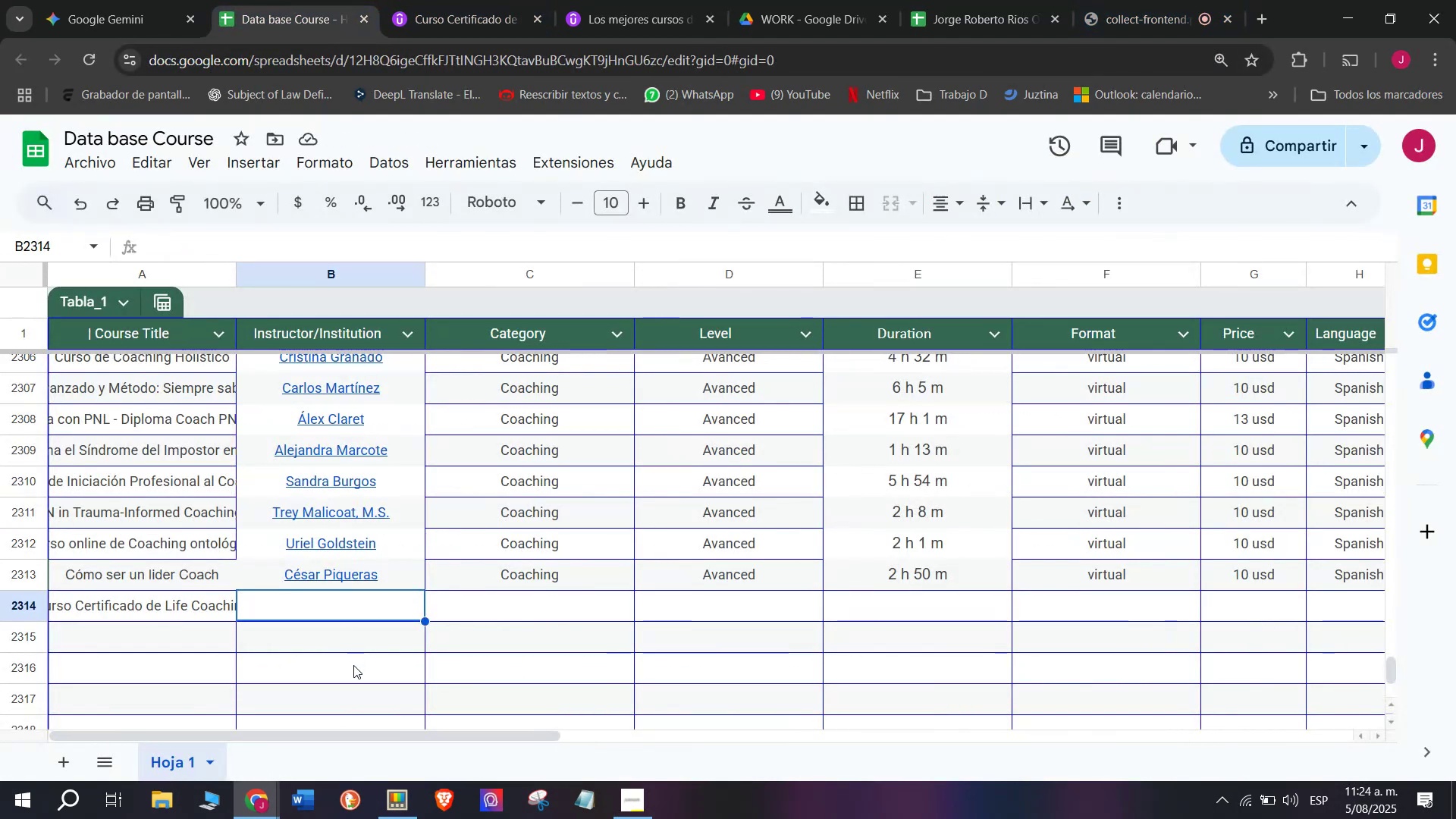 
key(Z)
 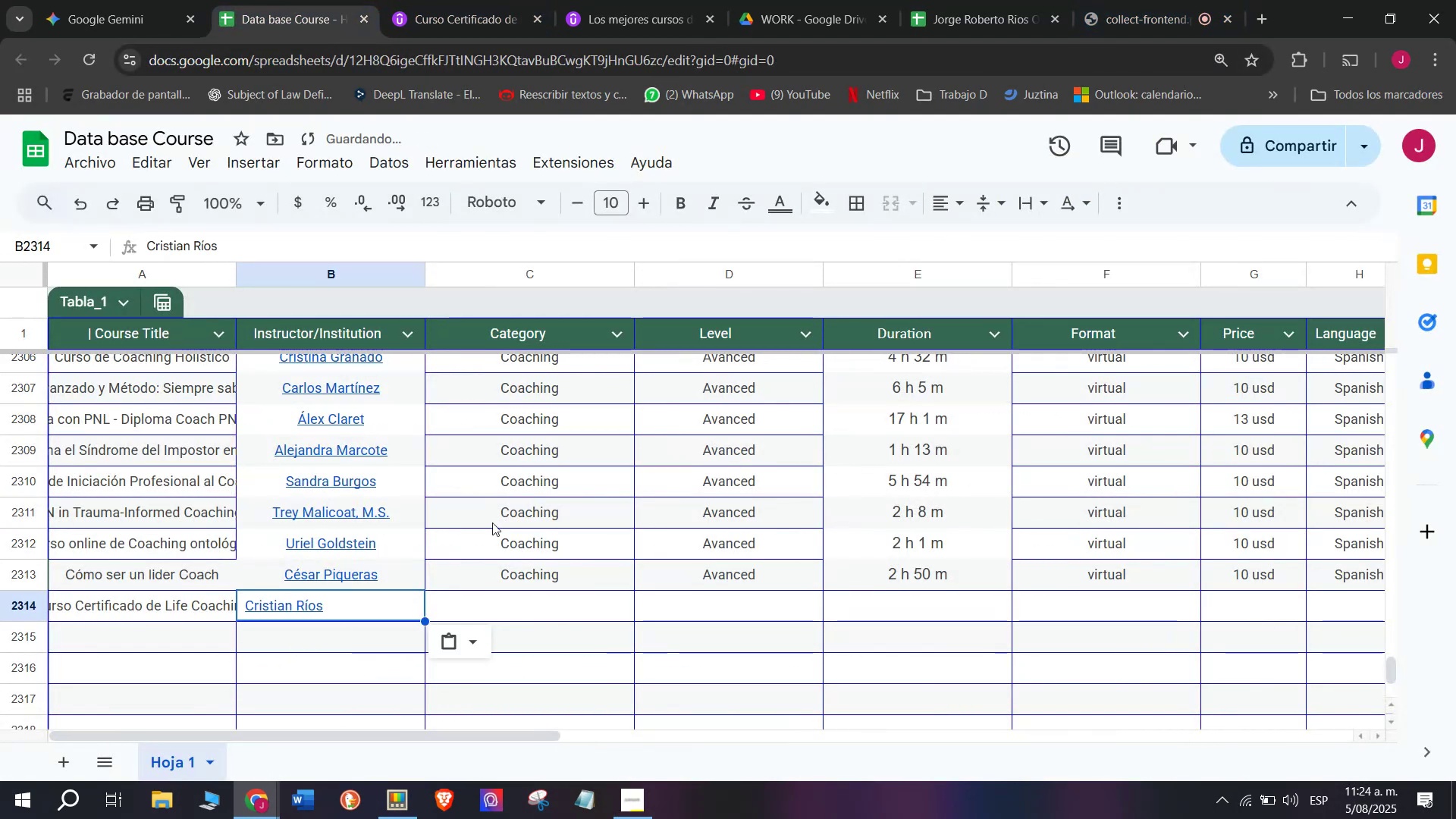 
key(Control+V)
 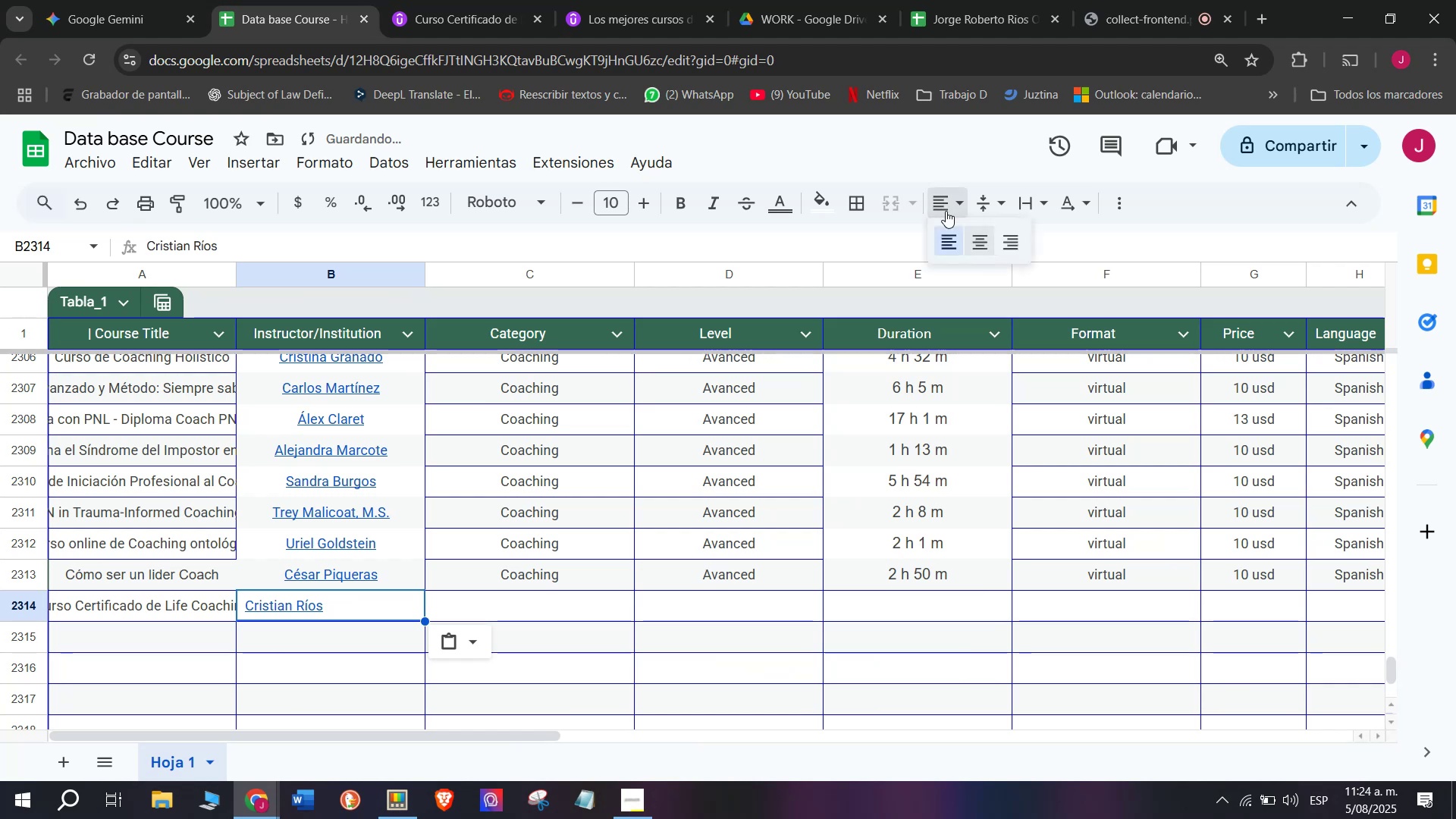 
double_click([984, 250])
 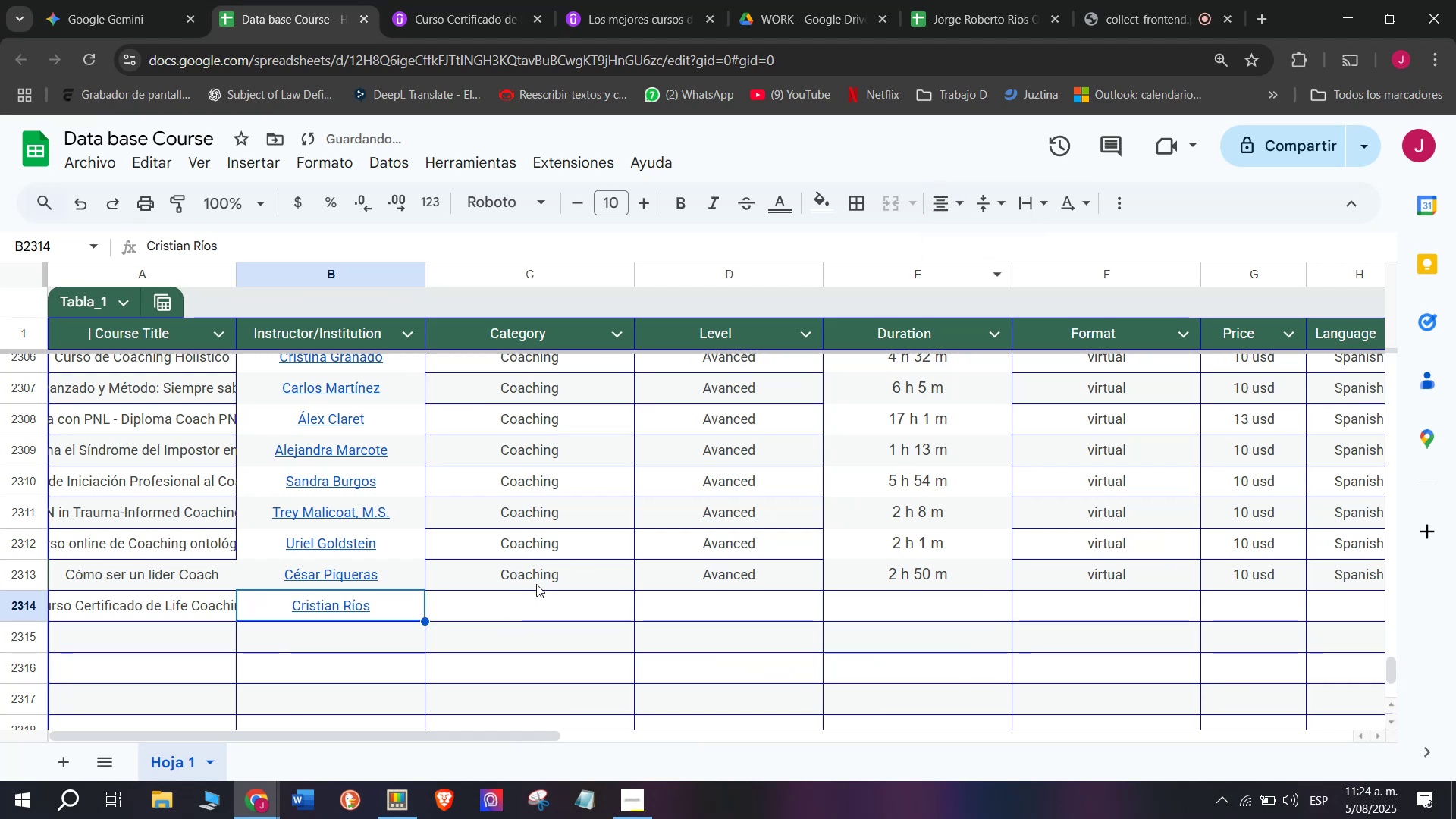 
key(Break)
 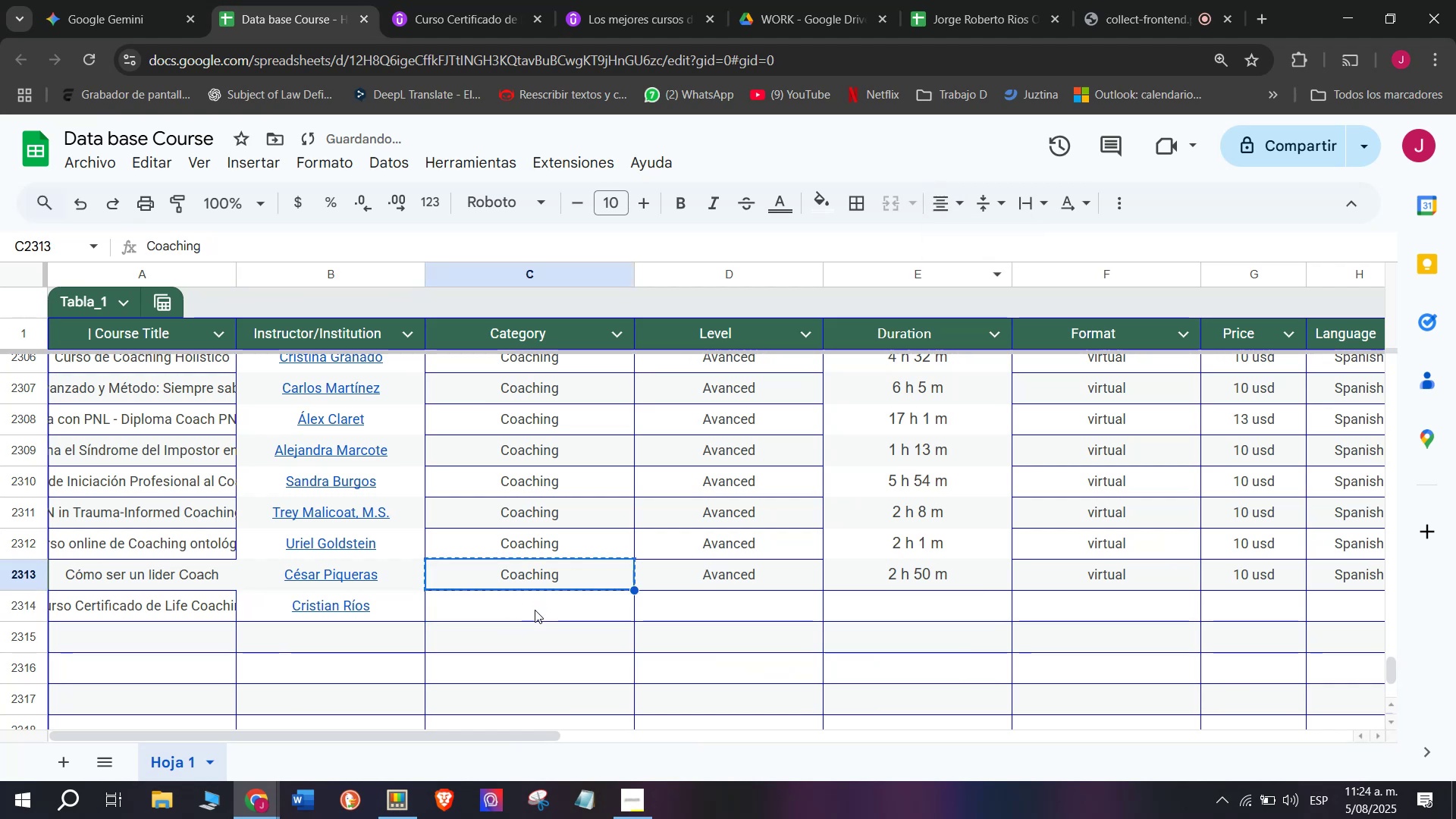 
key(Control+ControlLeft)
 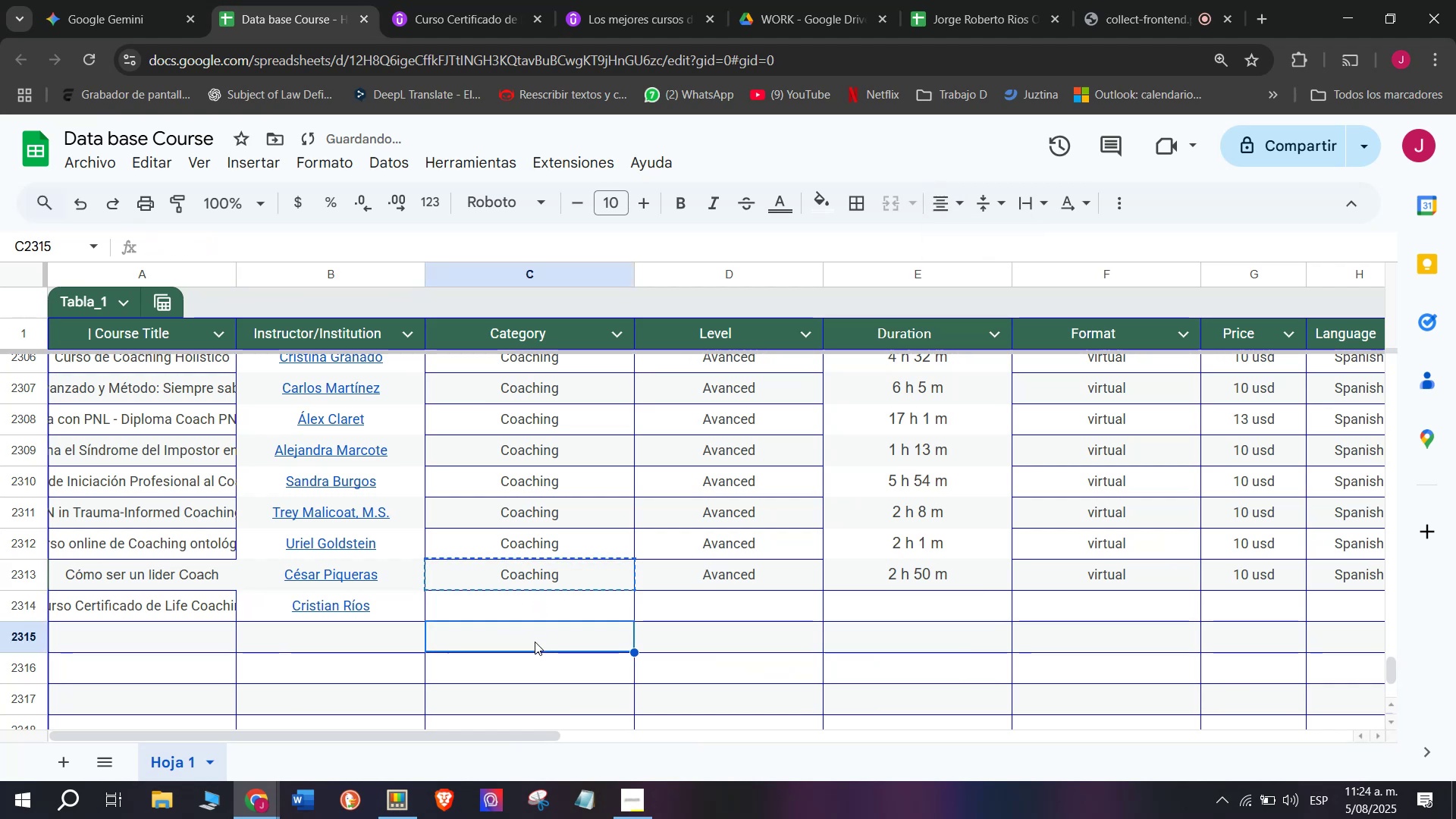 
key(Control+C)
 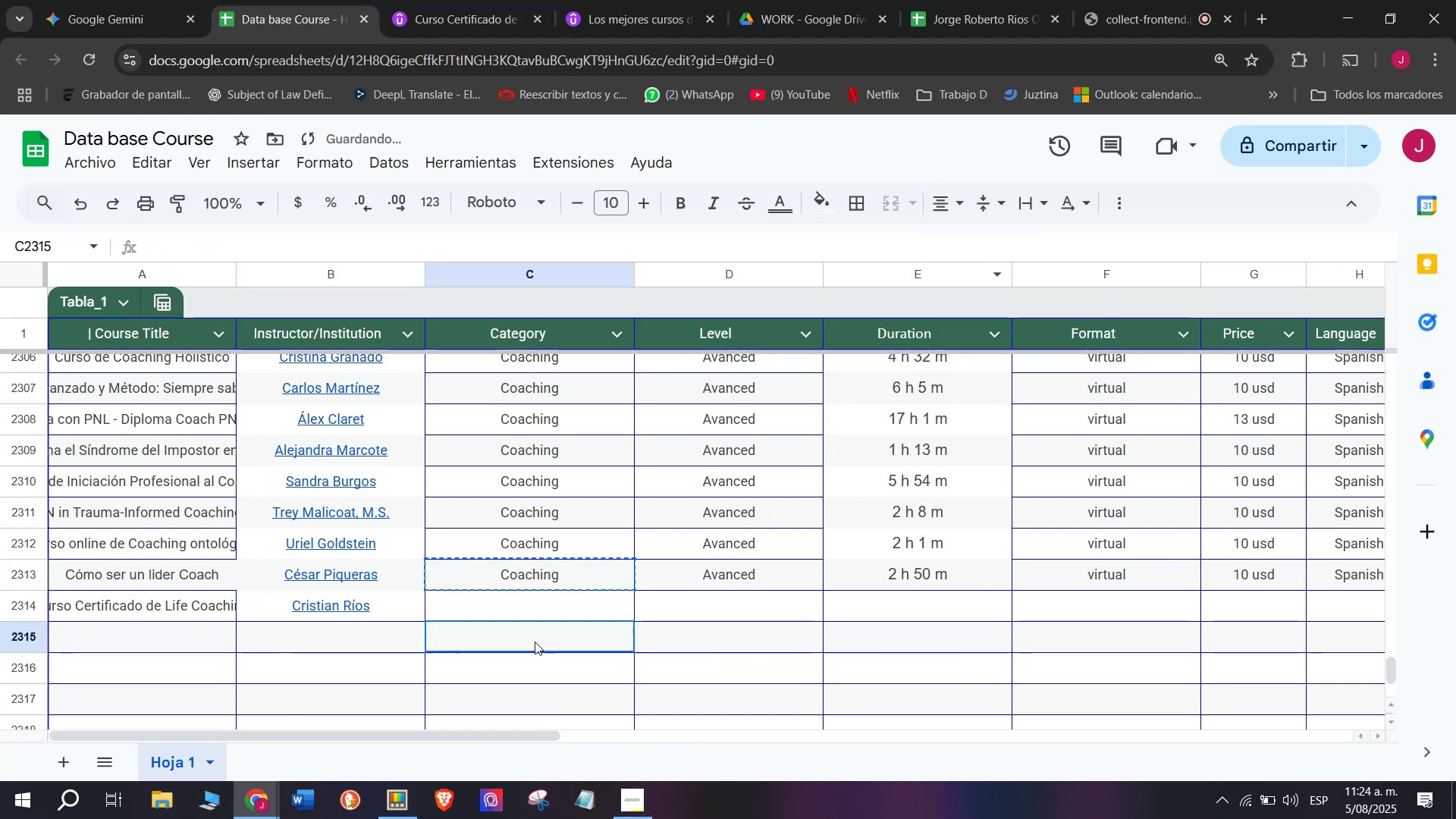 
left_click([535, 642])
 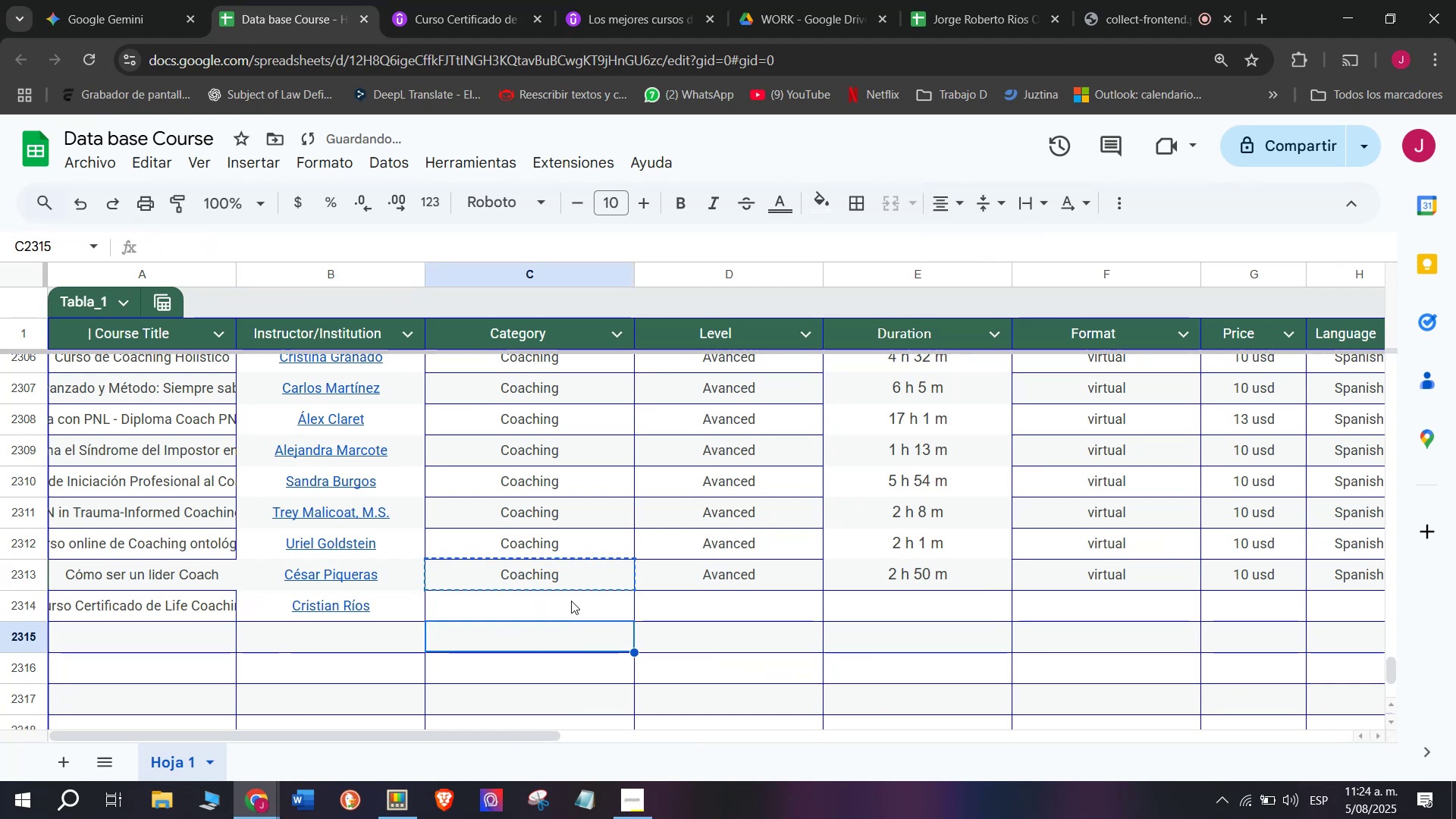 
key(Z)
 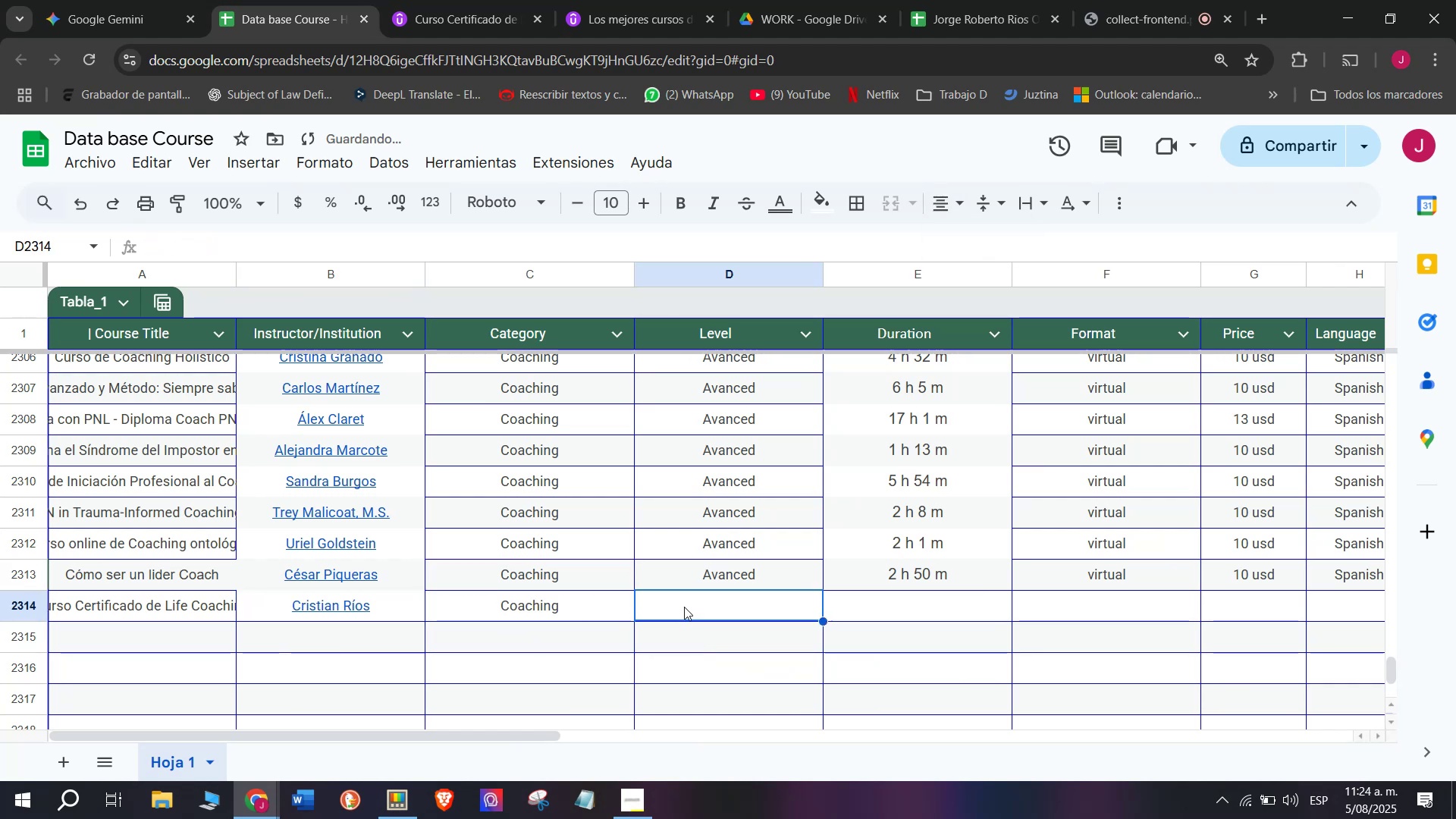 
key(Control+ControlLeft)
 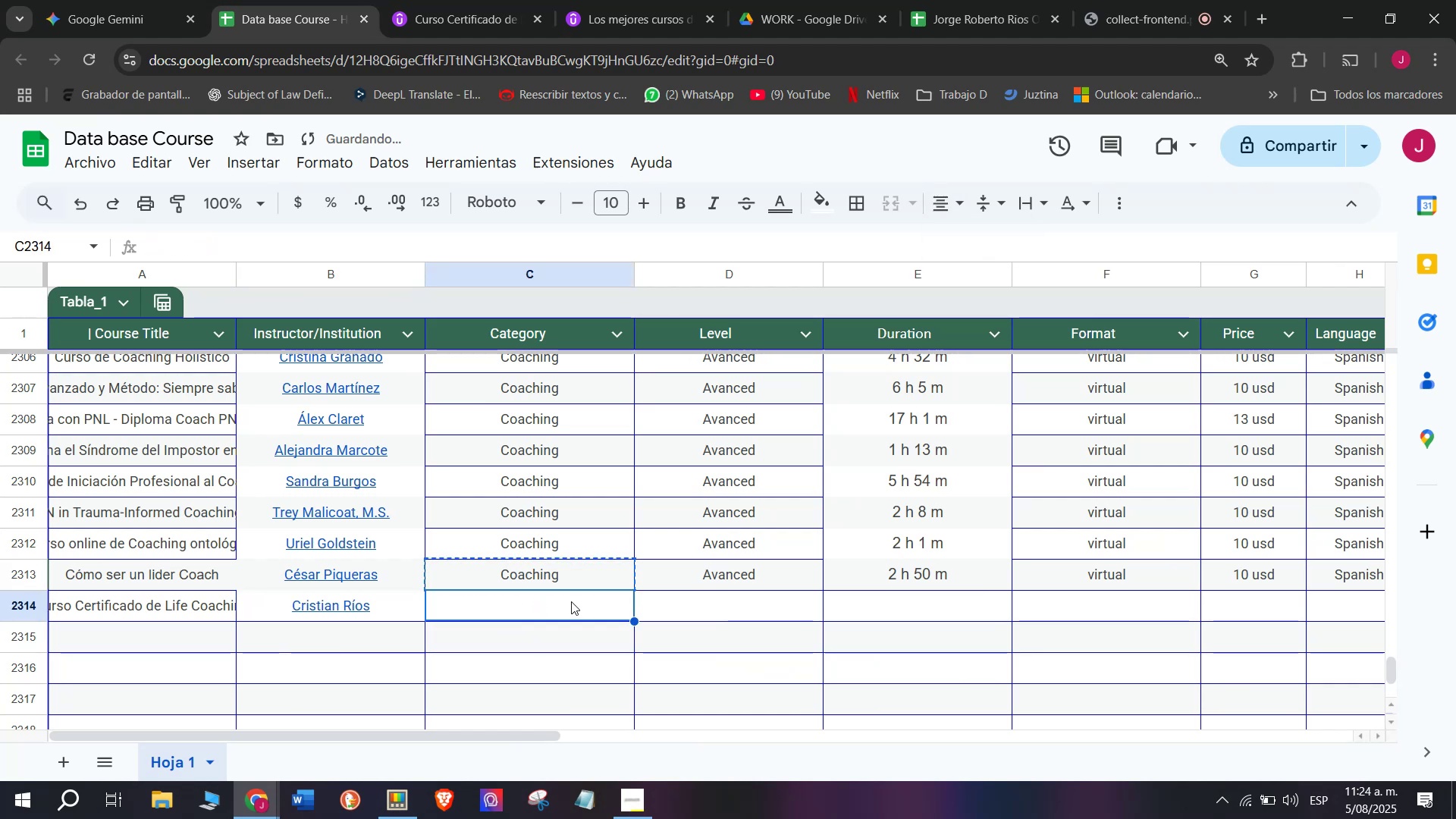 
key(Control+V)
 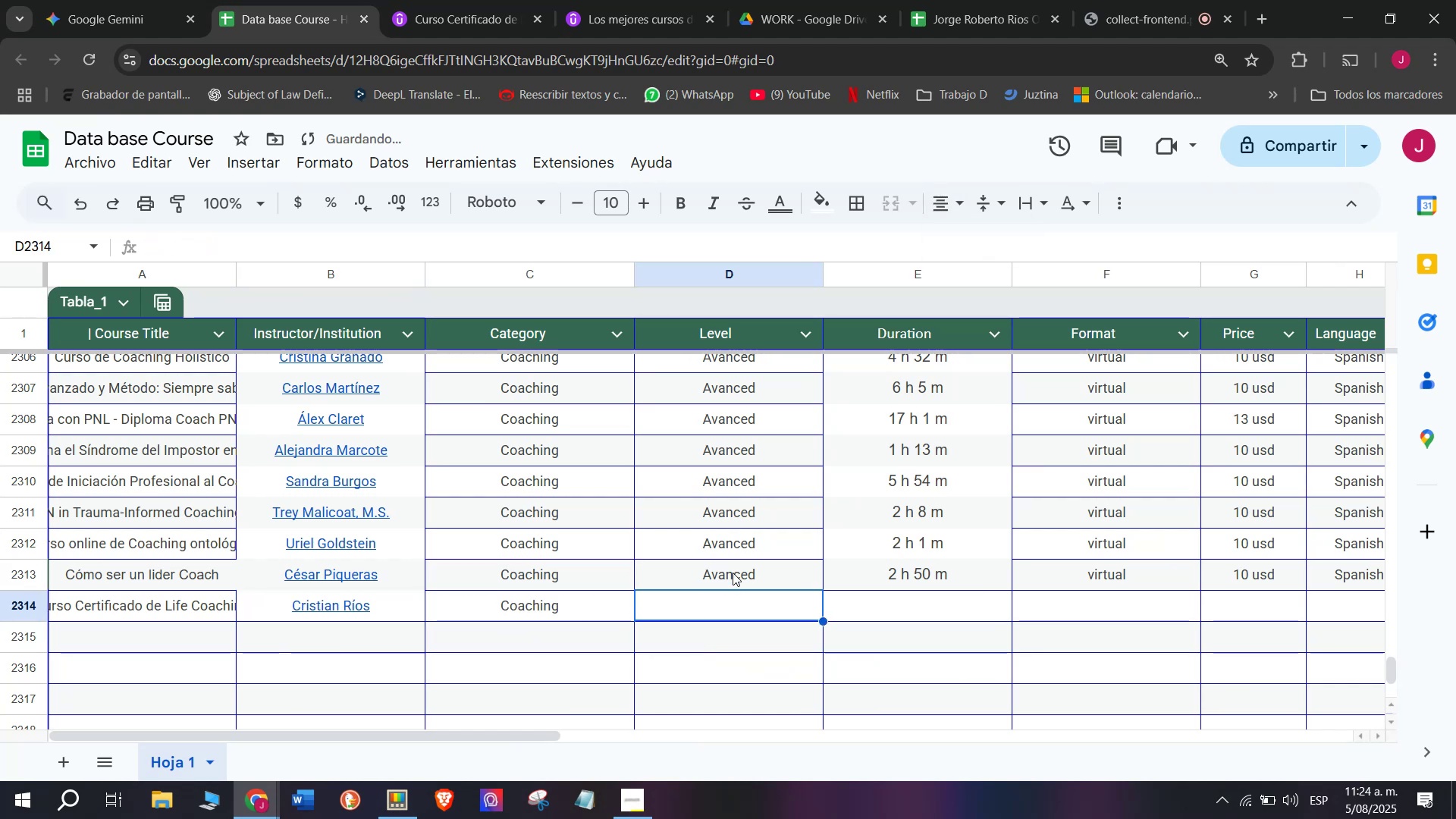 
double_click([735, 565])
 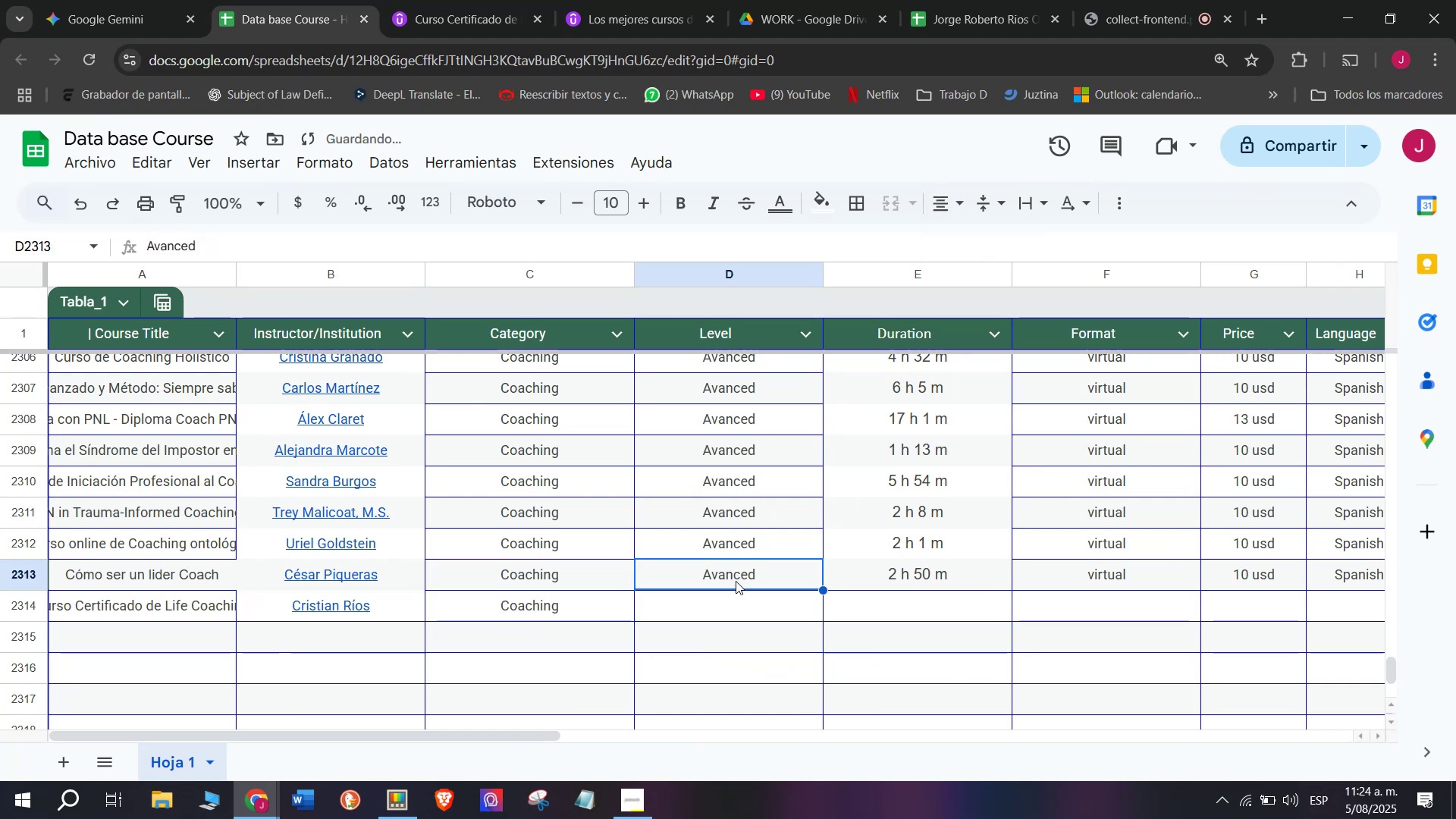 
key(Control+ControlLeft)
 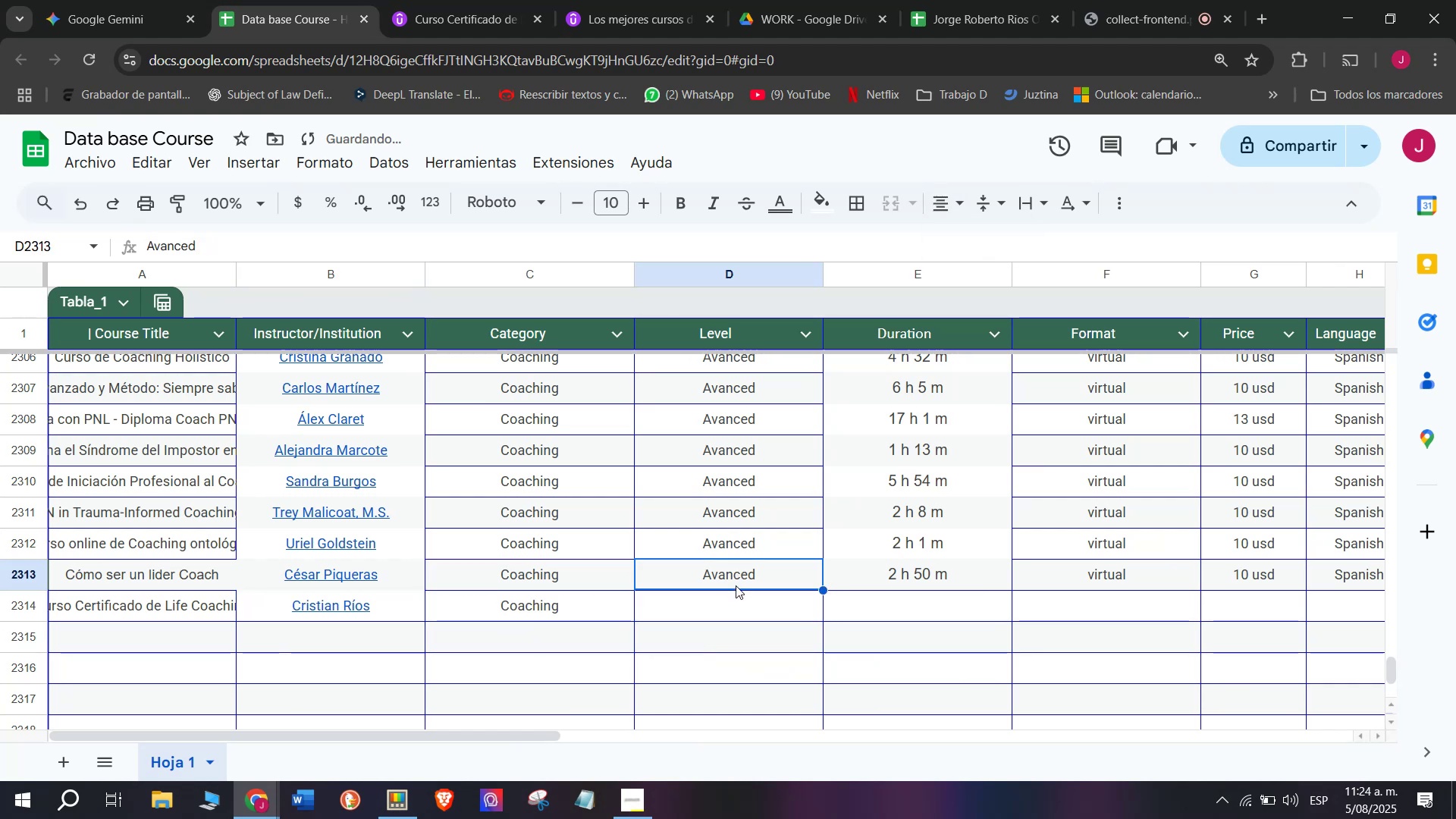 
key(Break)
 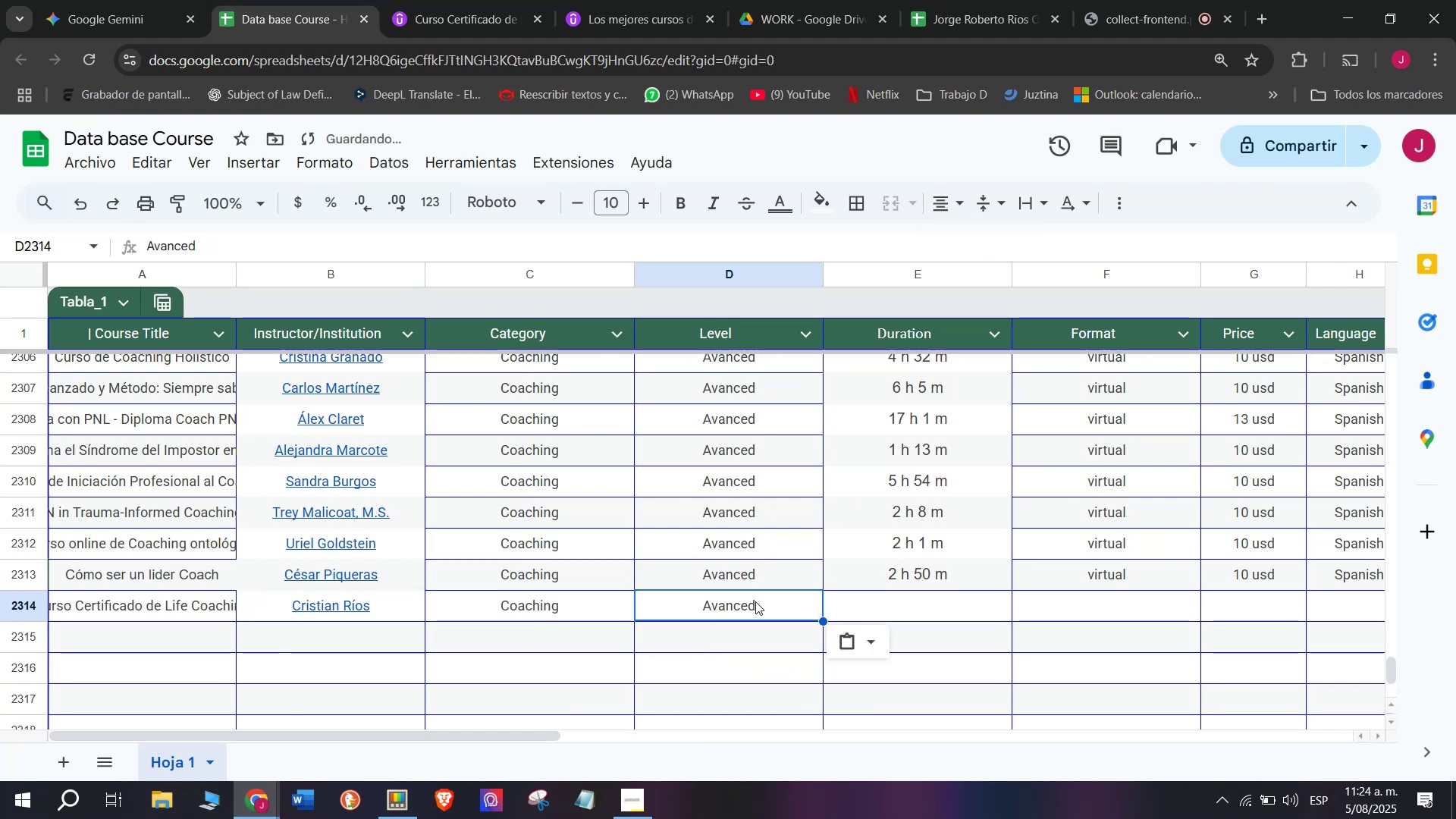 
key(Control+C)
 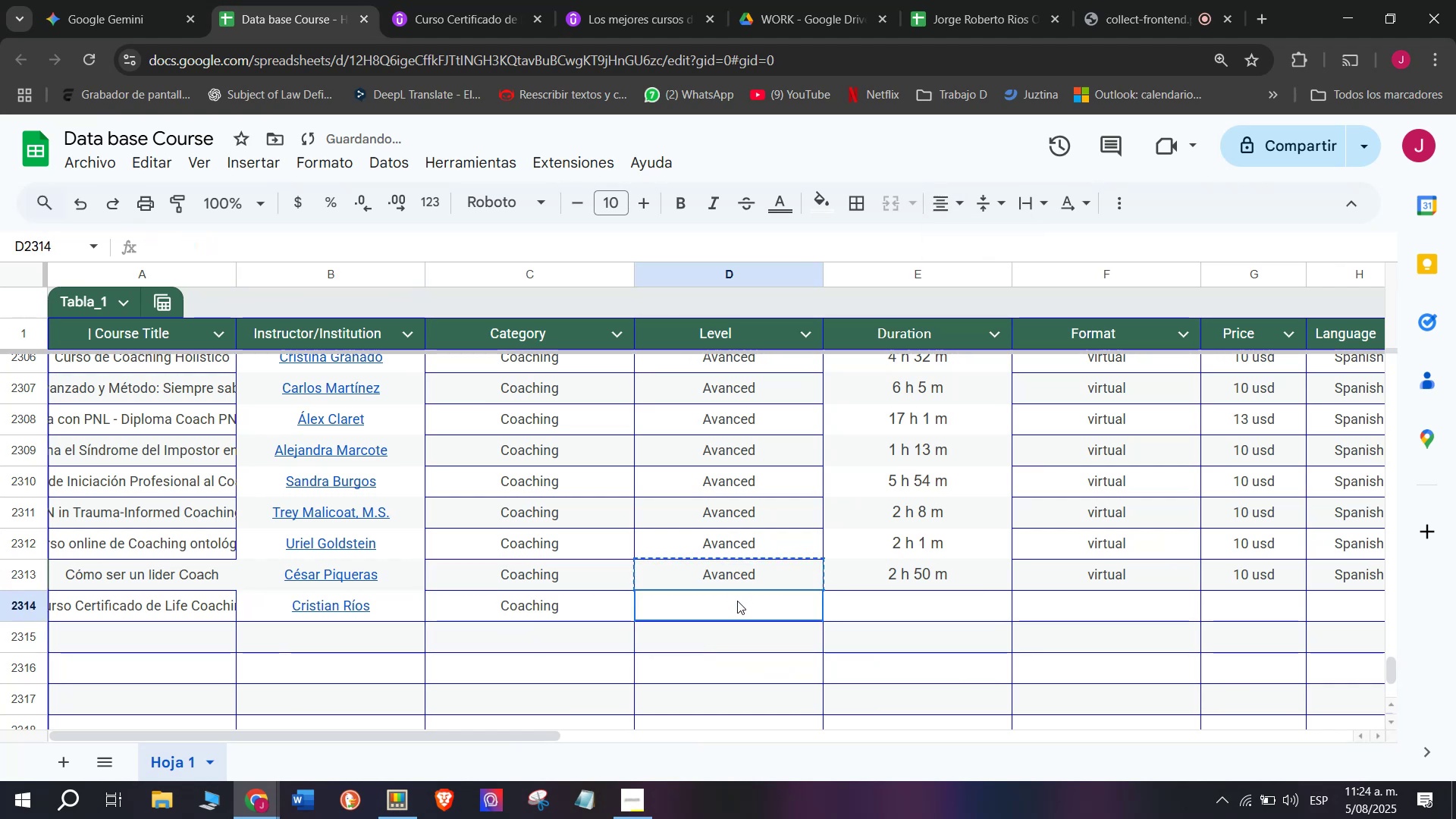 
key(Control+ControlLeft)
 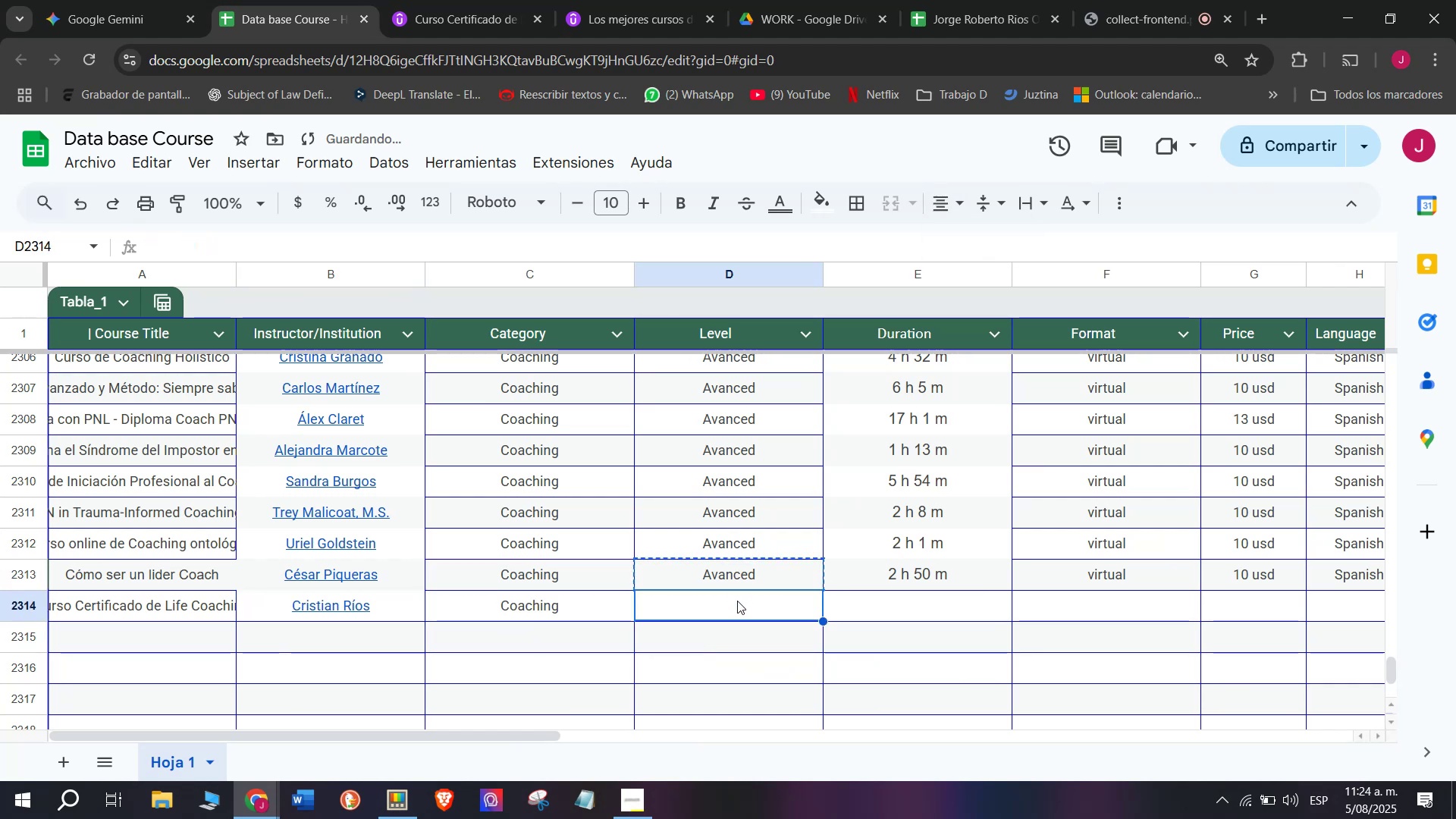 
key(Z)
 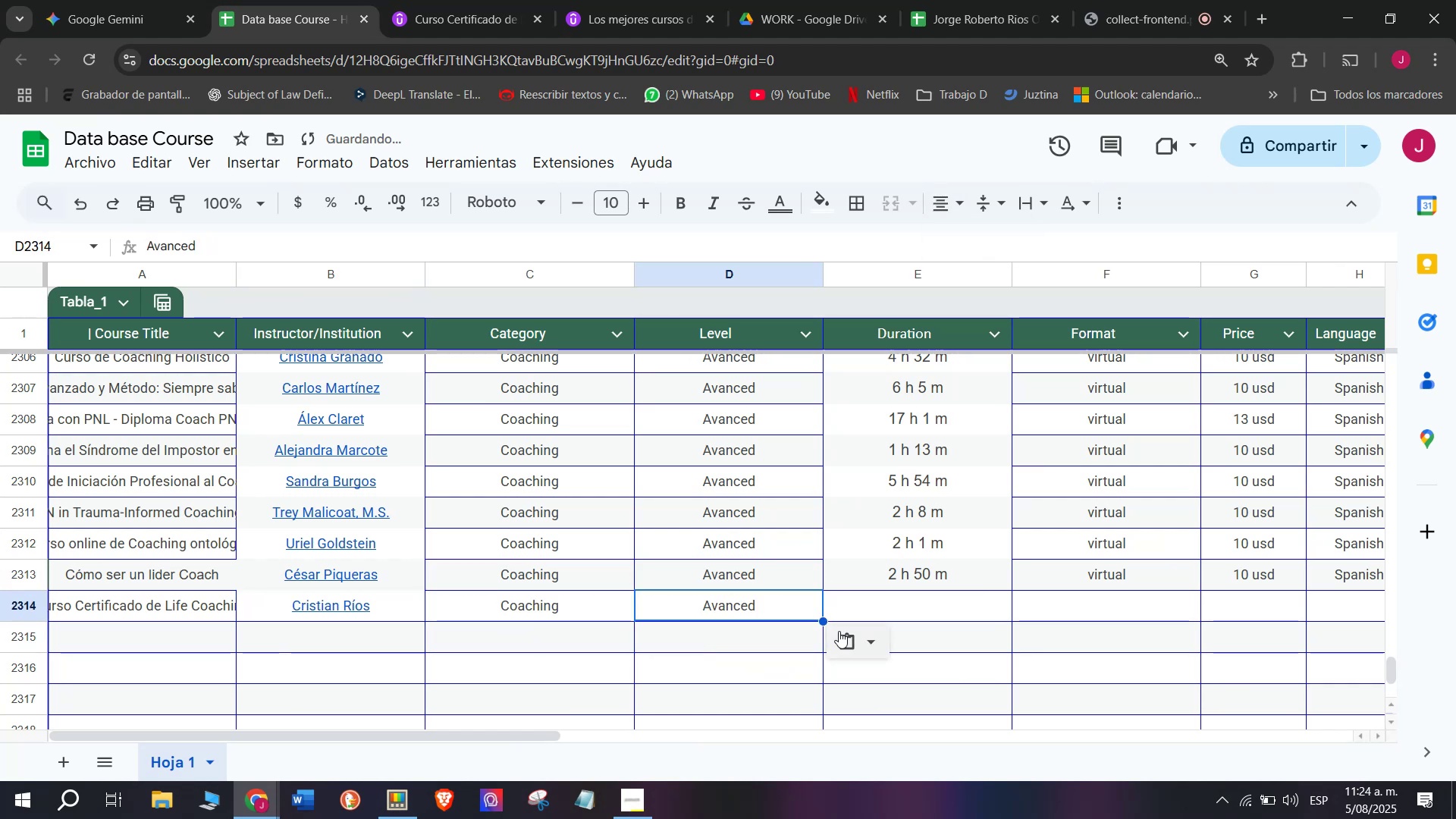 
key(Control+V)
 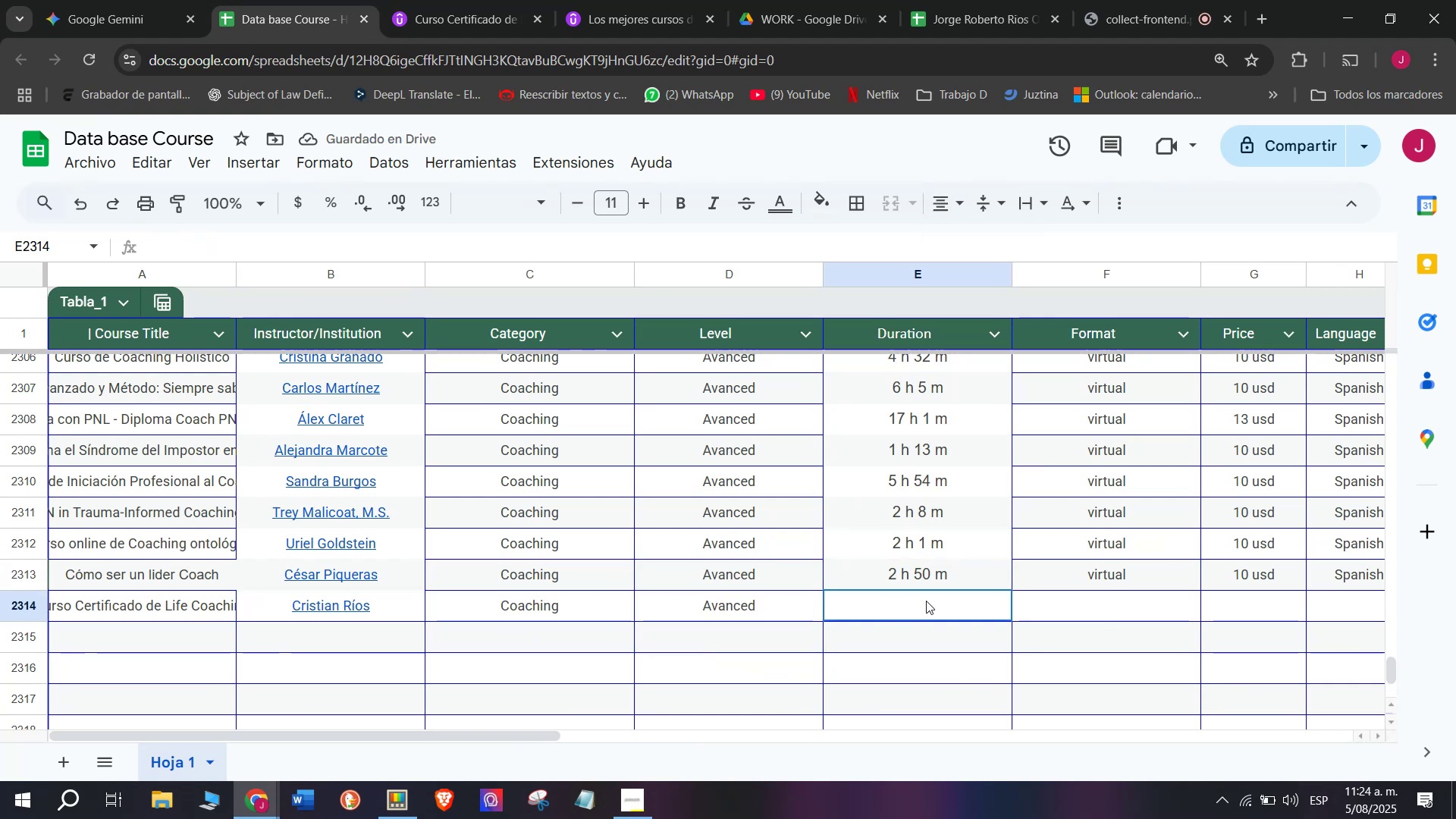 
left_click([457, 0])
 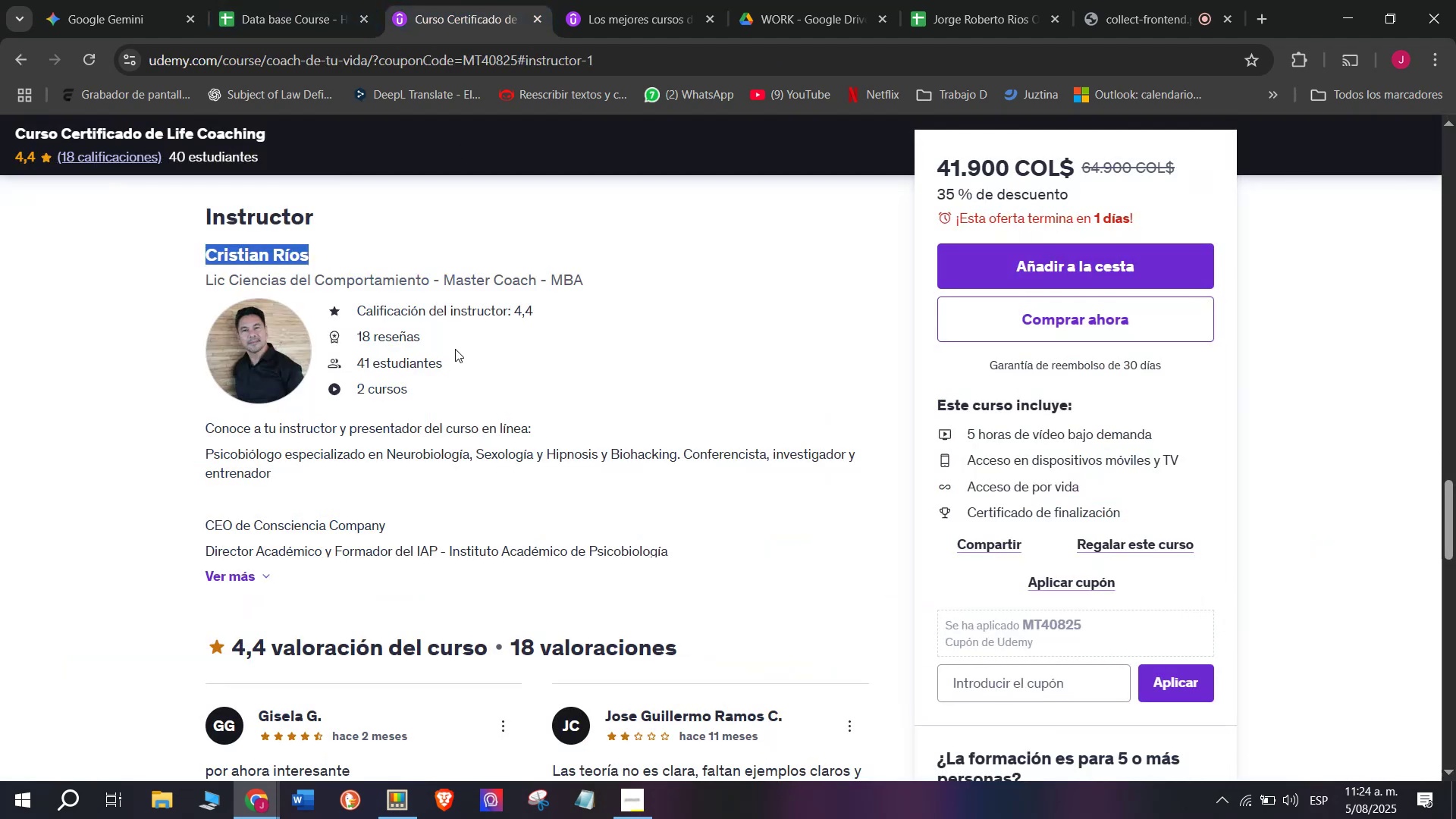 
scroll: coordinate [463, 400], scroll_direction: up, amount: 12.0
 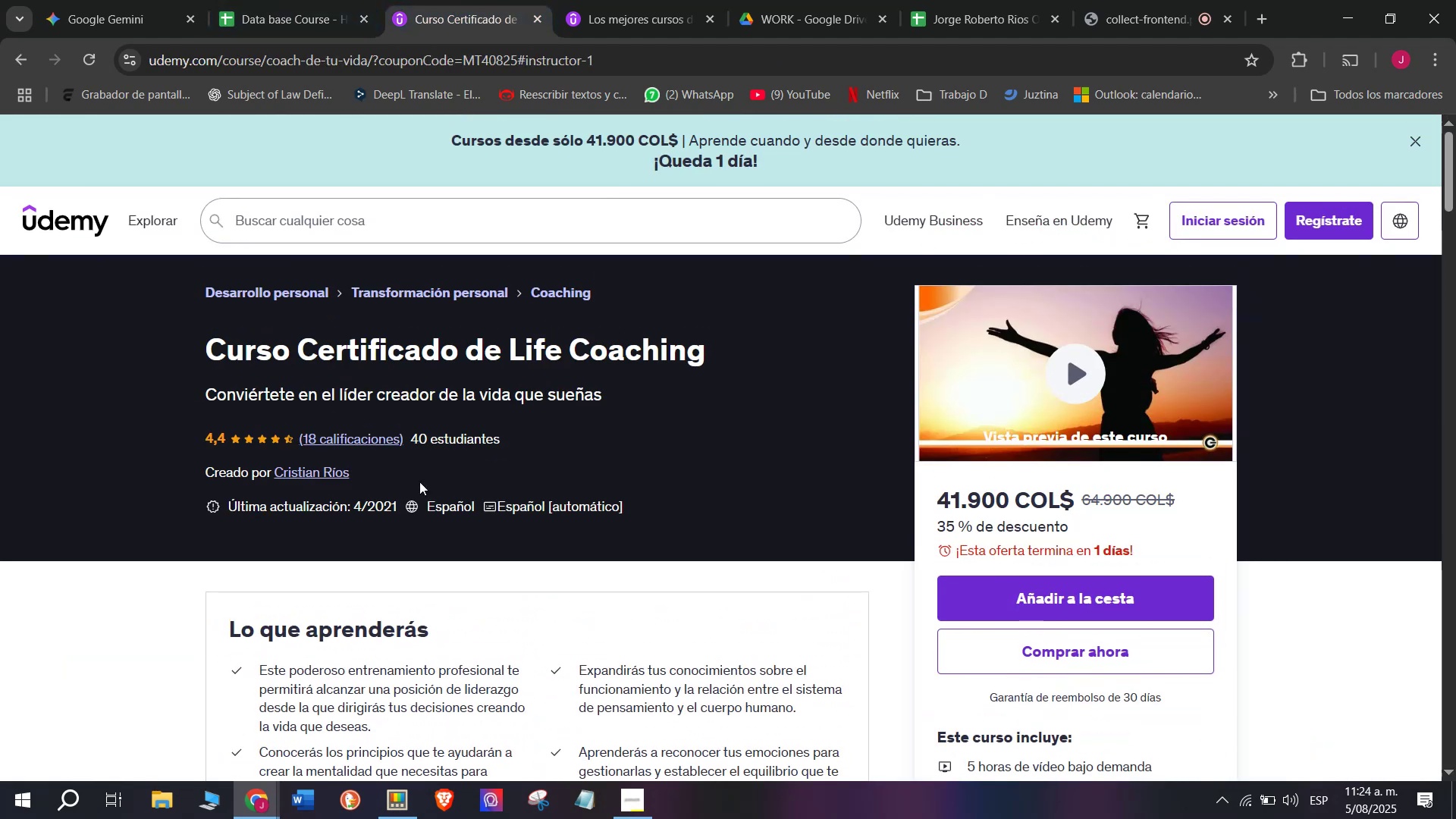 
scroll: coordinate [409, 645], scroll_direction: down, amount: 2.0
 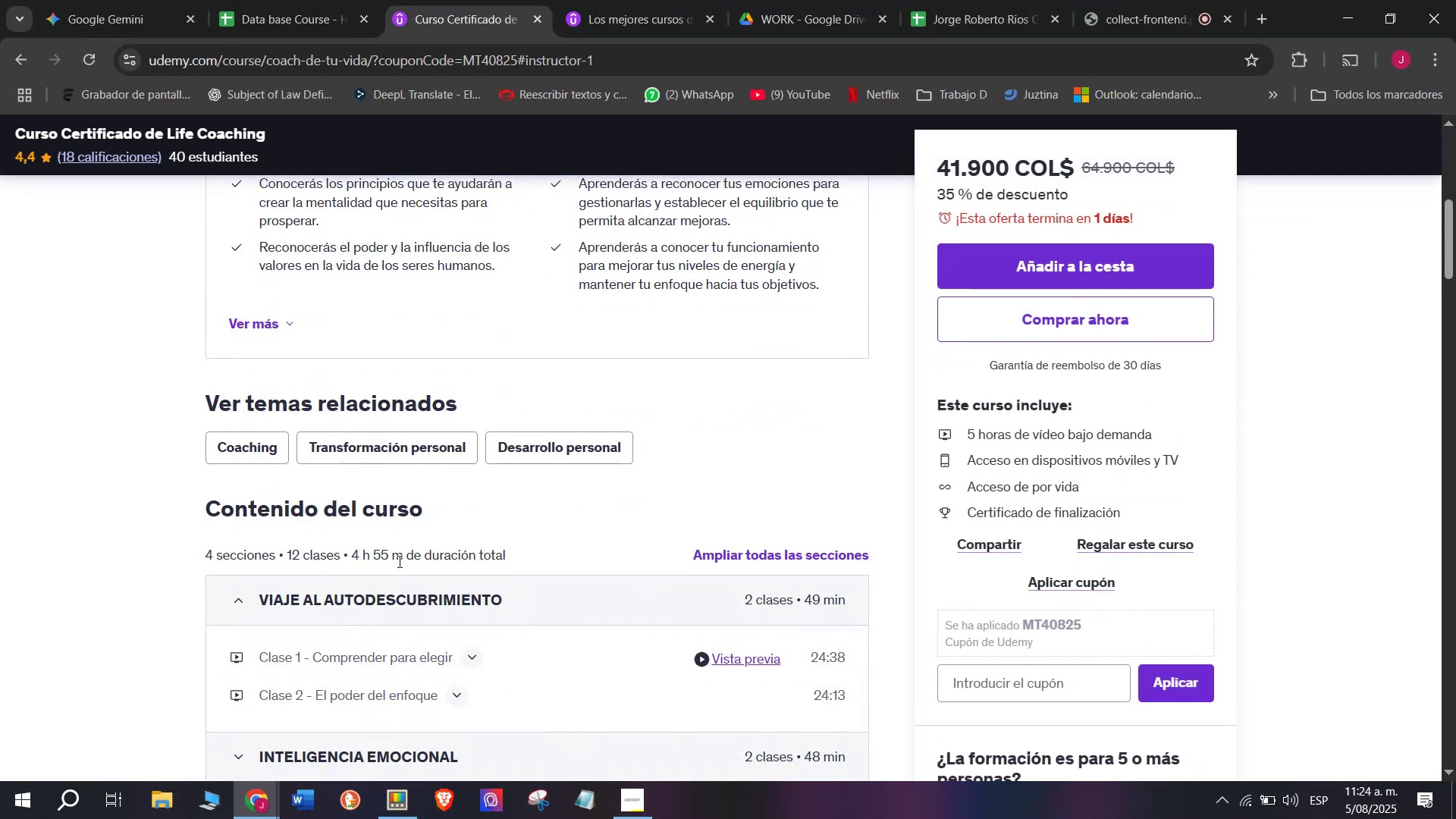 
left_click_drag(start_coordinate=[401, 560], to_coordinate=[353, 562])
 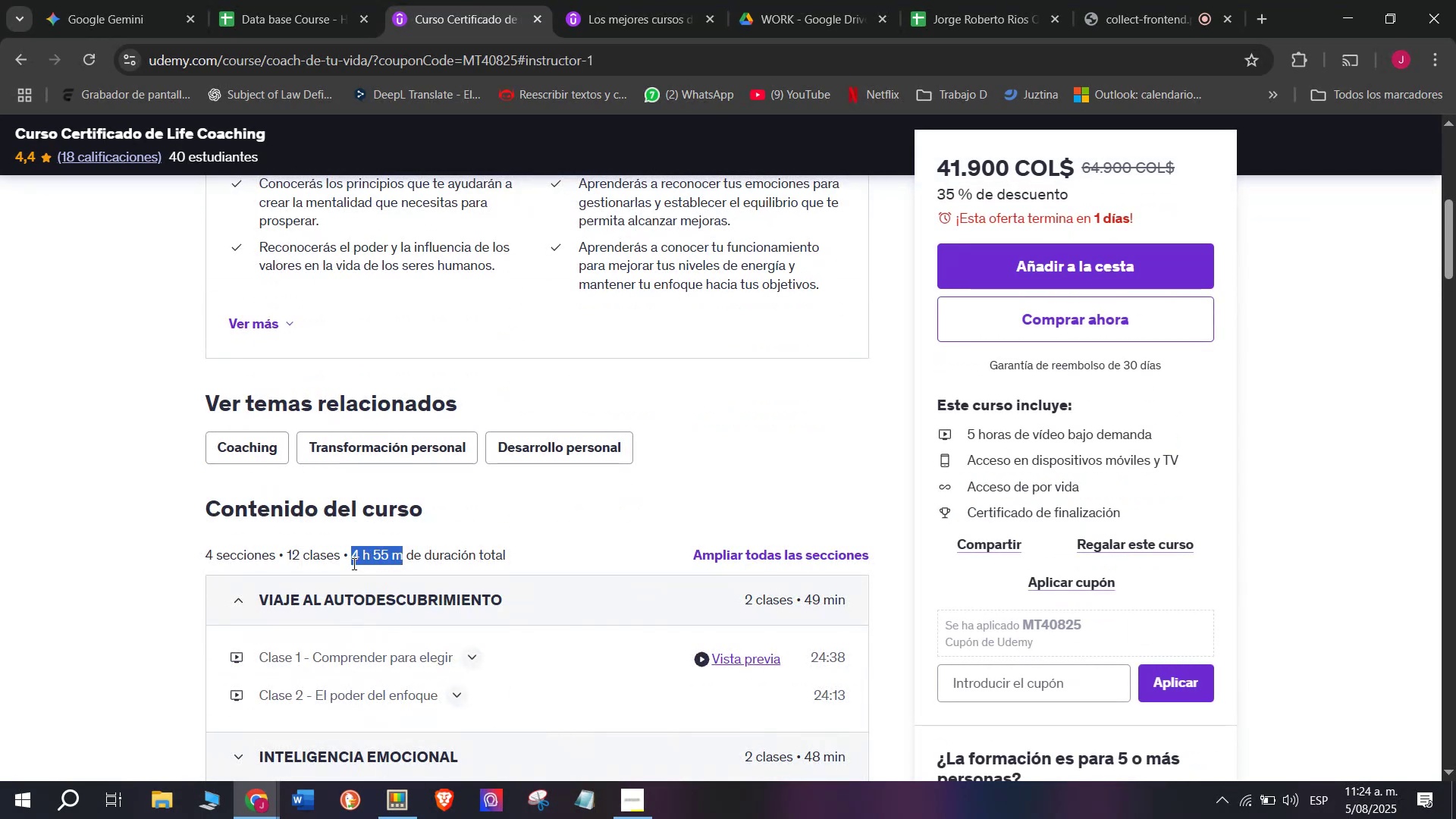 
key(Break)
 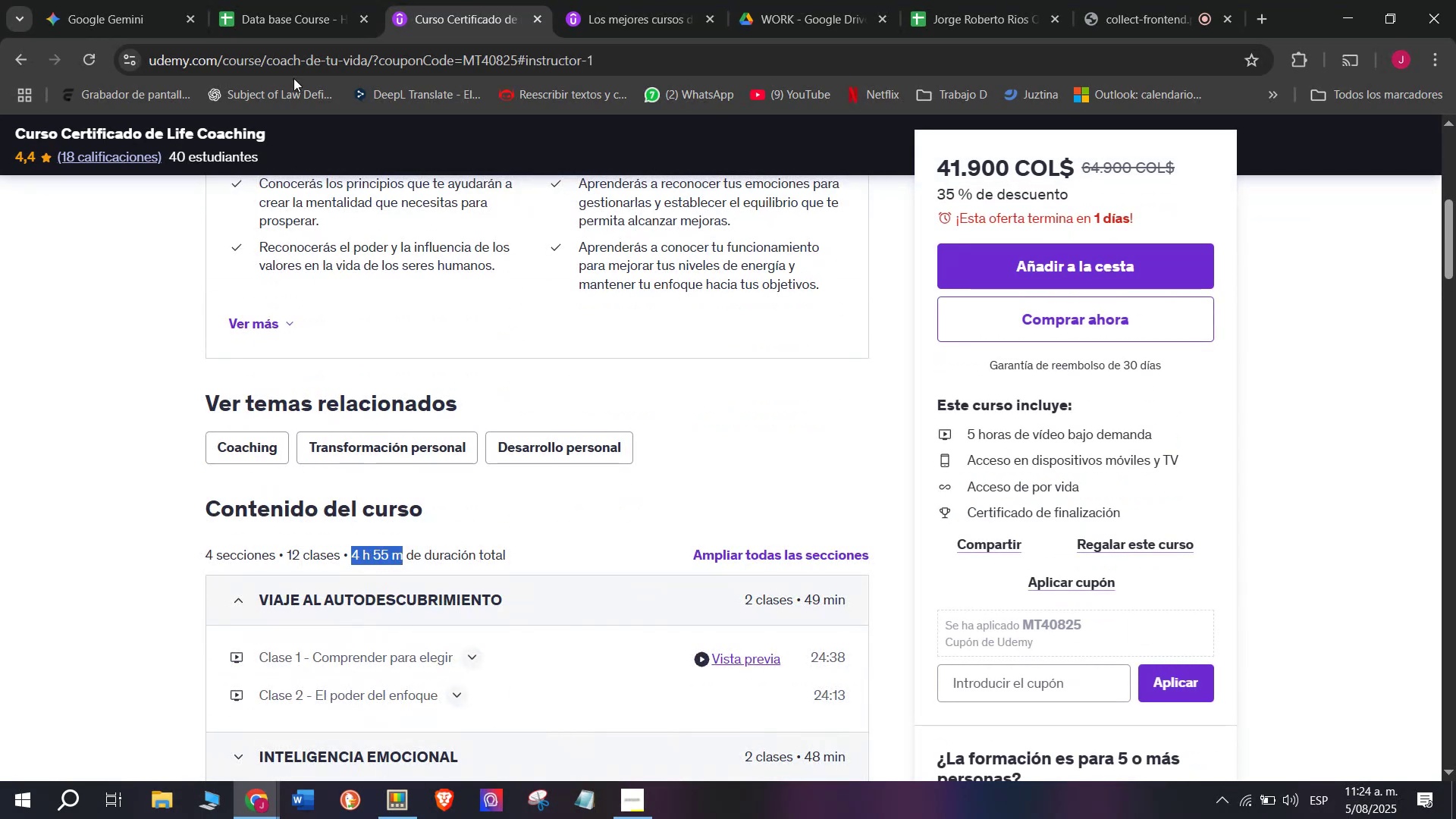 
key(Control+ControlLeft)
 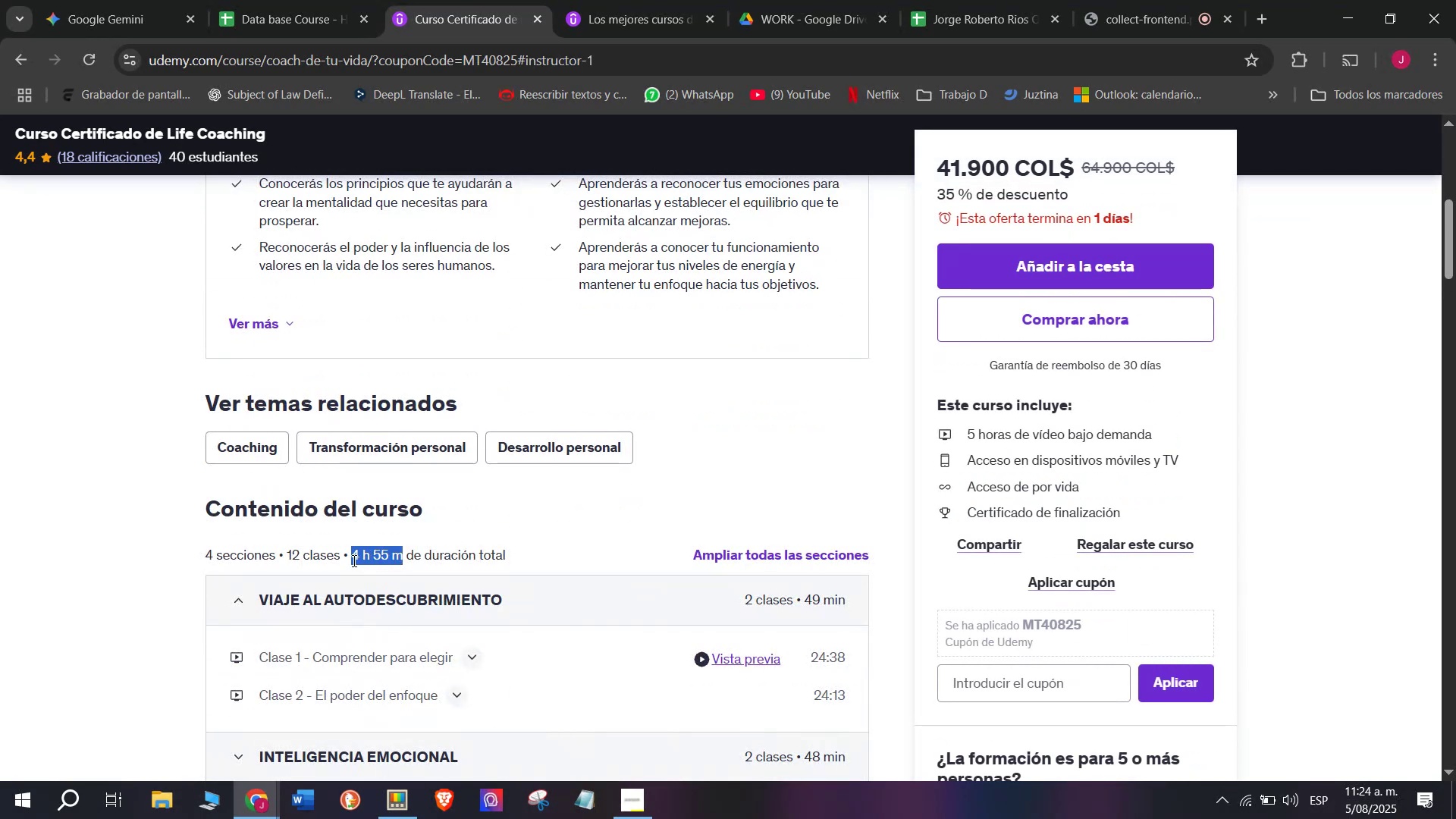 
key(Control+C)
 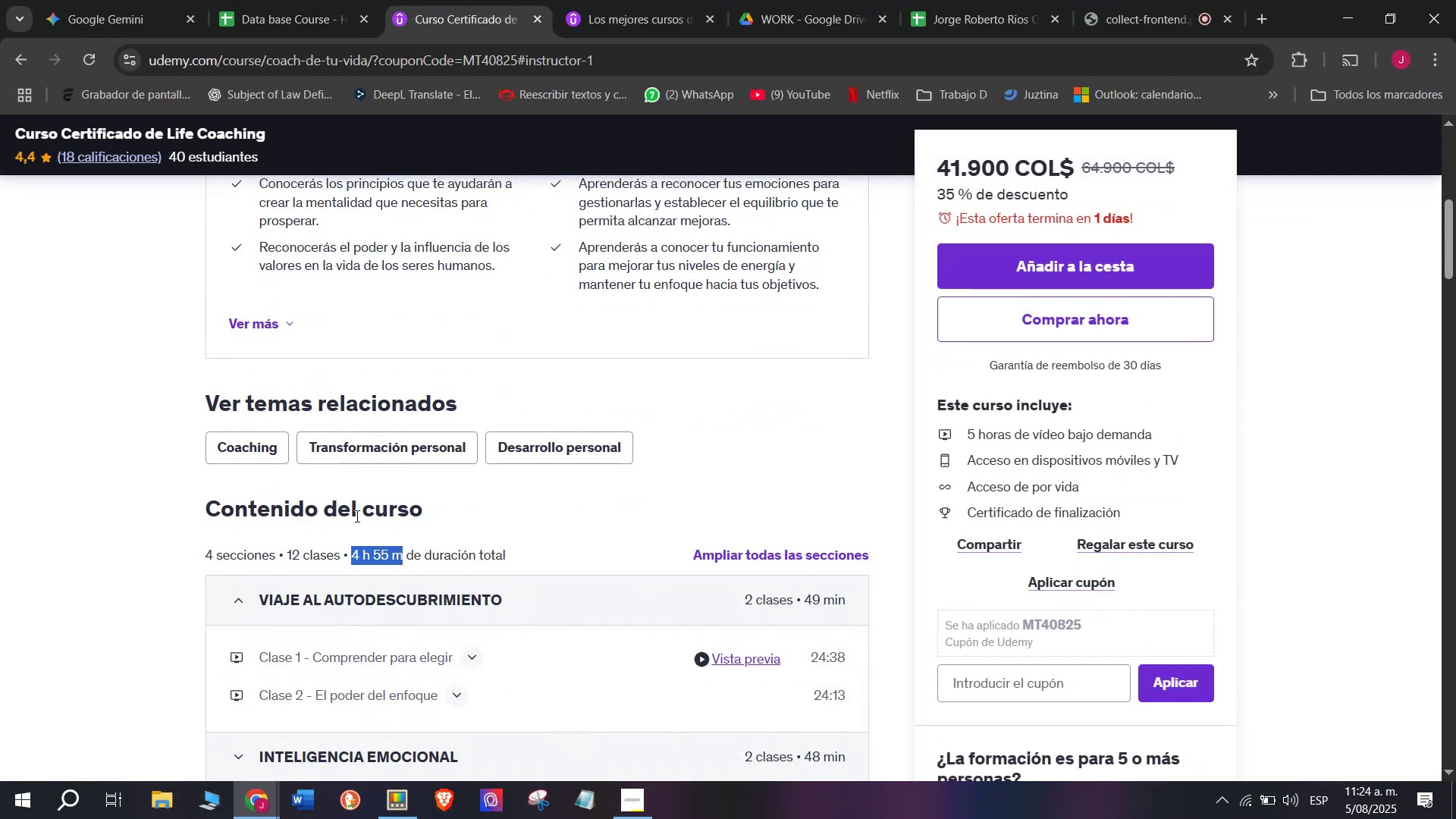 
key(Control+ControlLeft)
 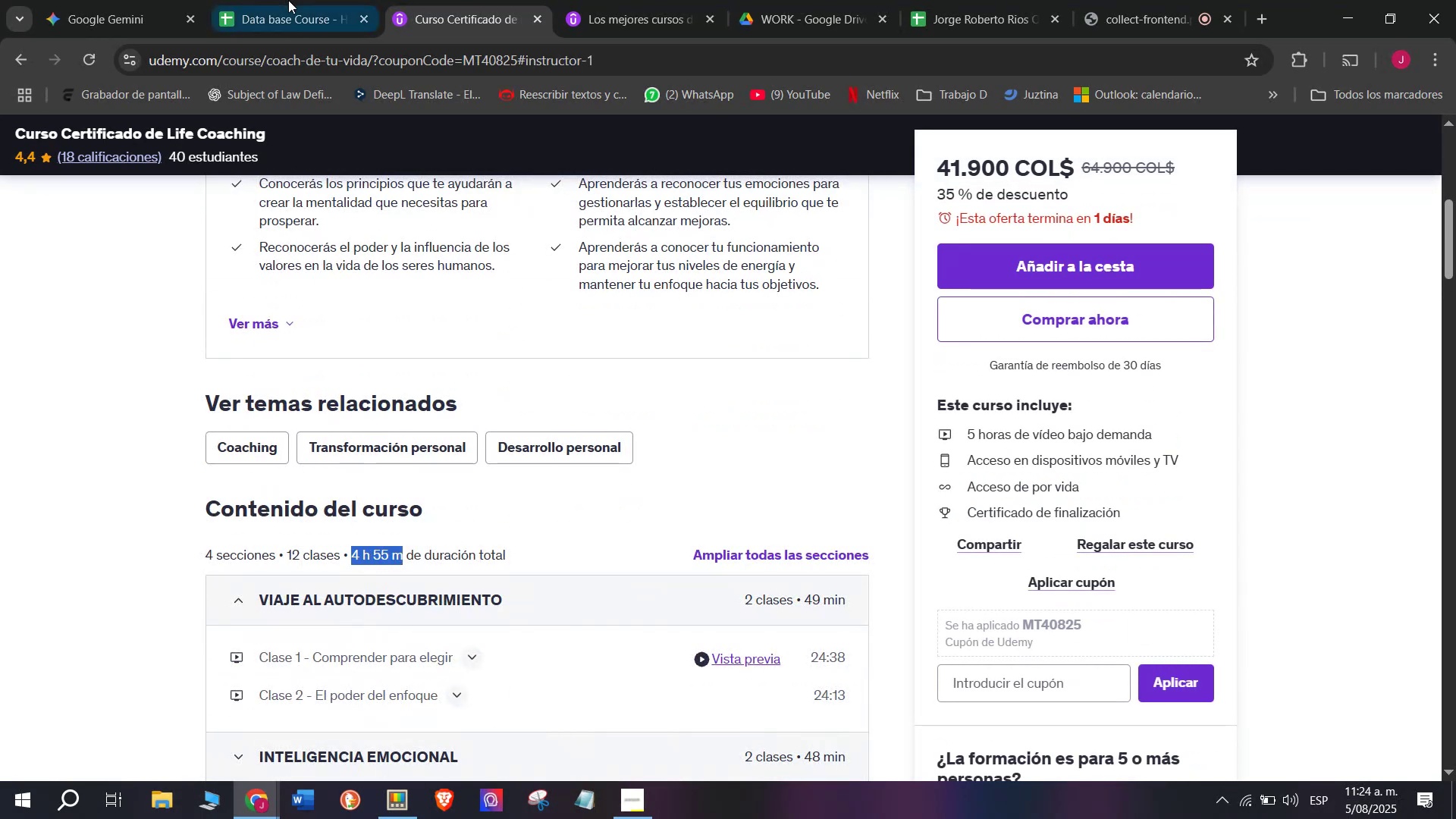 
key(Break)
 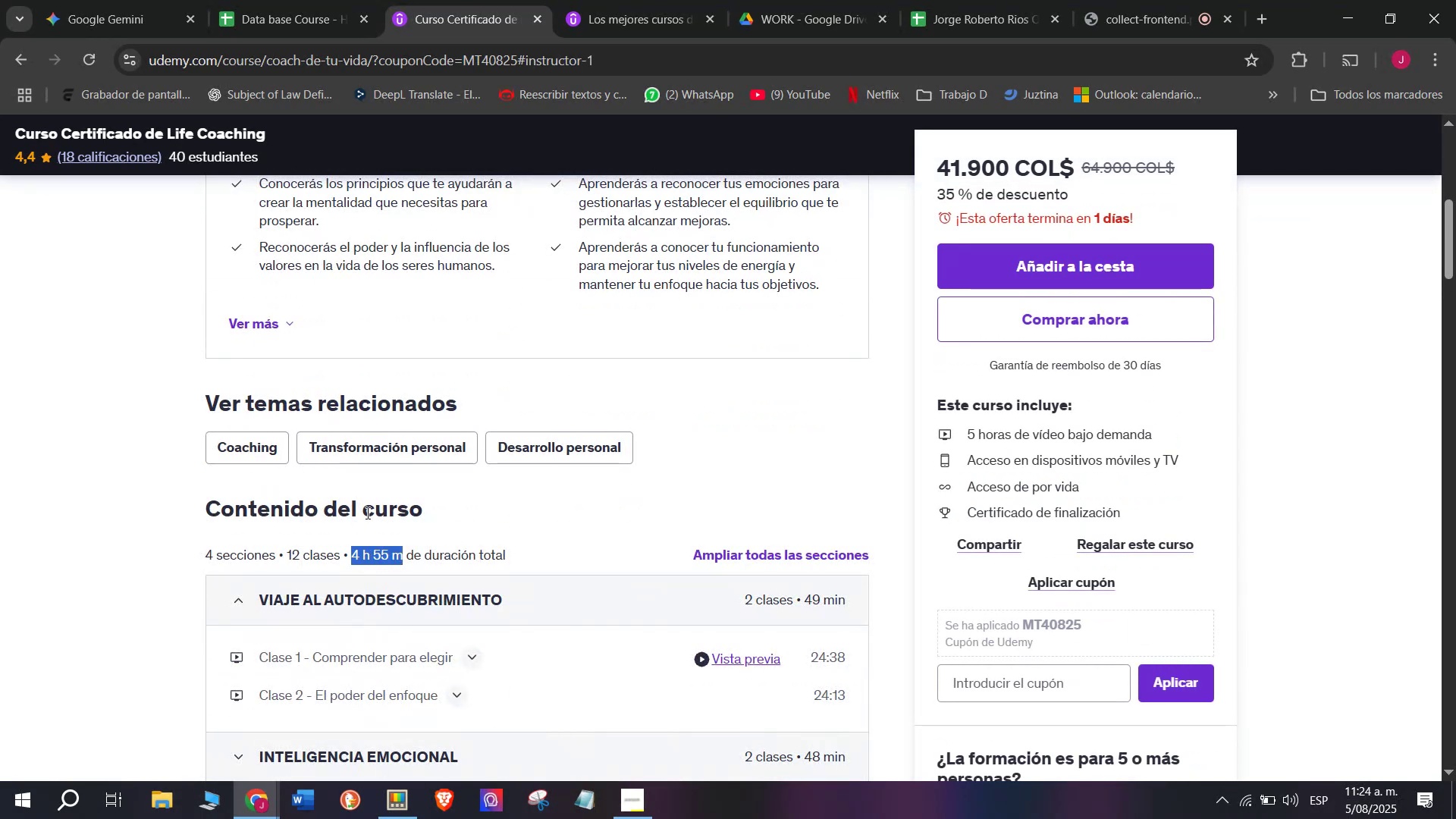 
key(Control+C)
 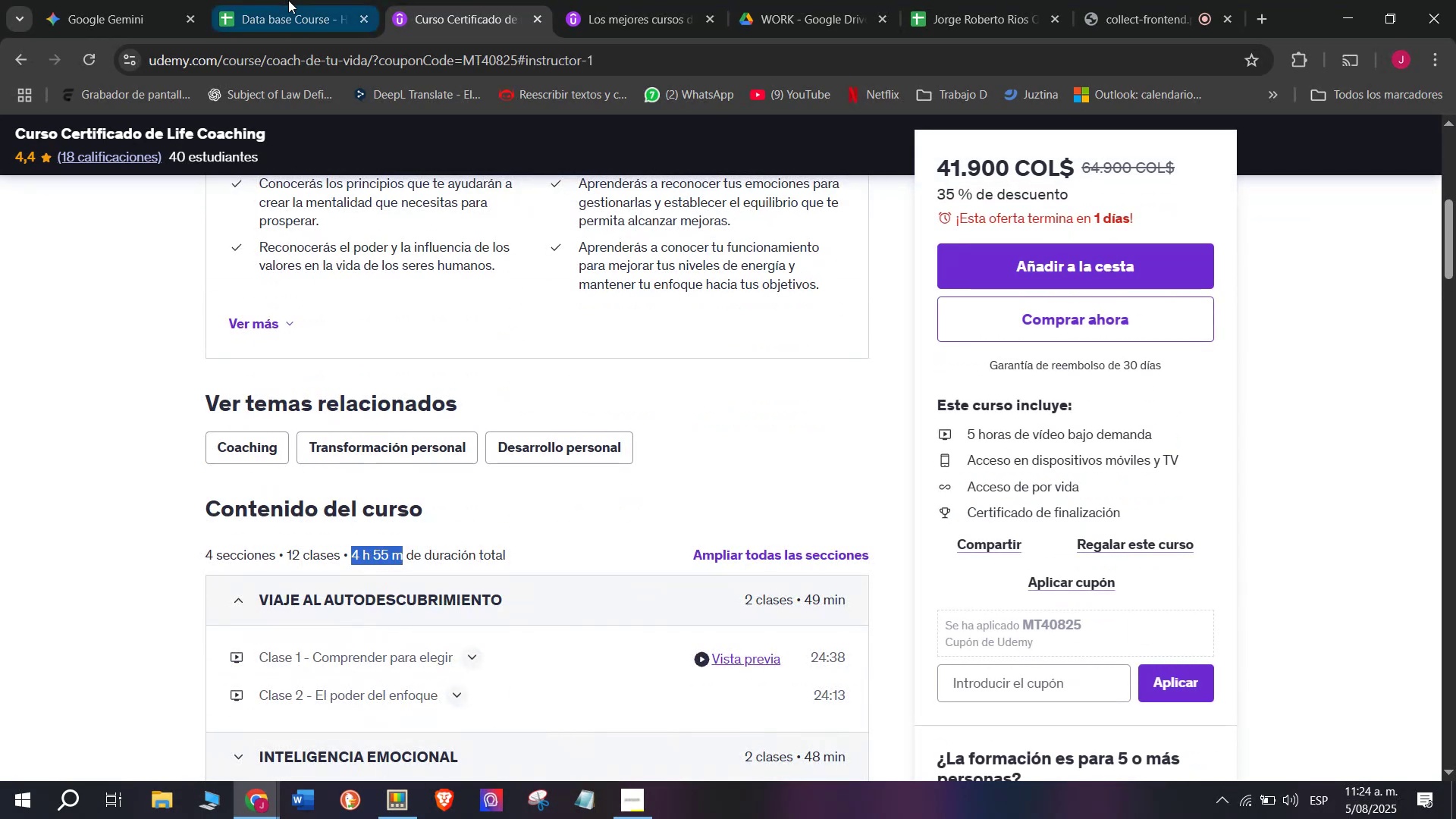 
left_click([288, 0])
 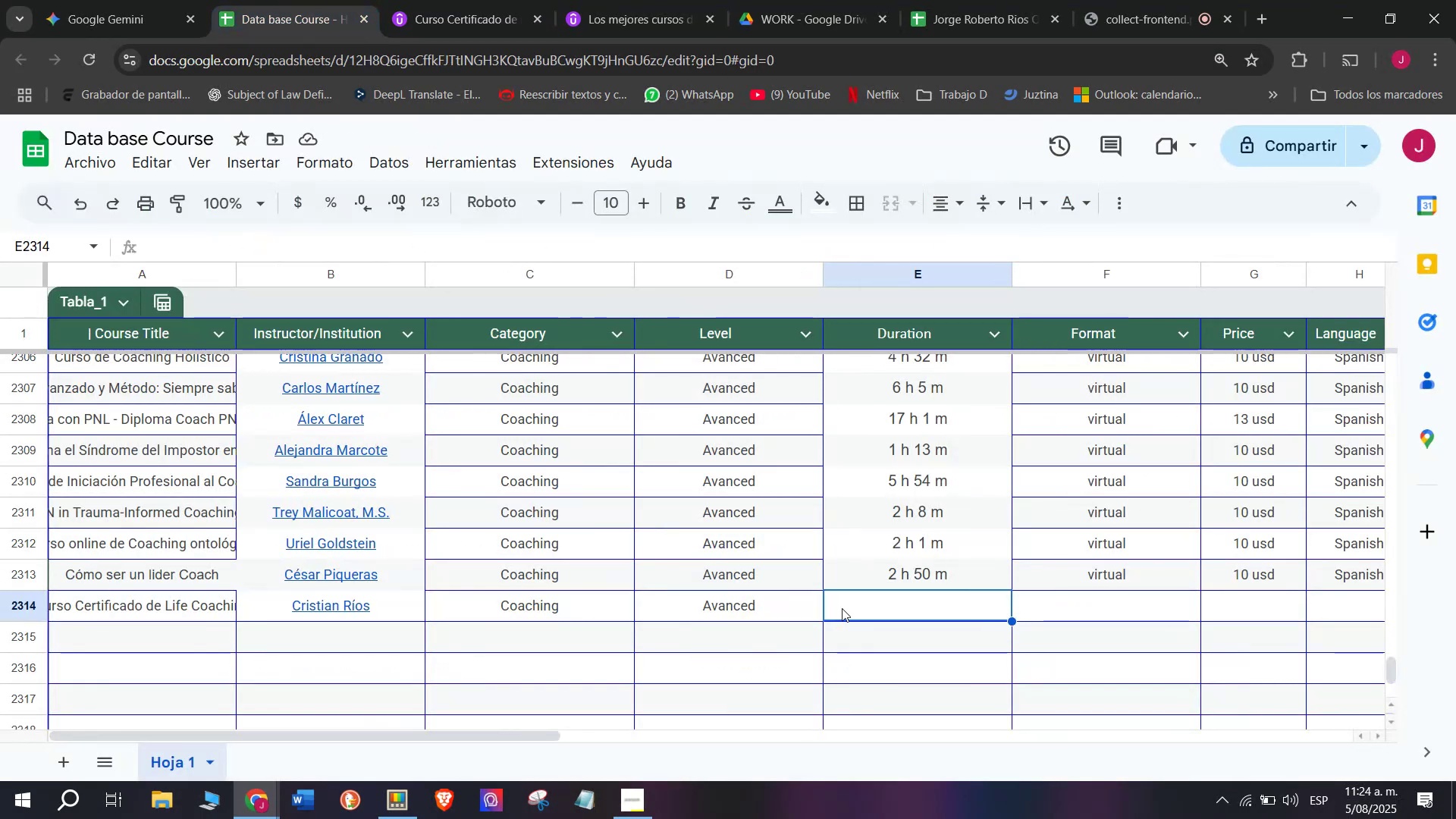 
key(Z)
 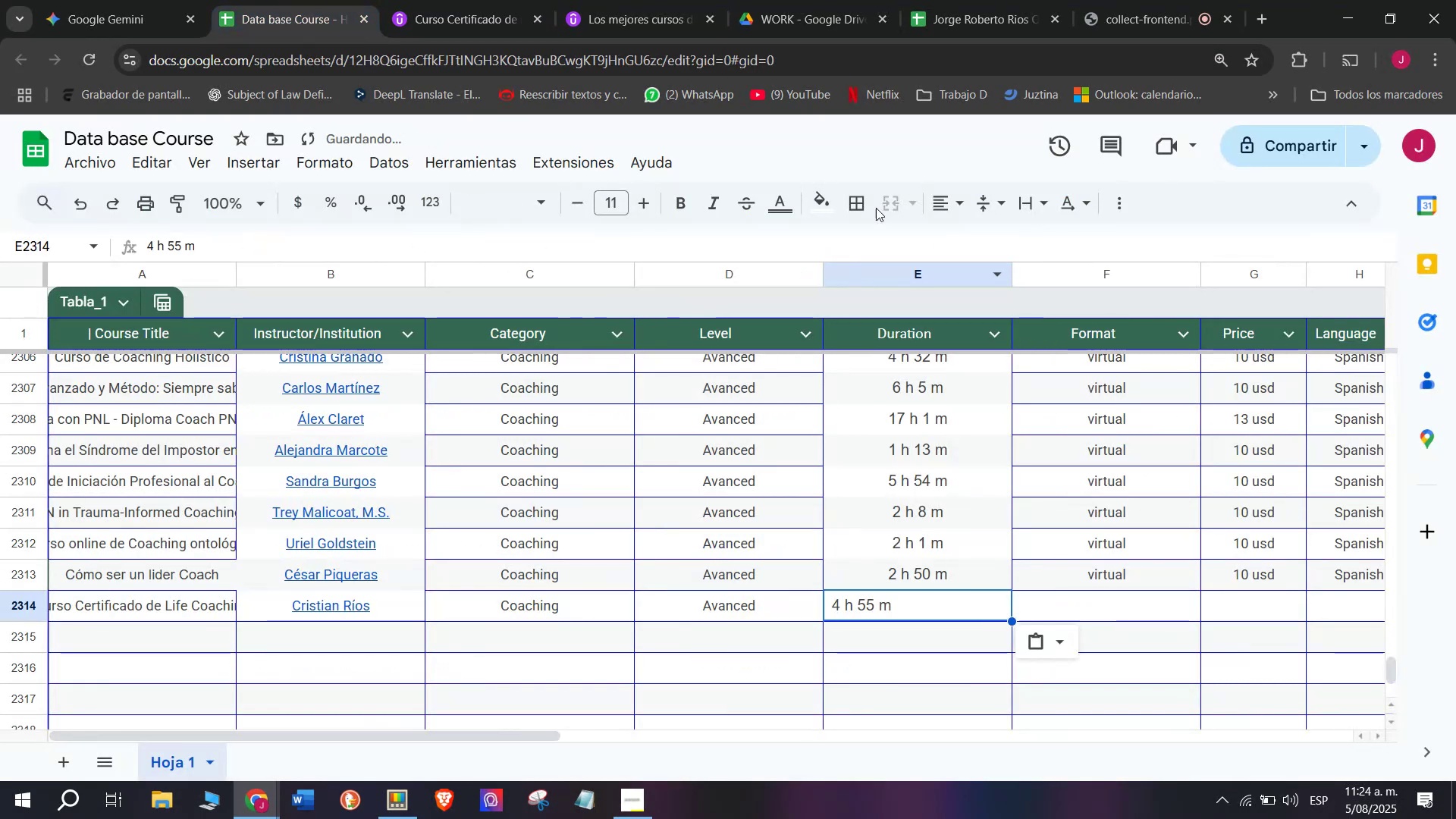 
key(Control+ControlLeft)
 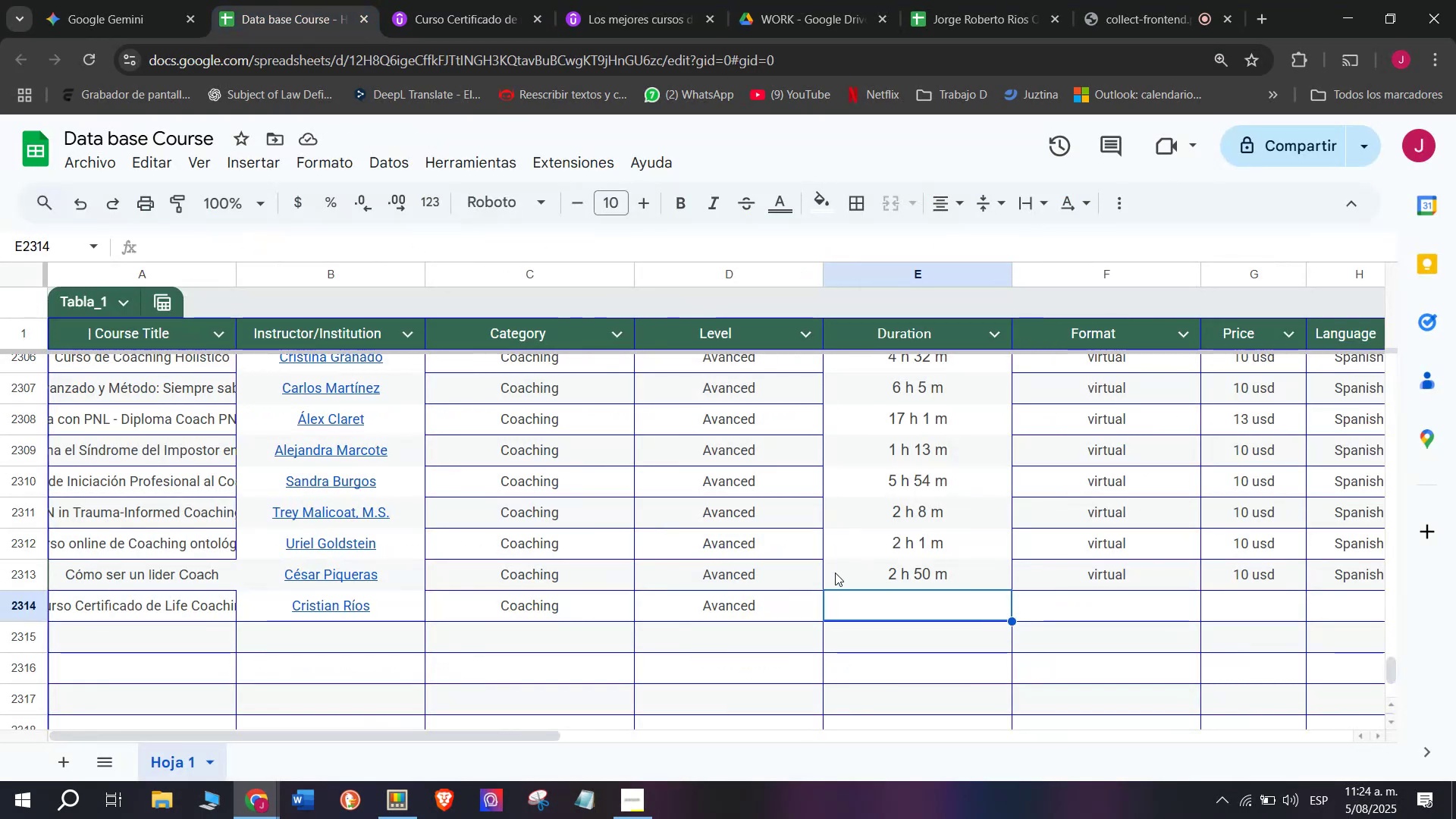 
key(Control+V)
 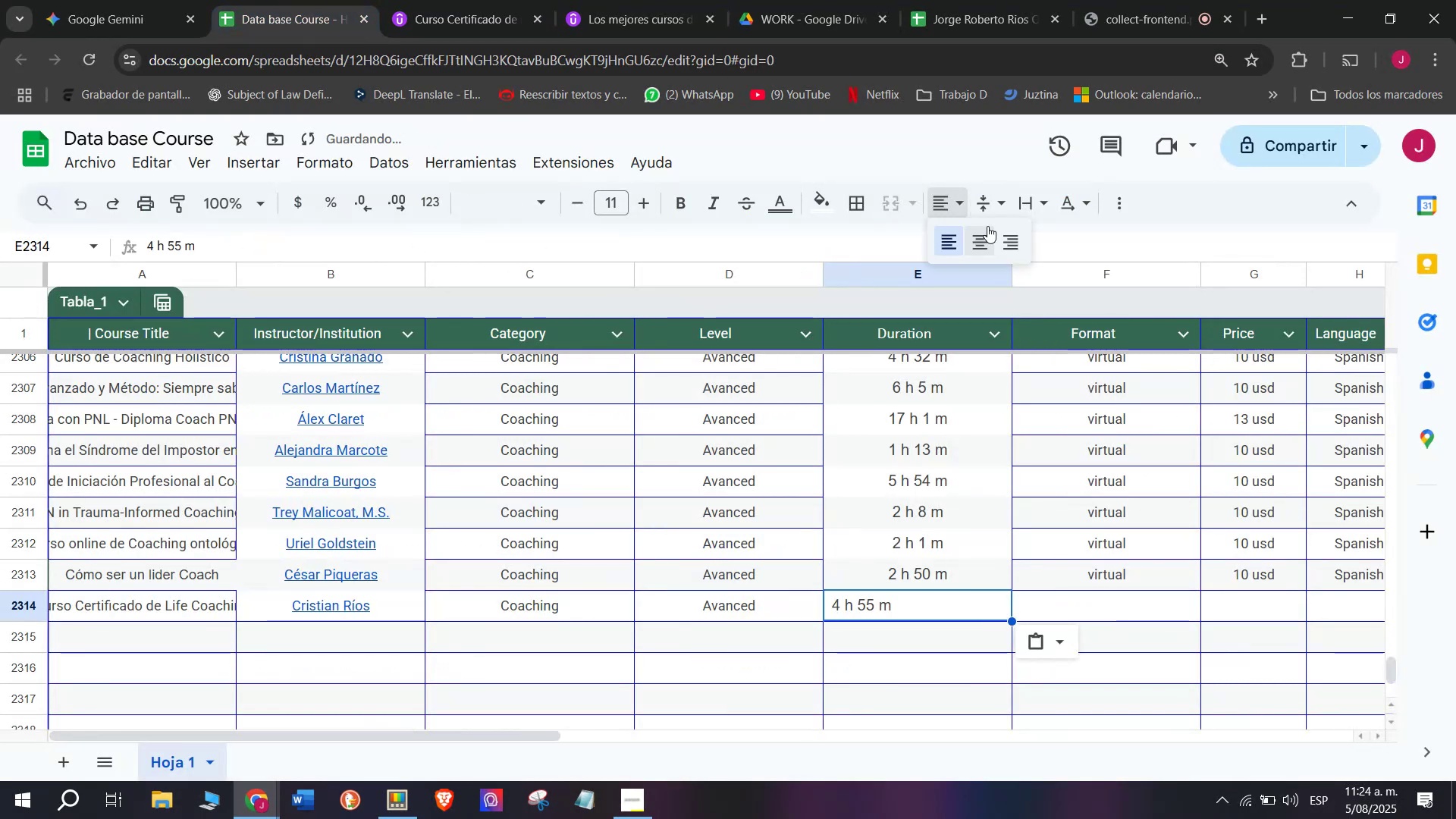 
left_click([984, 237])
 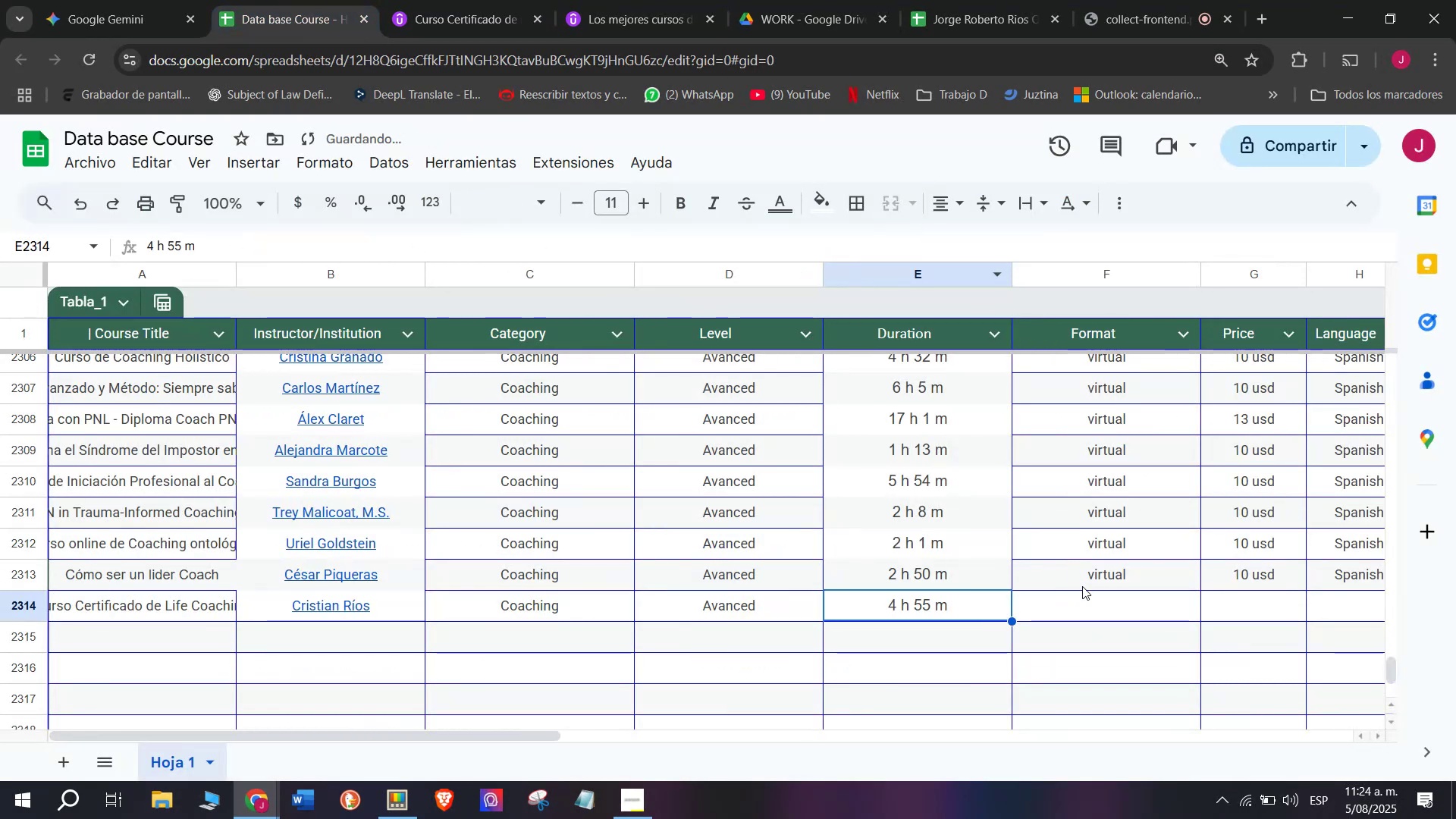 
left_click([1084, 585])
 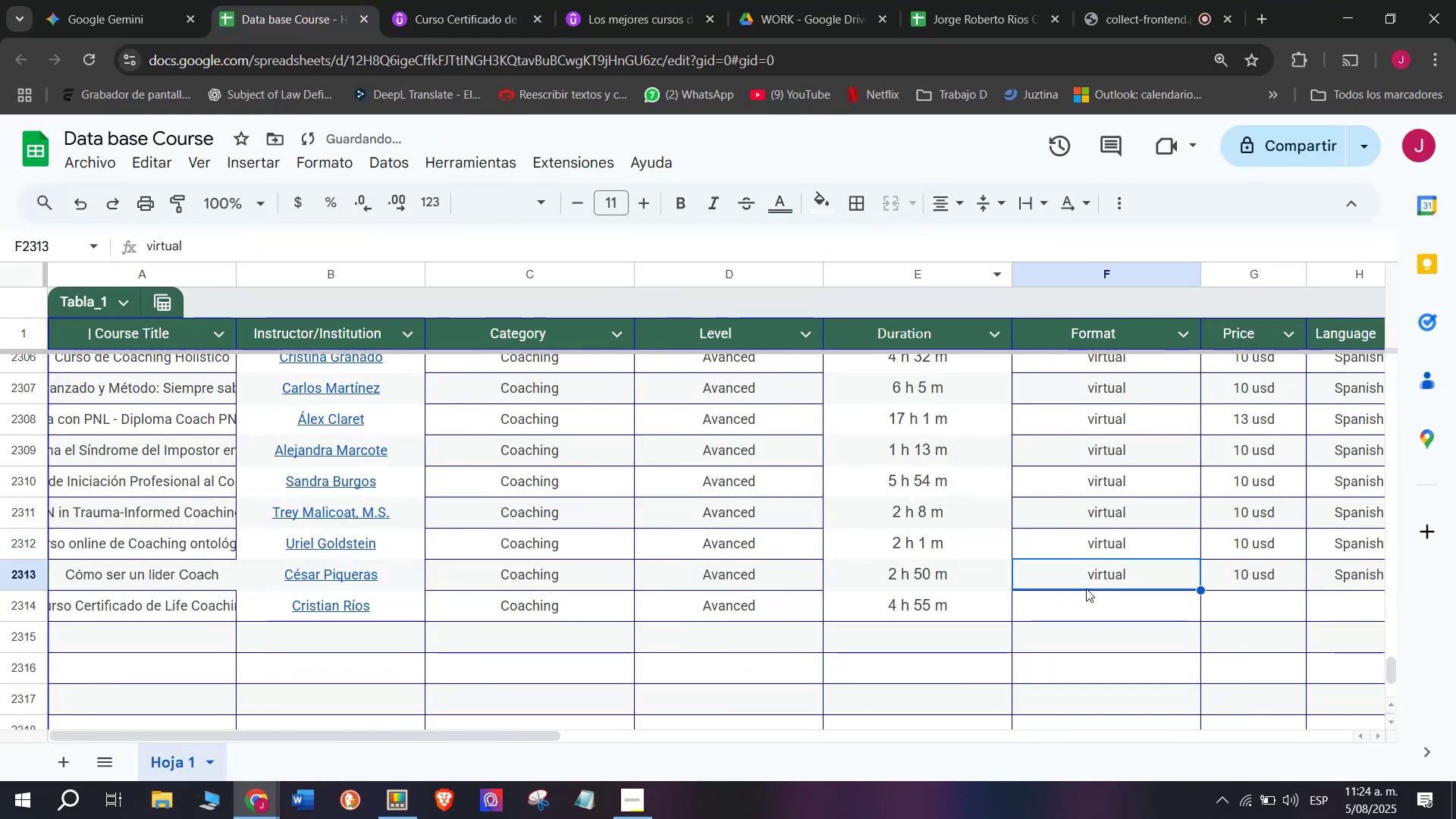 
key(Break)
 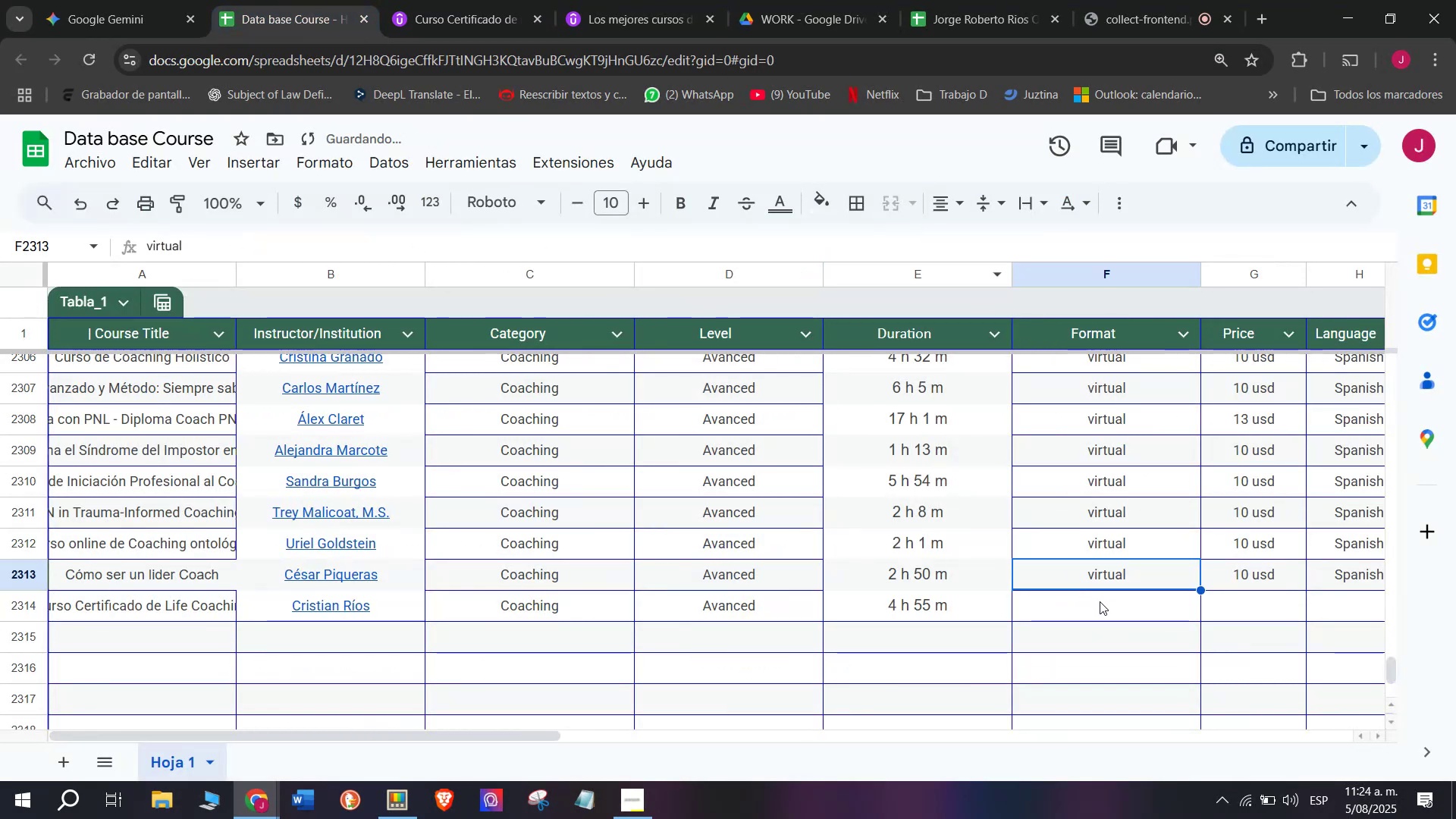 
key(Control+ControlLeft)
 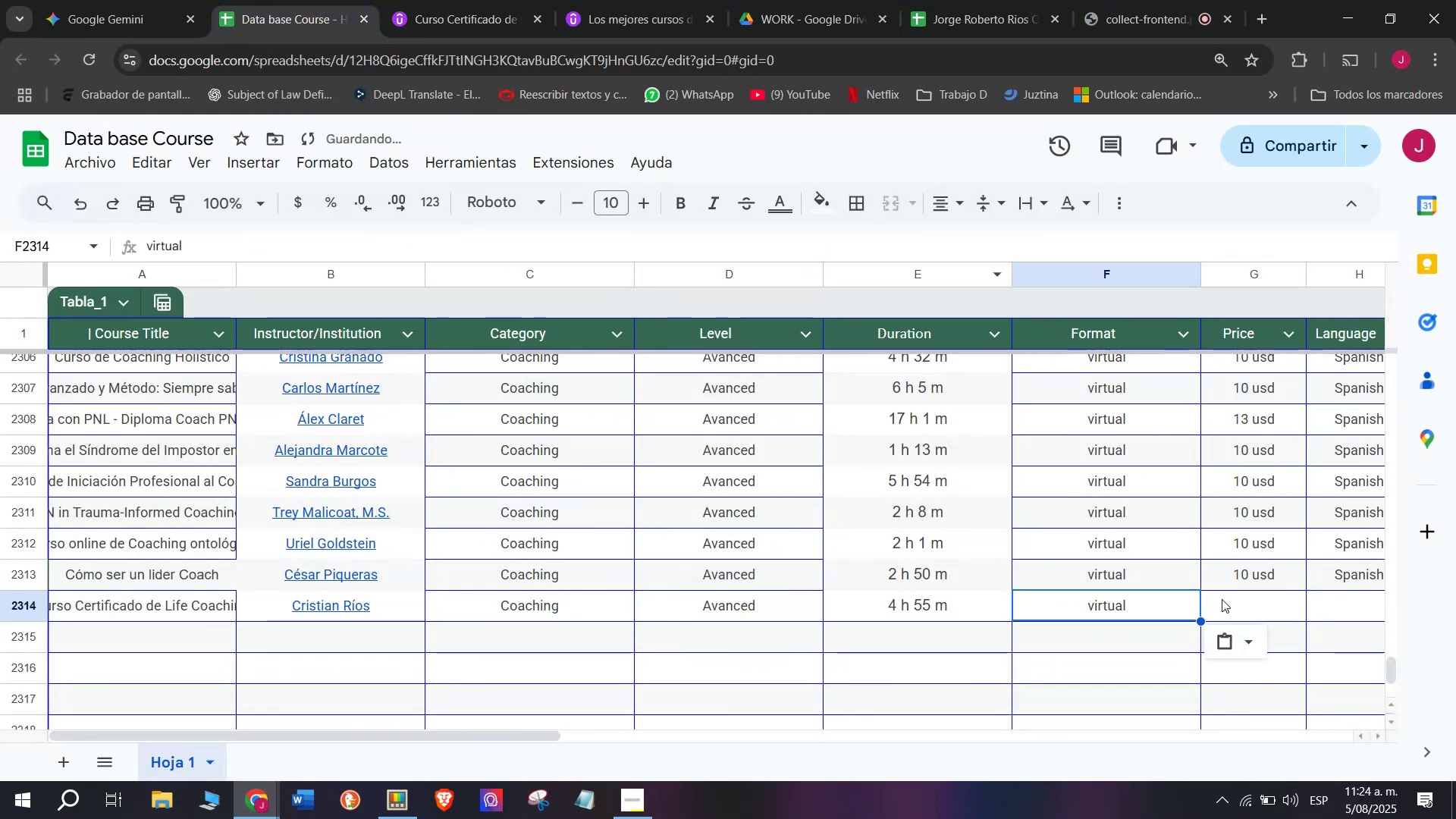 
key(Control+C)
 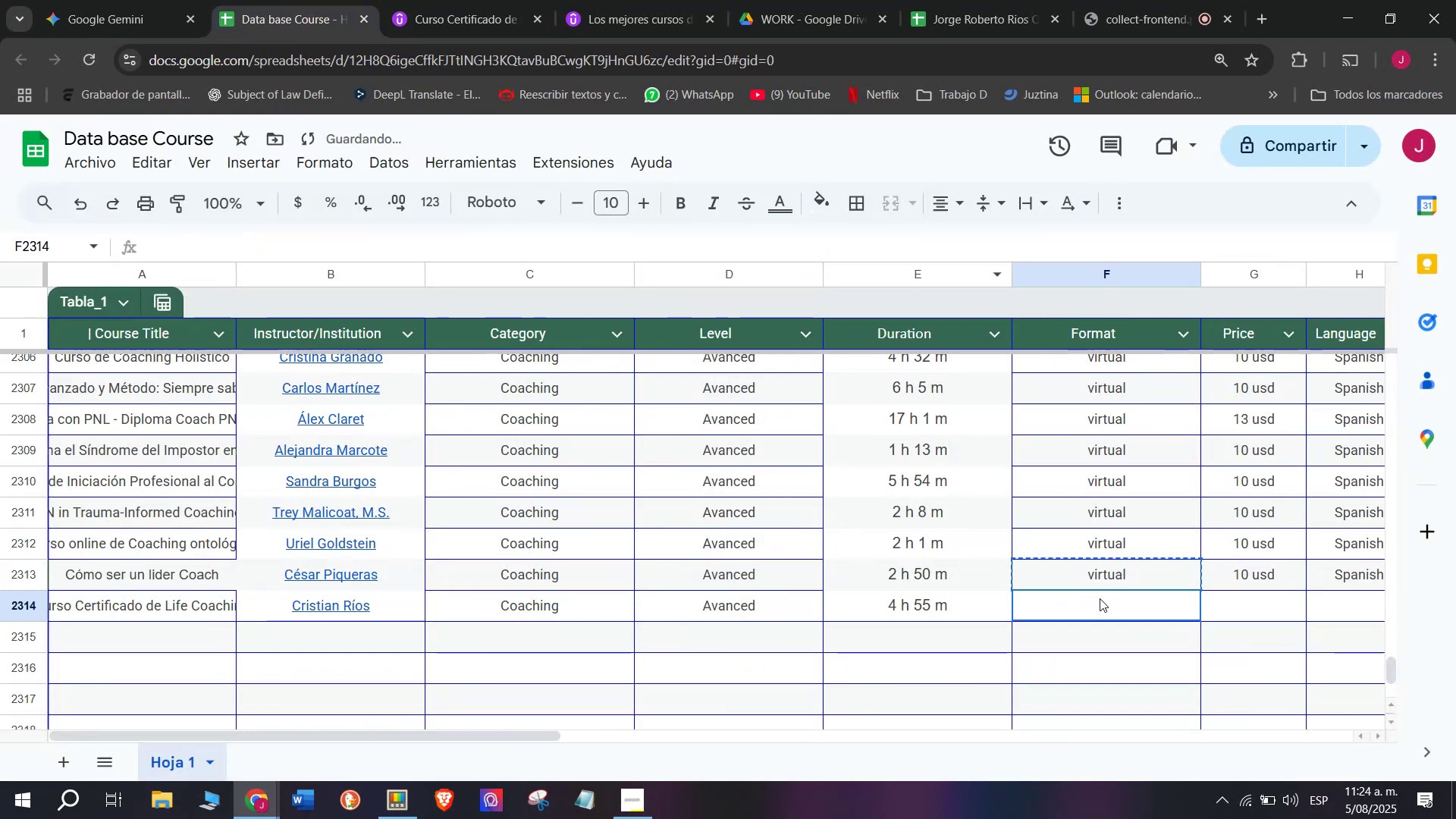 
double_click([1100, 598])
 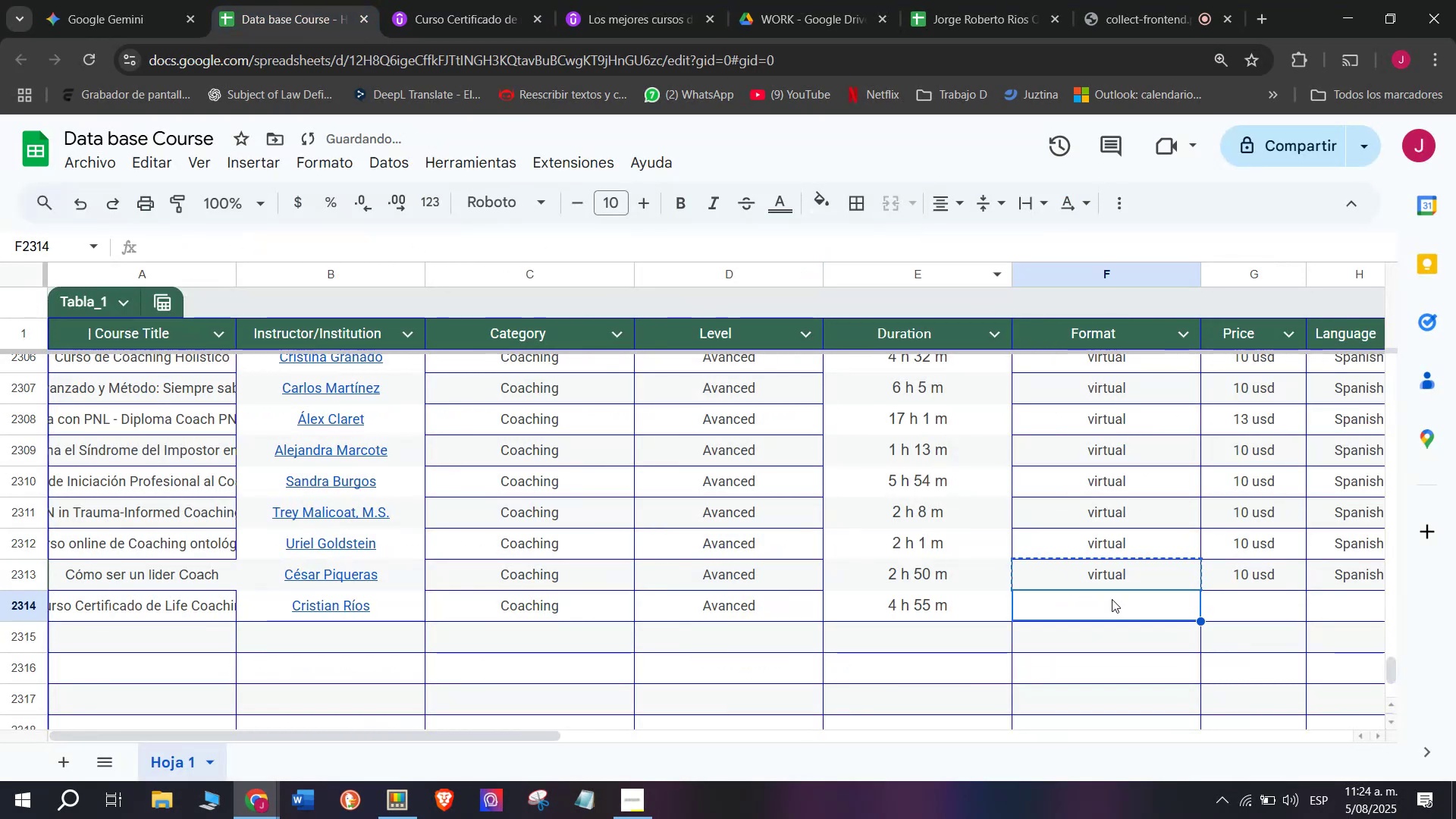 
key(Control+ControlLeft)
 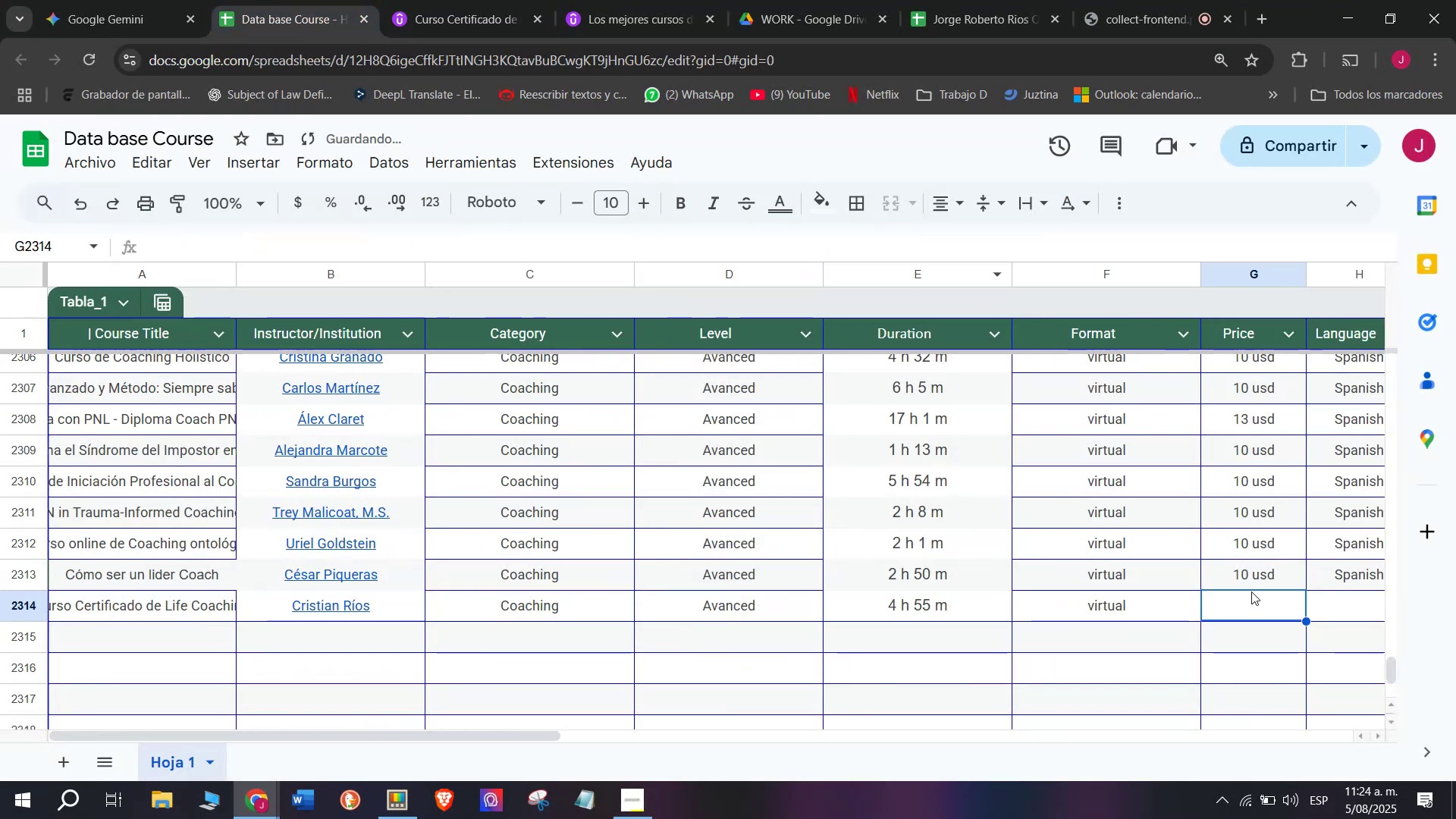 
key(Z)
 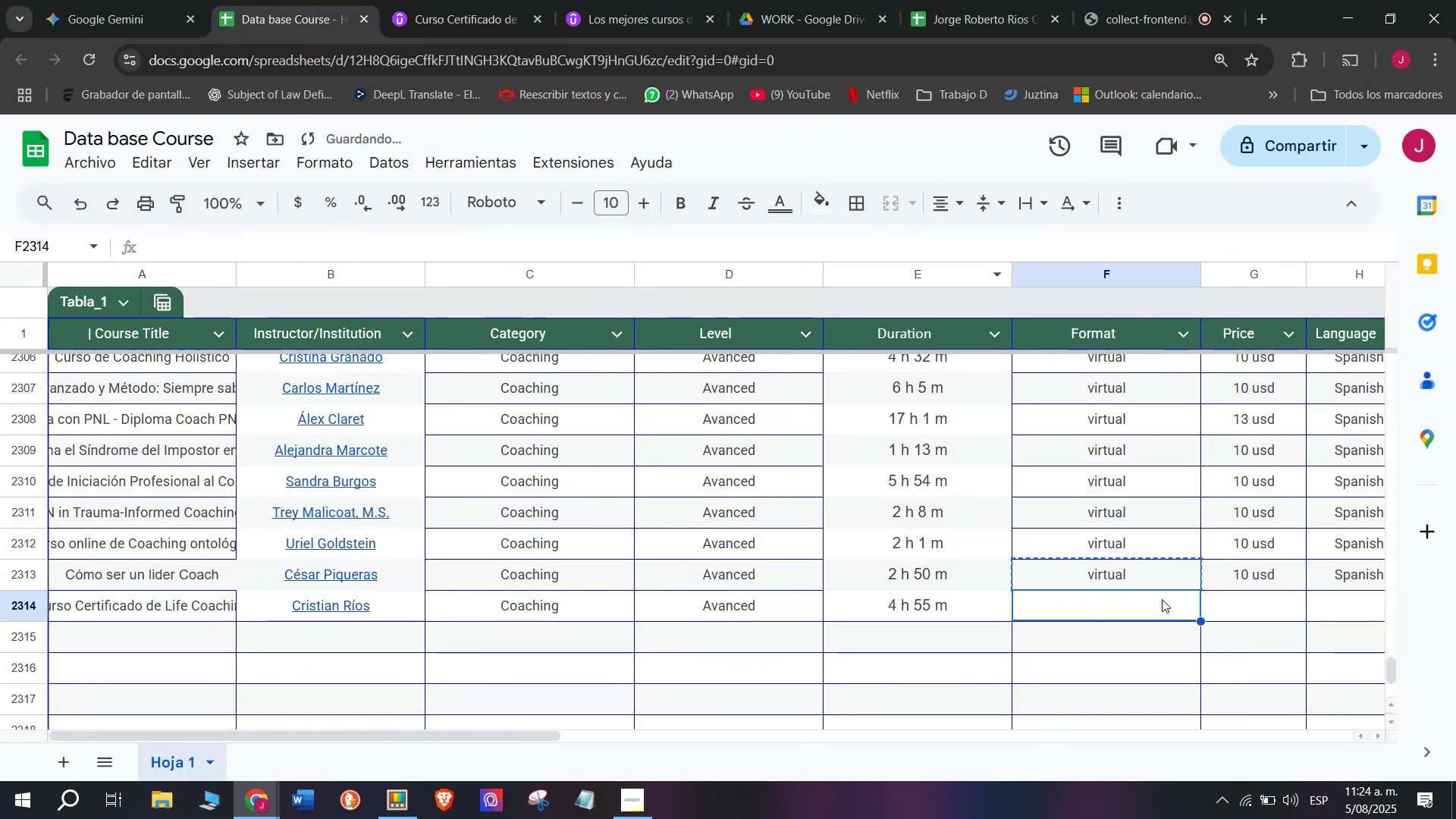 
key(Control+V)
 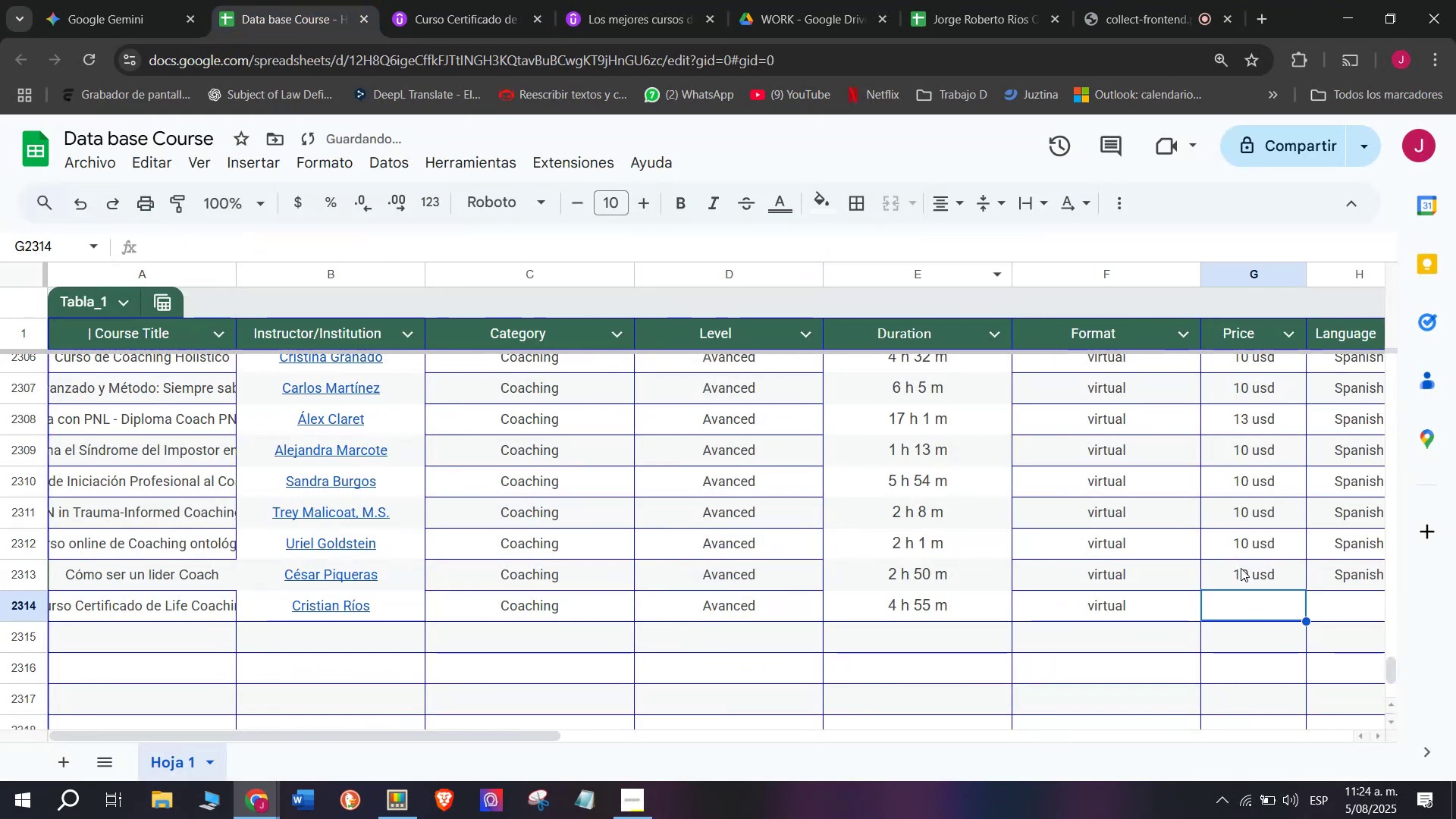 
key(Break)
 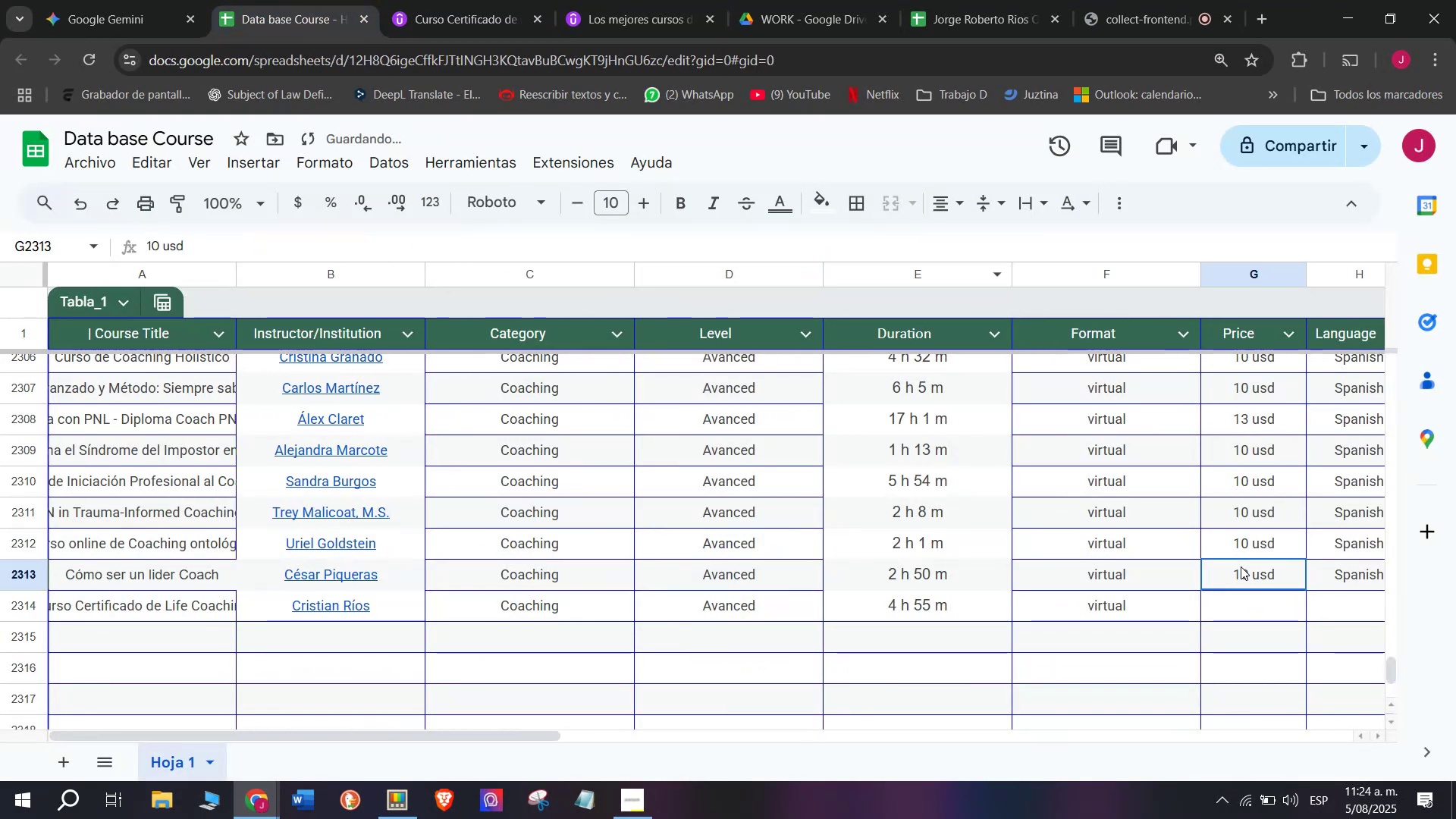 
key(Control+ControlLeft)
 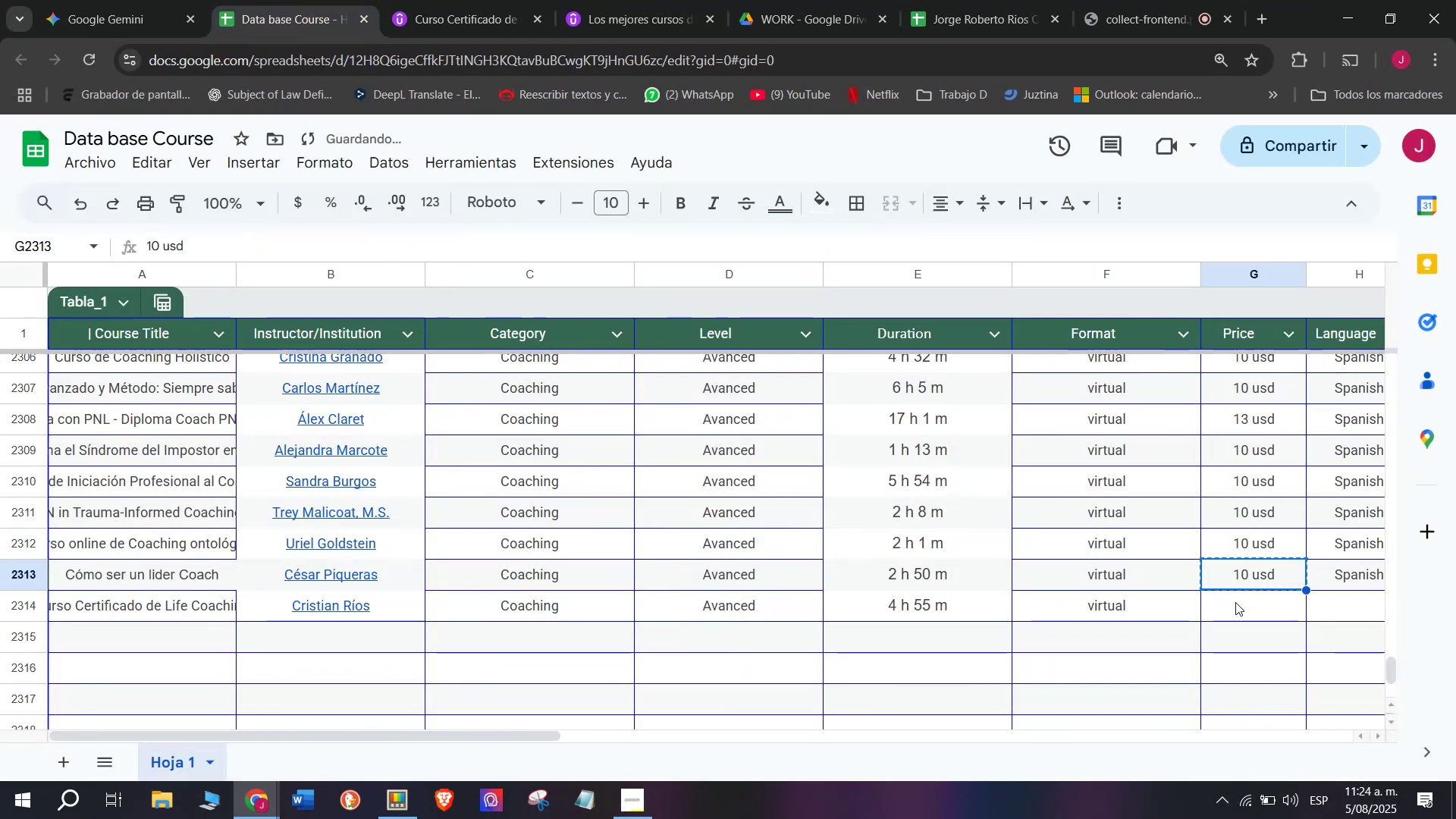 
key(Control+C)
 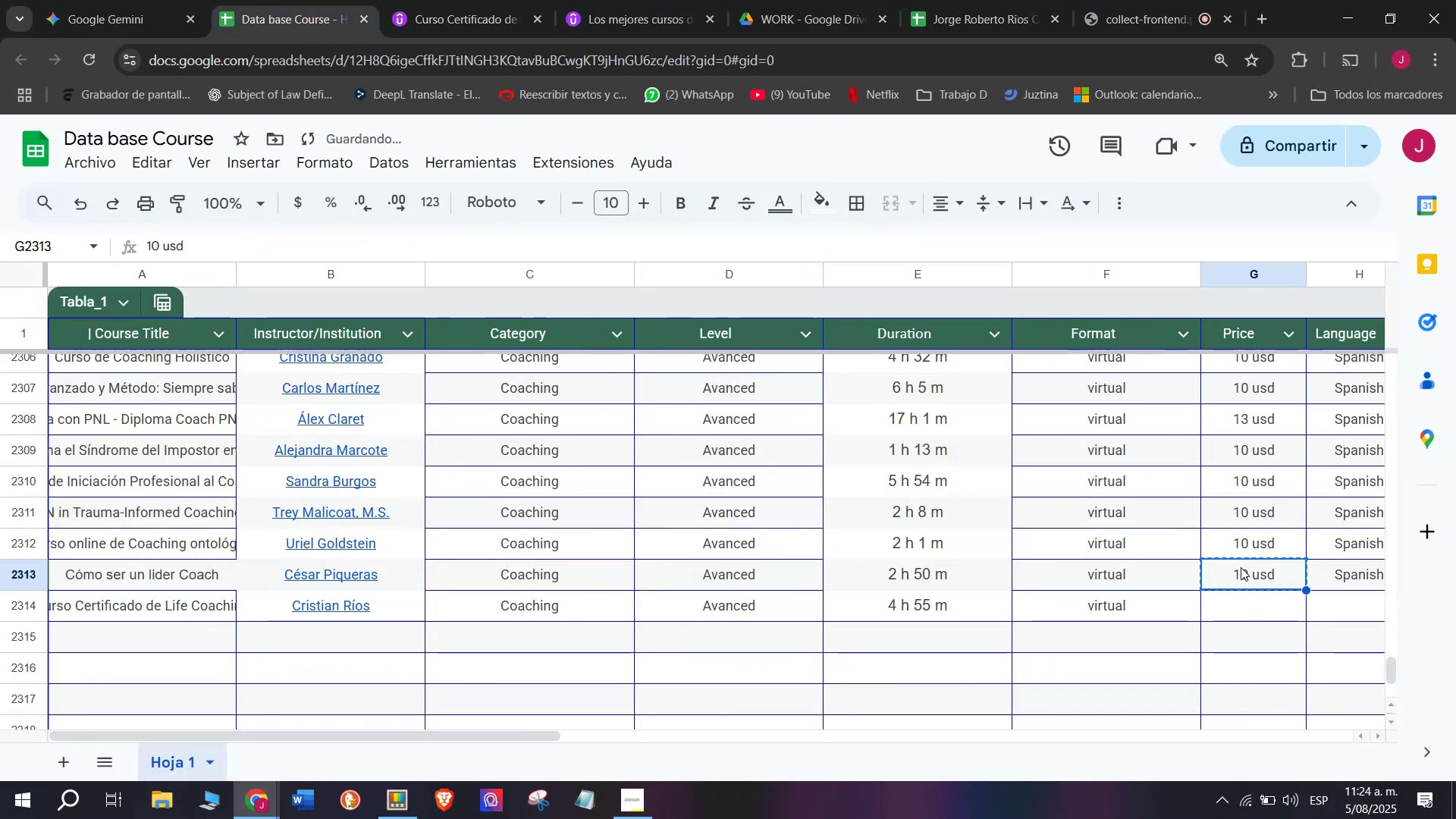 
double_click([1241, 566])
 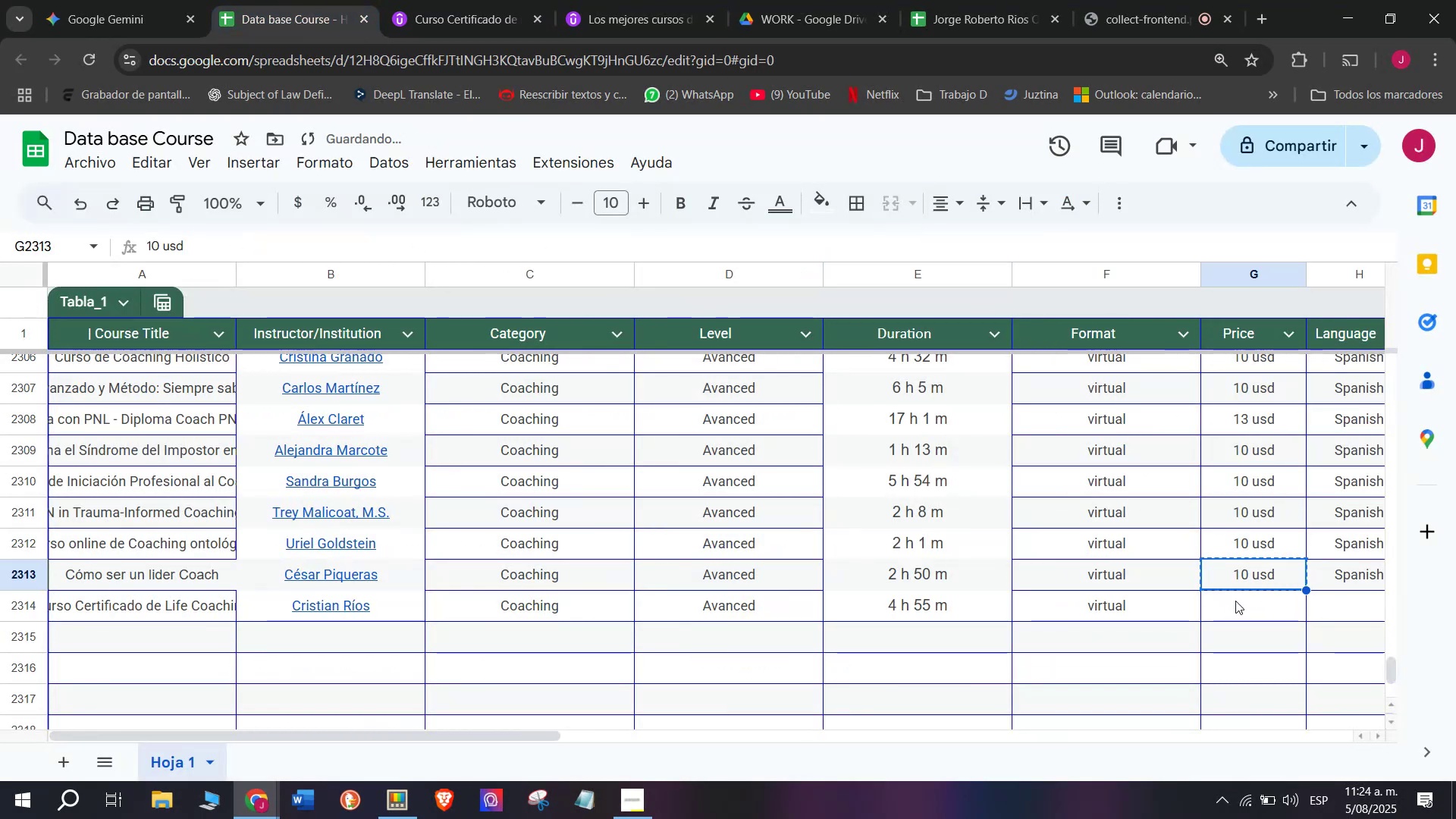 
key(Z)
 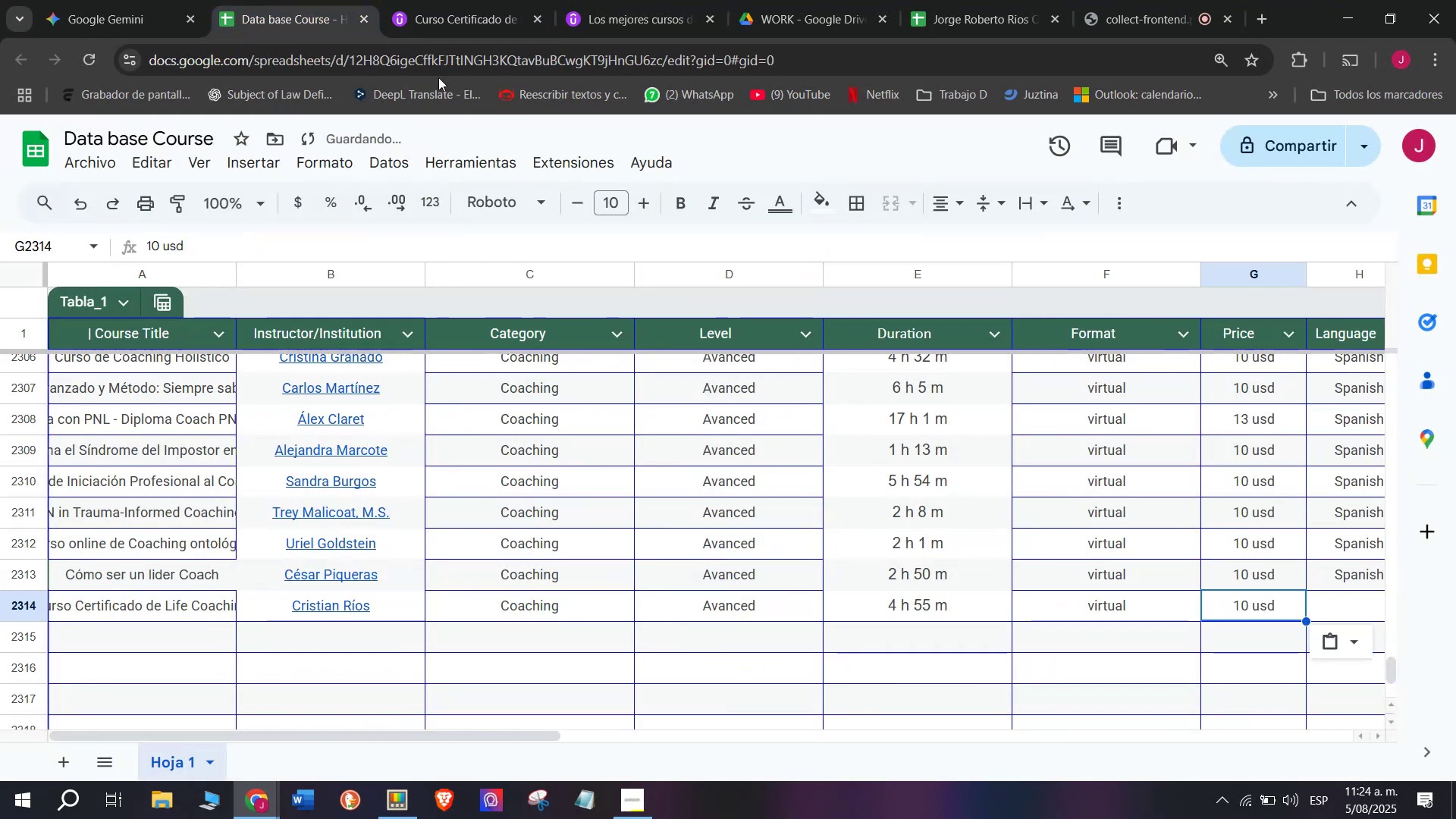 
key(Control+ControlLeft)
 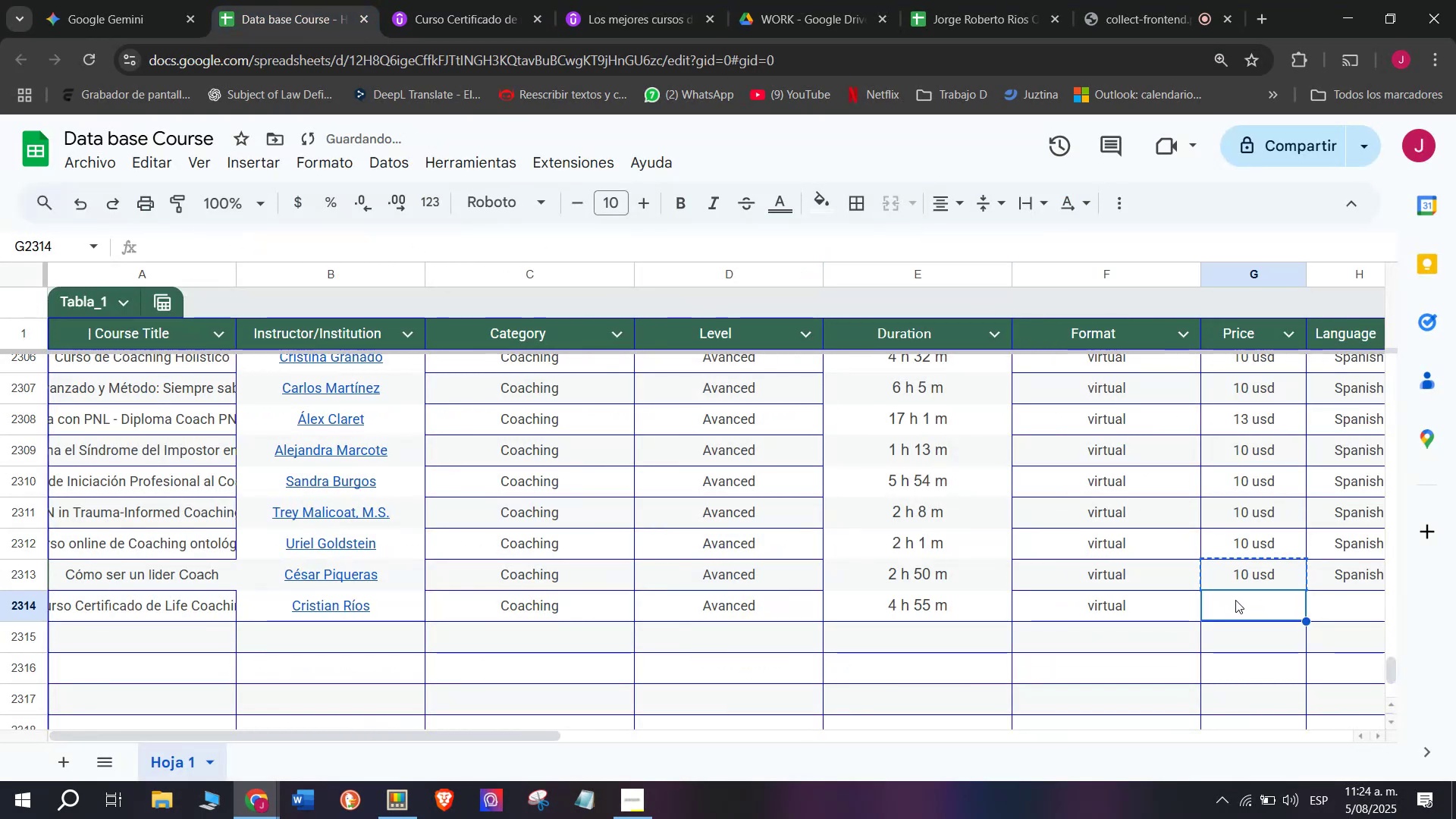 
key(Control+V)
 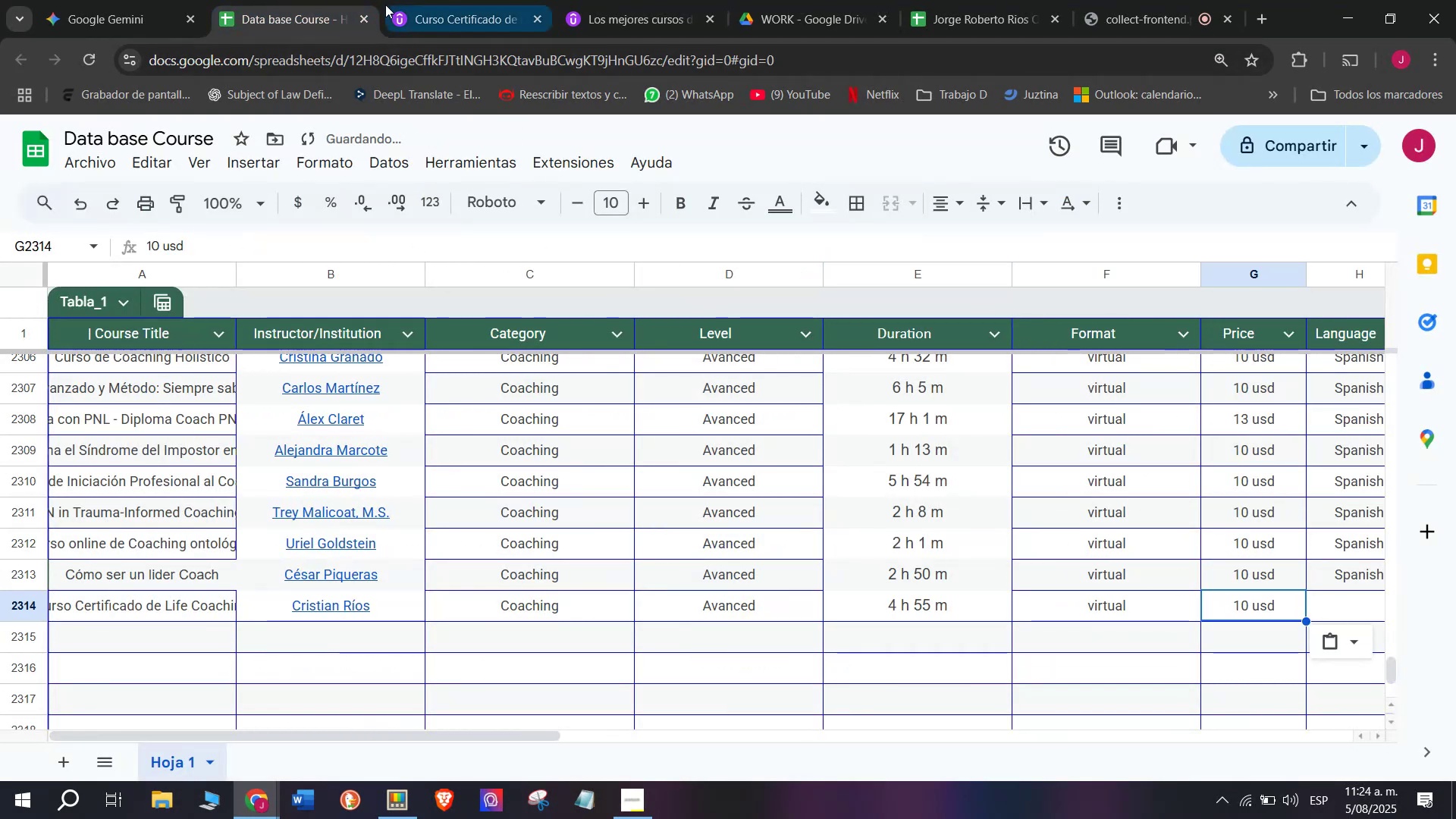 
left_click([467, 0])
 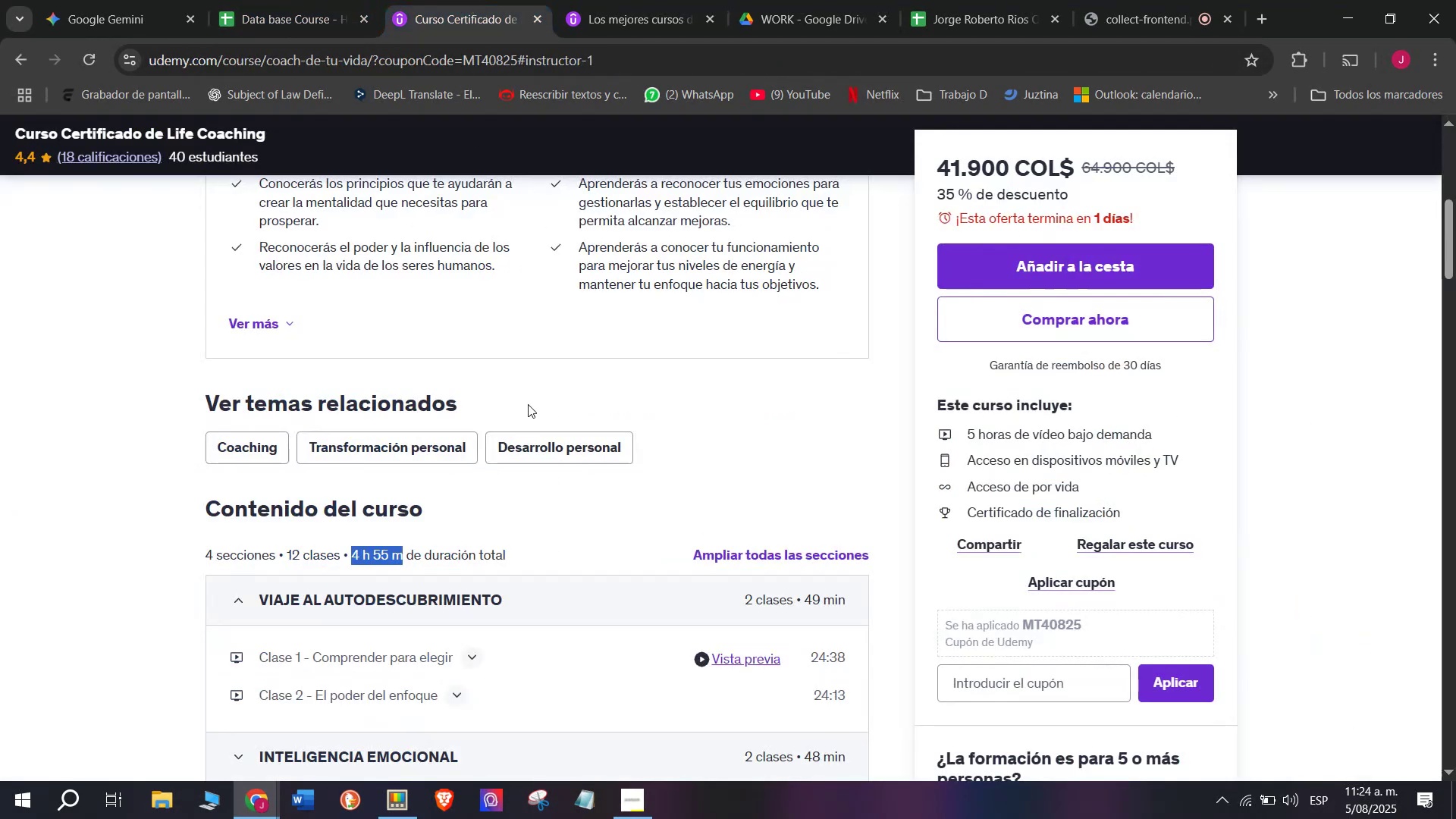 
scroll: coordinate [530, 423], scroll_direction: up, amount: 4.0
 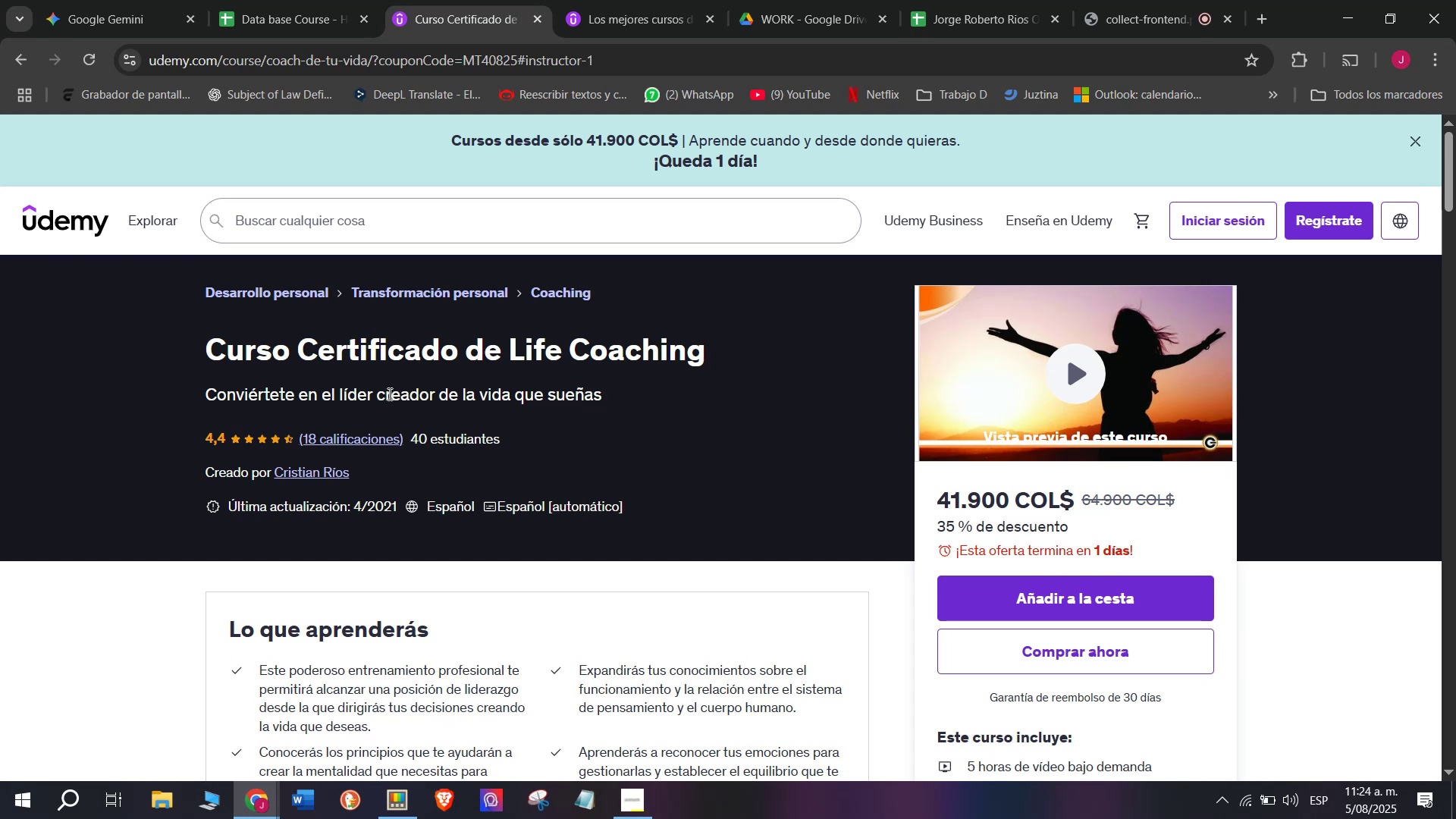 
scroll: coordinate [377, 485], scroll_direction: down, amount: 2.0
 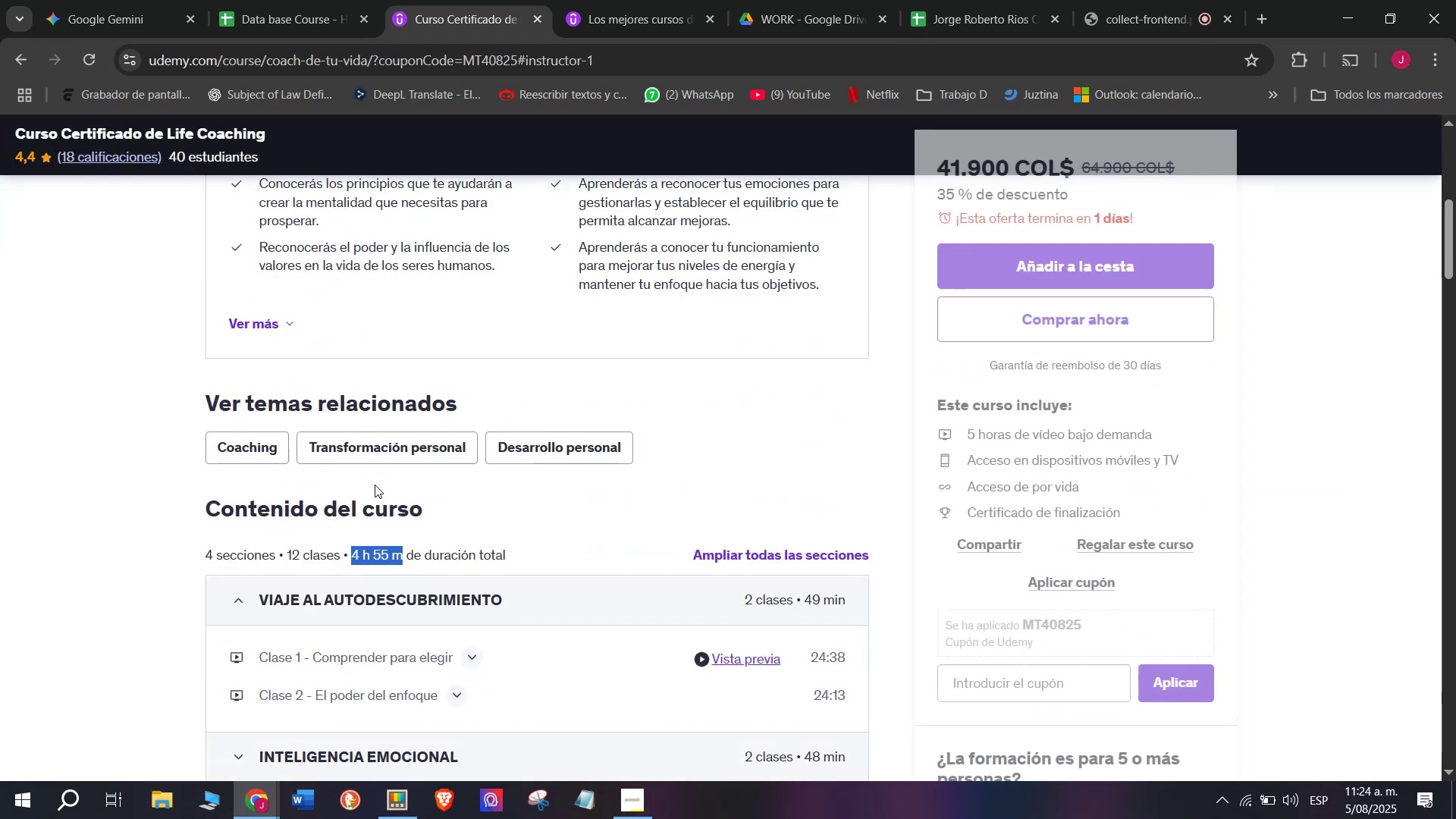 
scroll: coordinate [372, 481], scroll_direction: up, amount: 3.0
 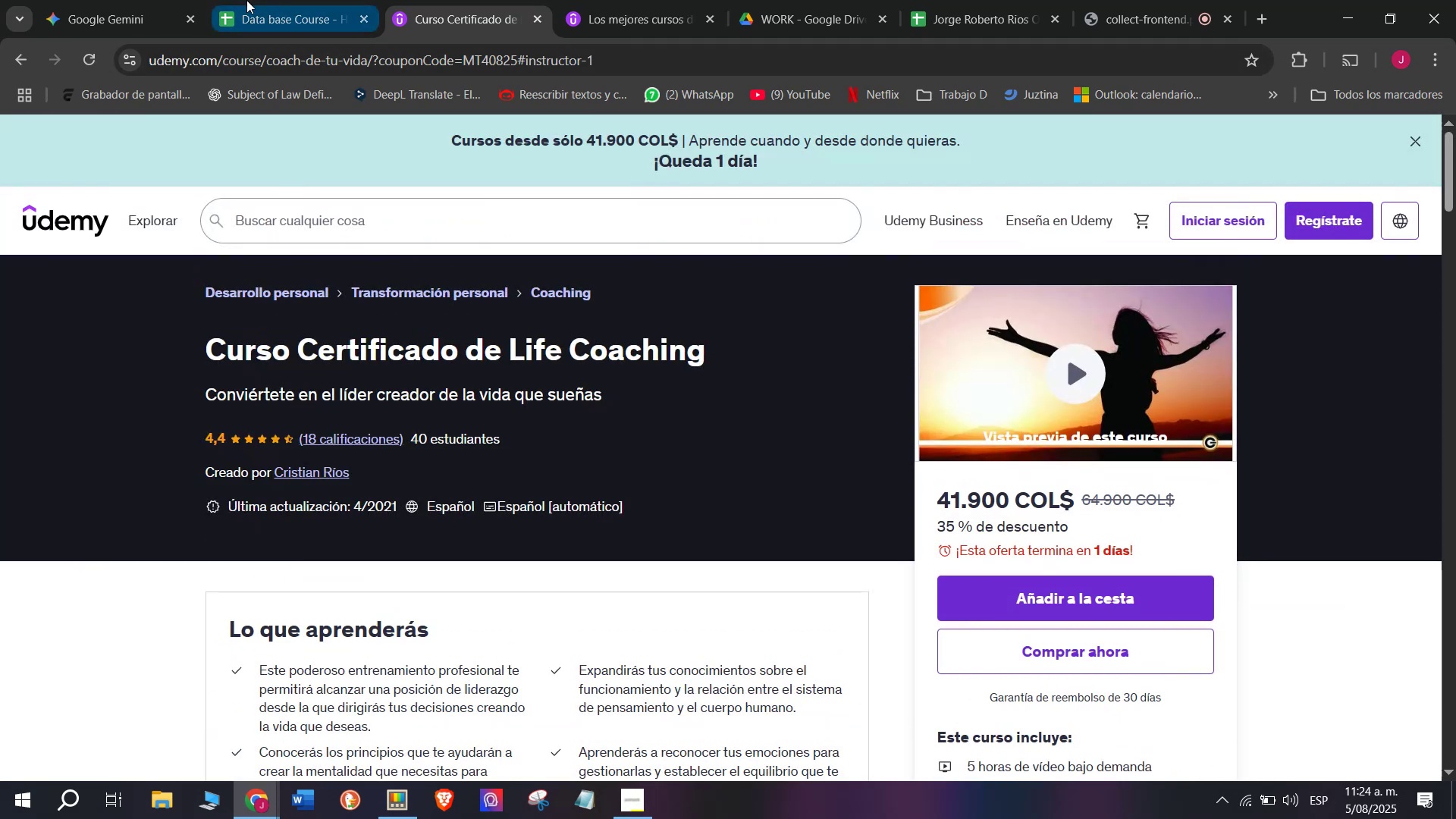 
left_click([246, 0])
 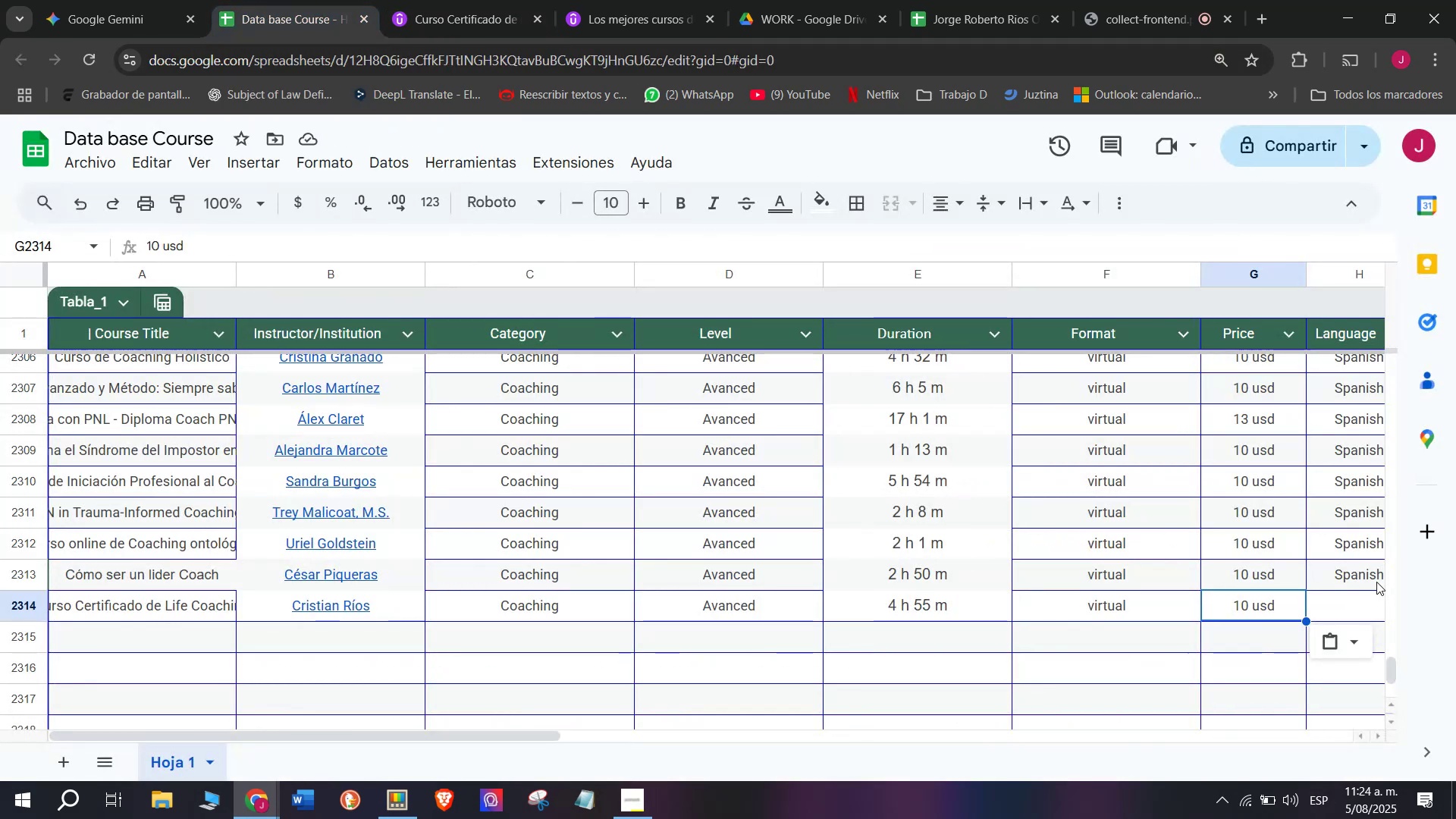 
key(Break)
 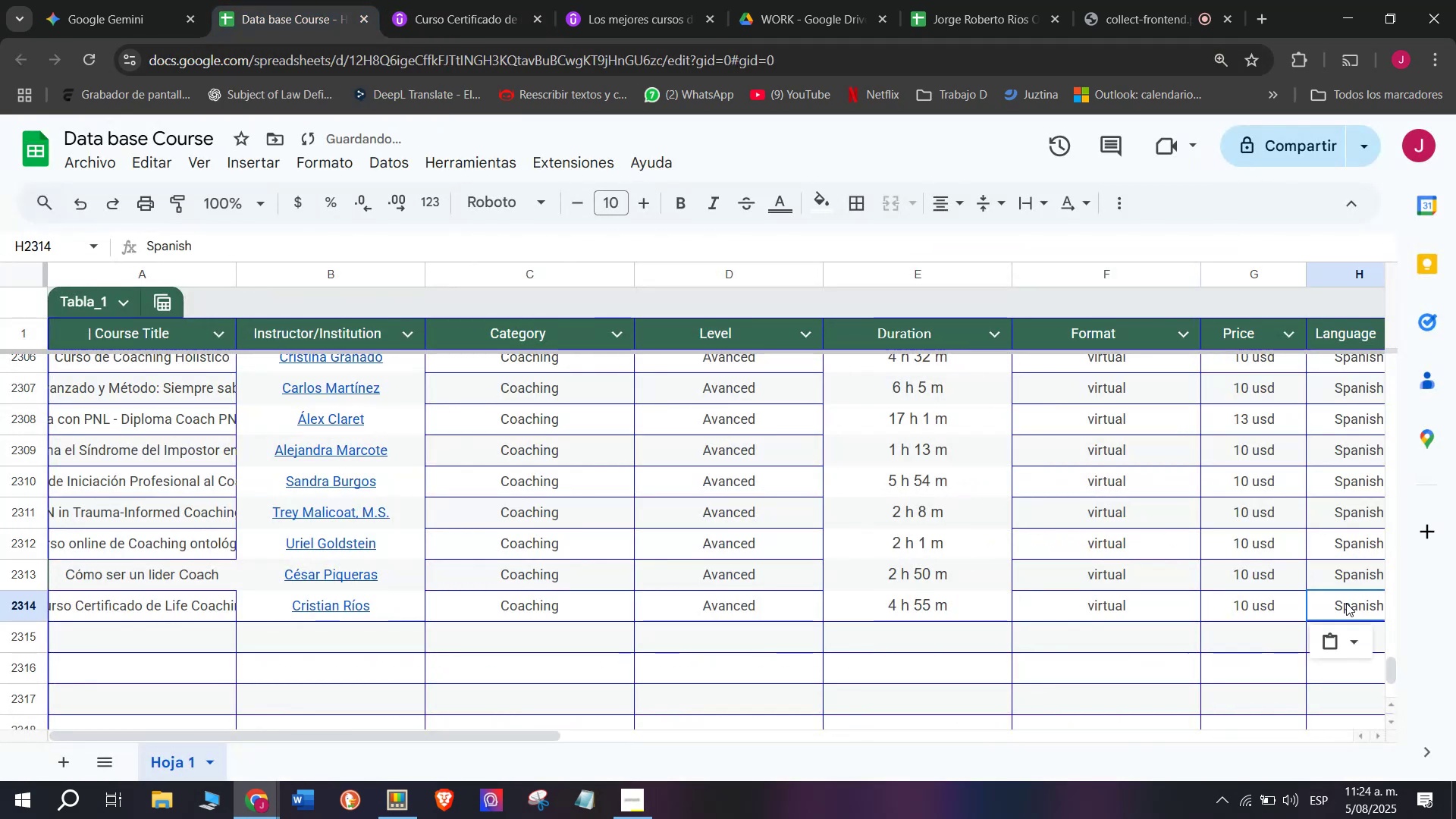 
key(Control+ControlLeft)
 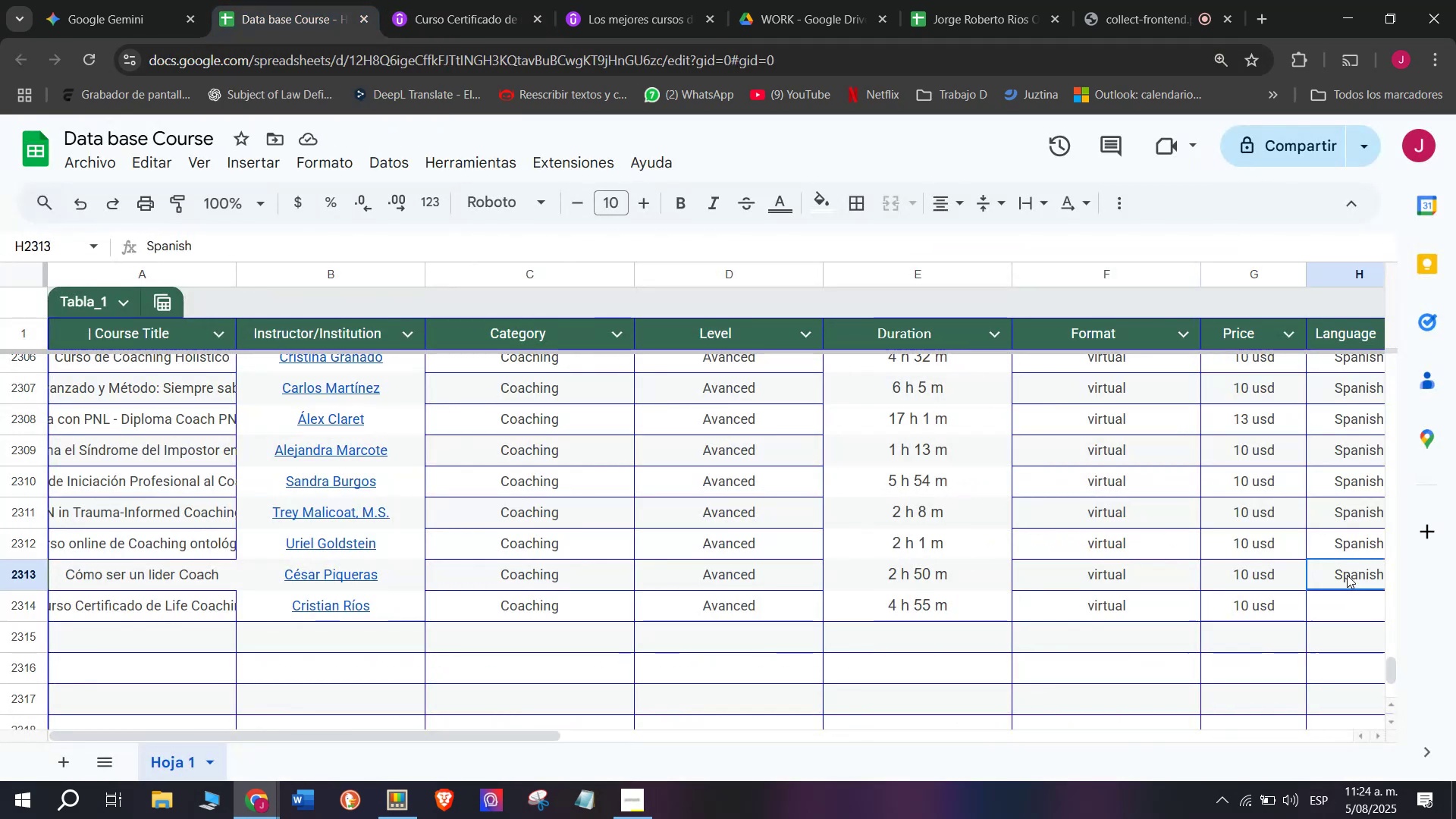 
key(Control+C)
 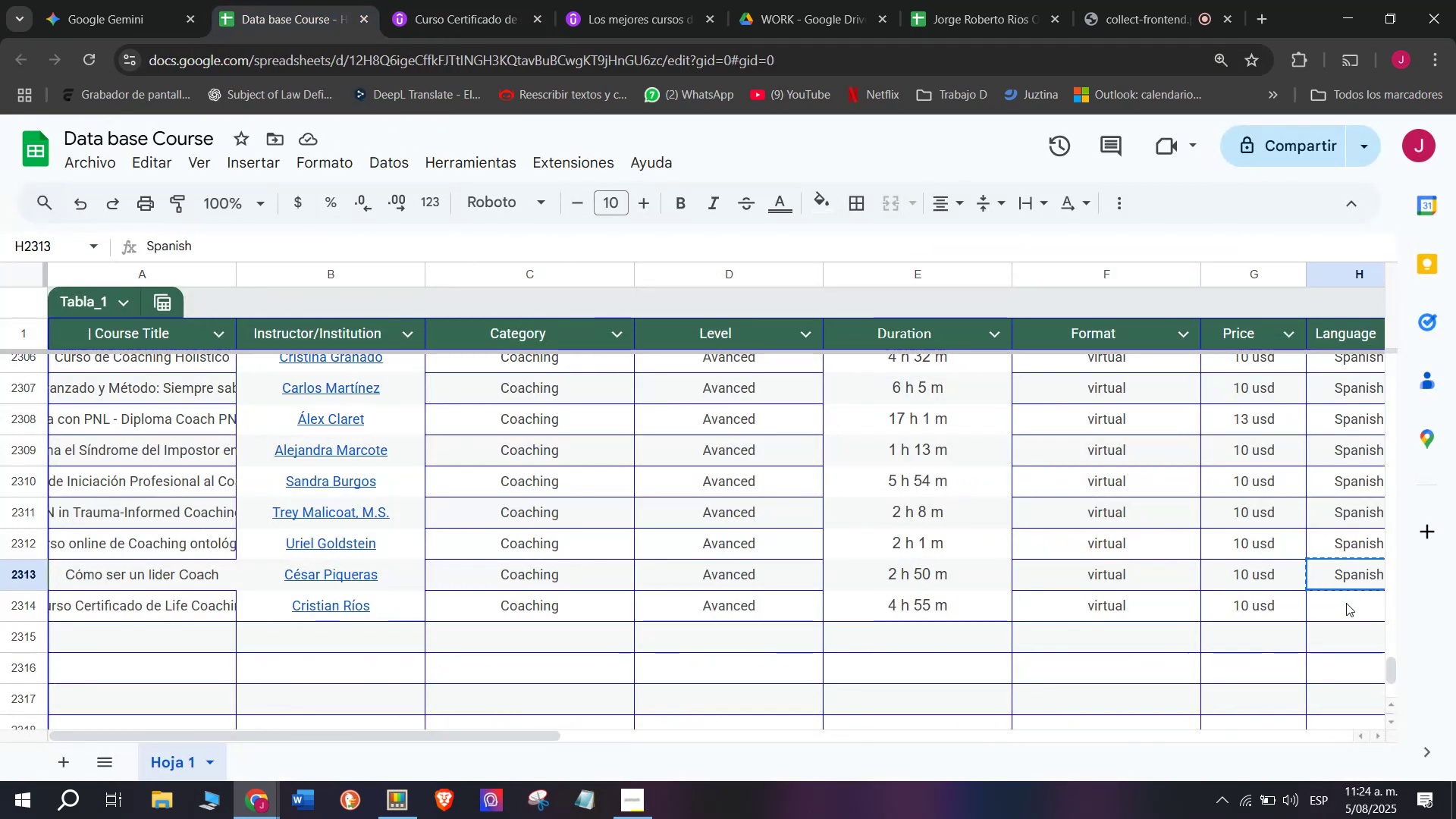 
double_click([1346, 603])
 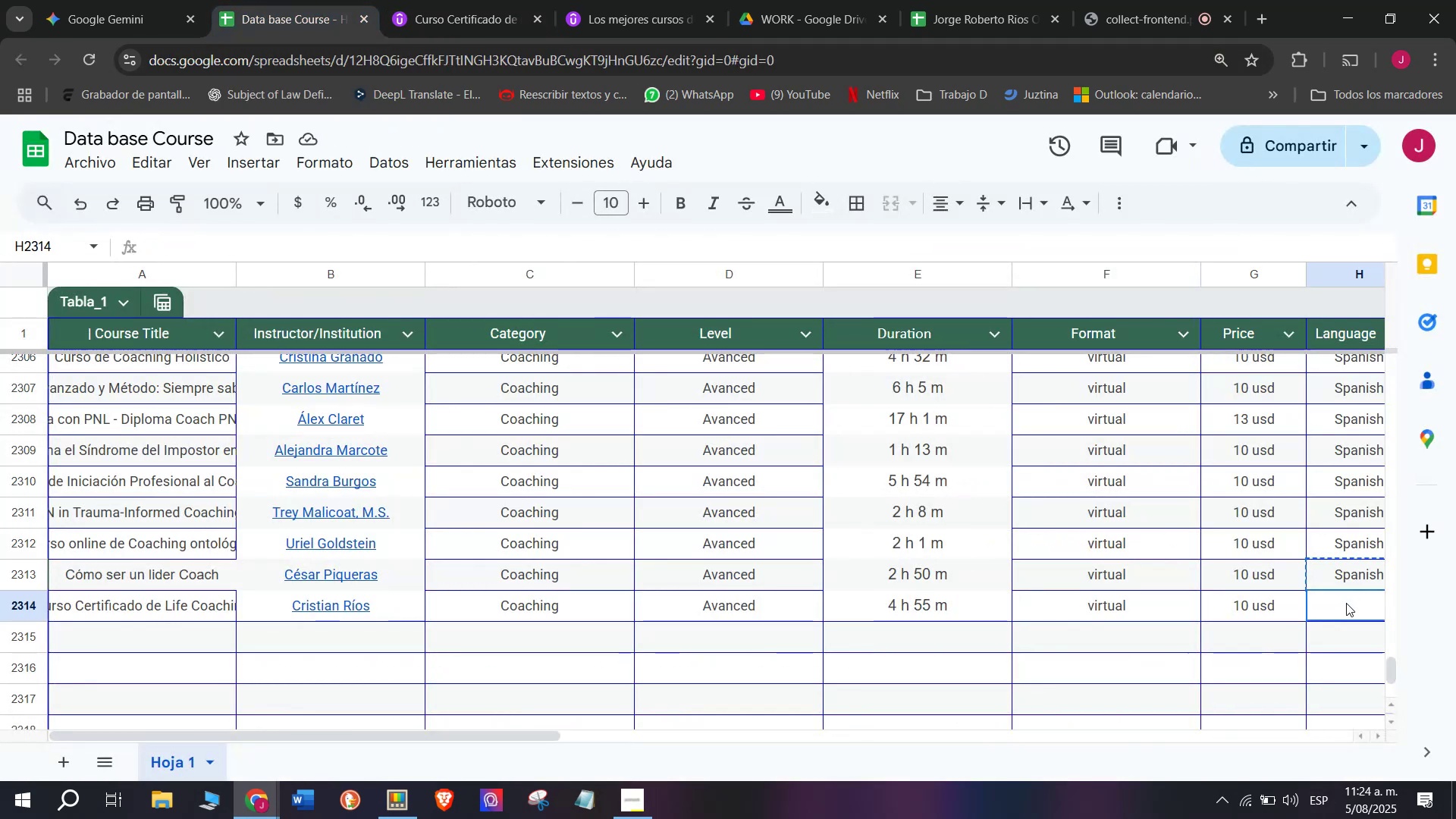 
key(Z)
 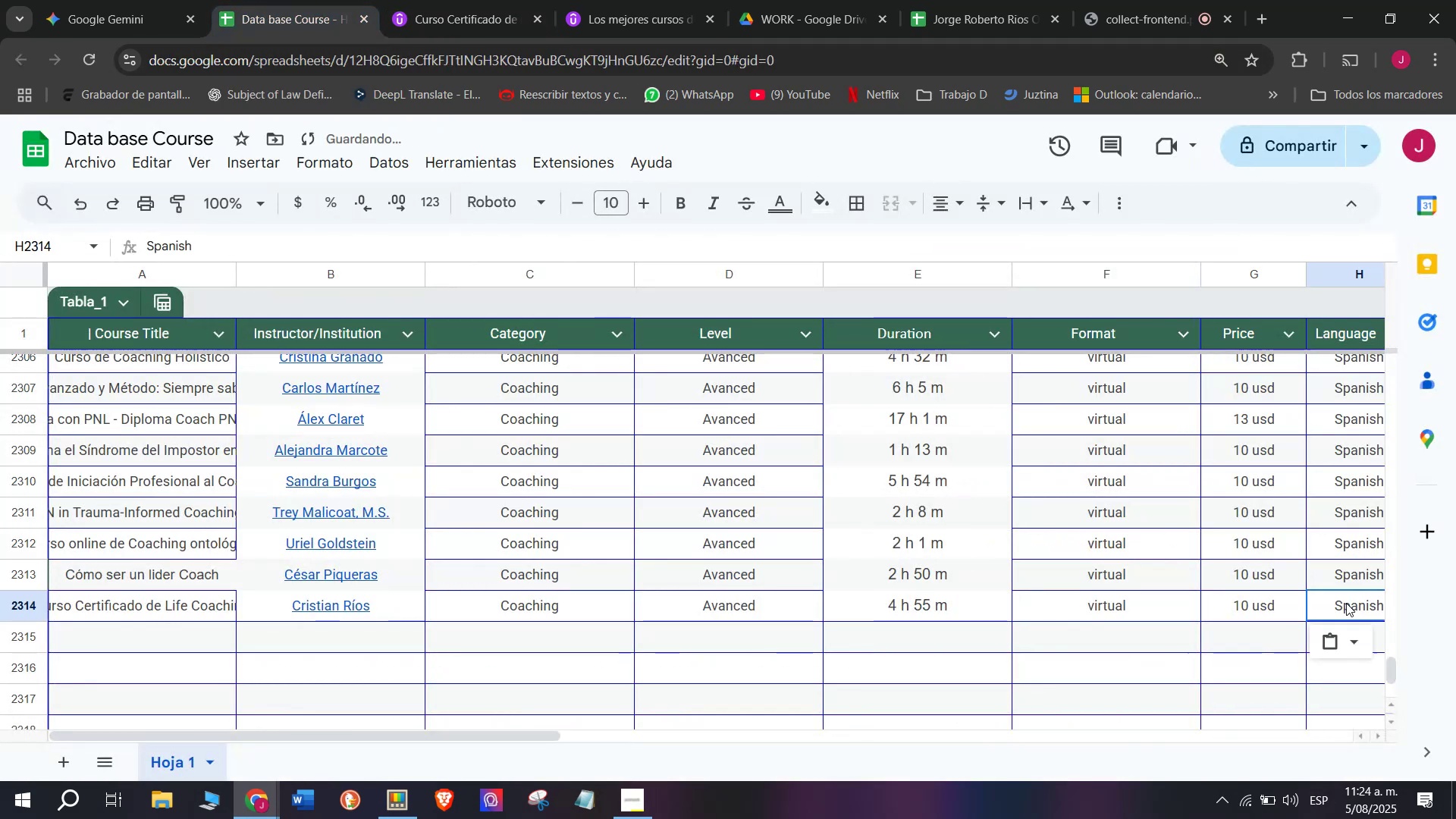 
key(Control+ControlLeft)
 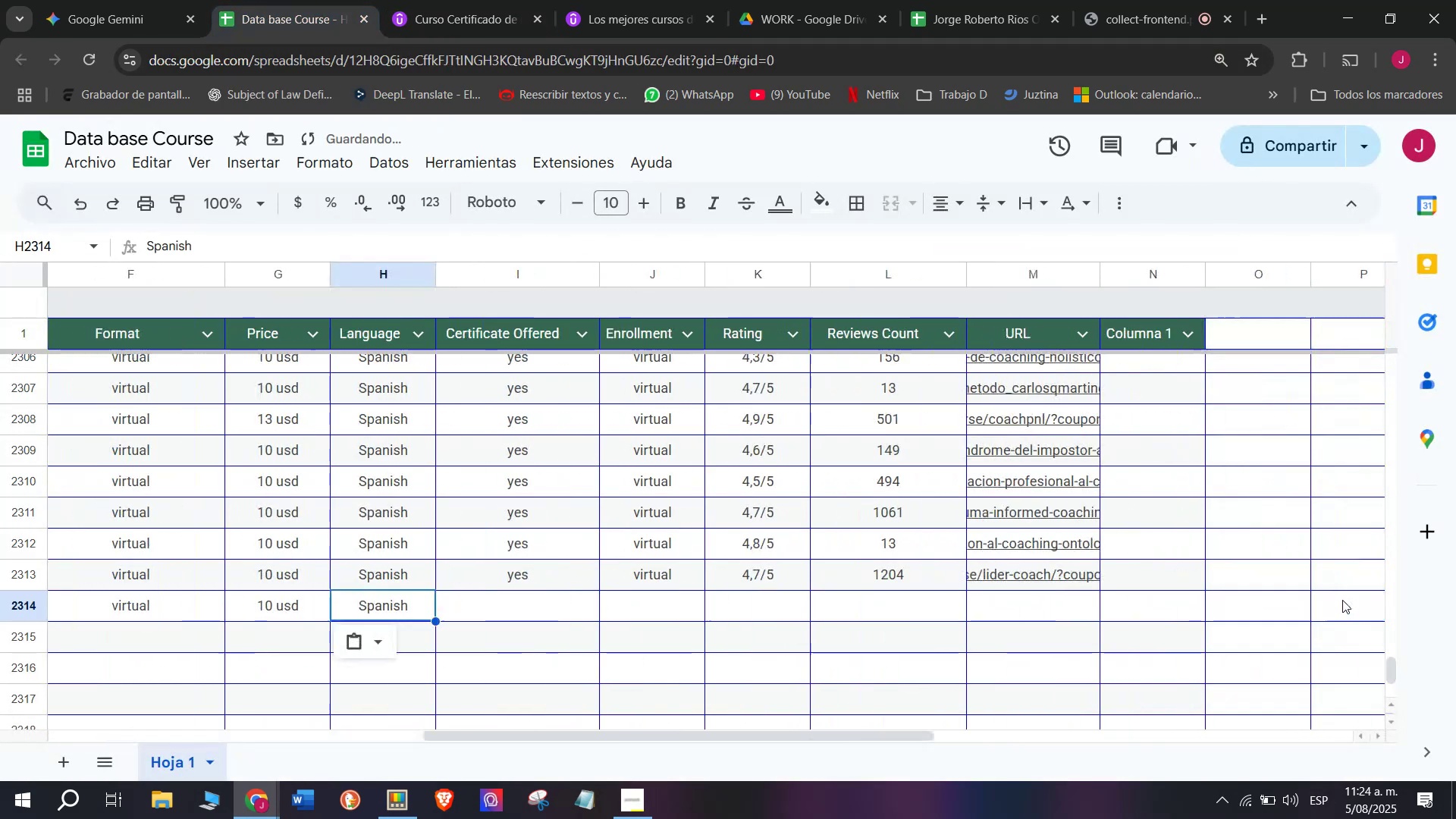 
key(Control+V)
 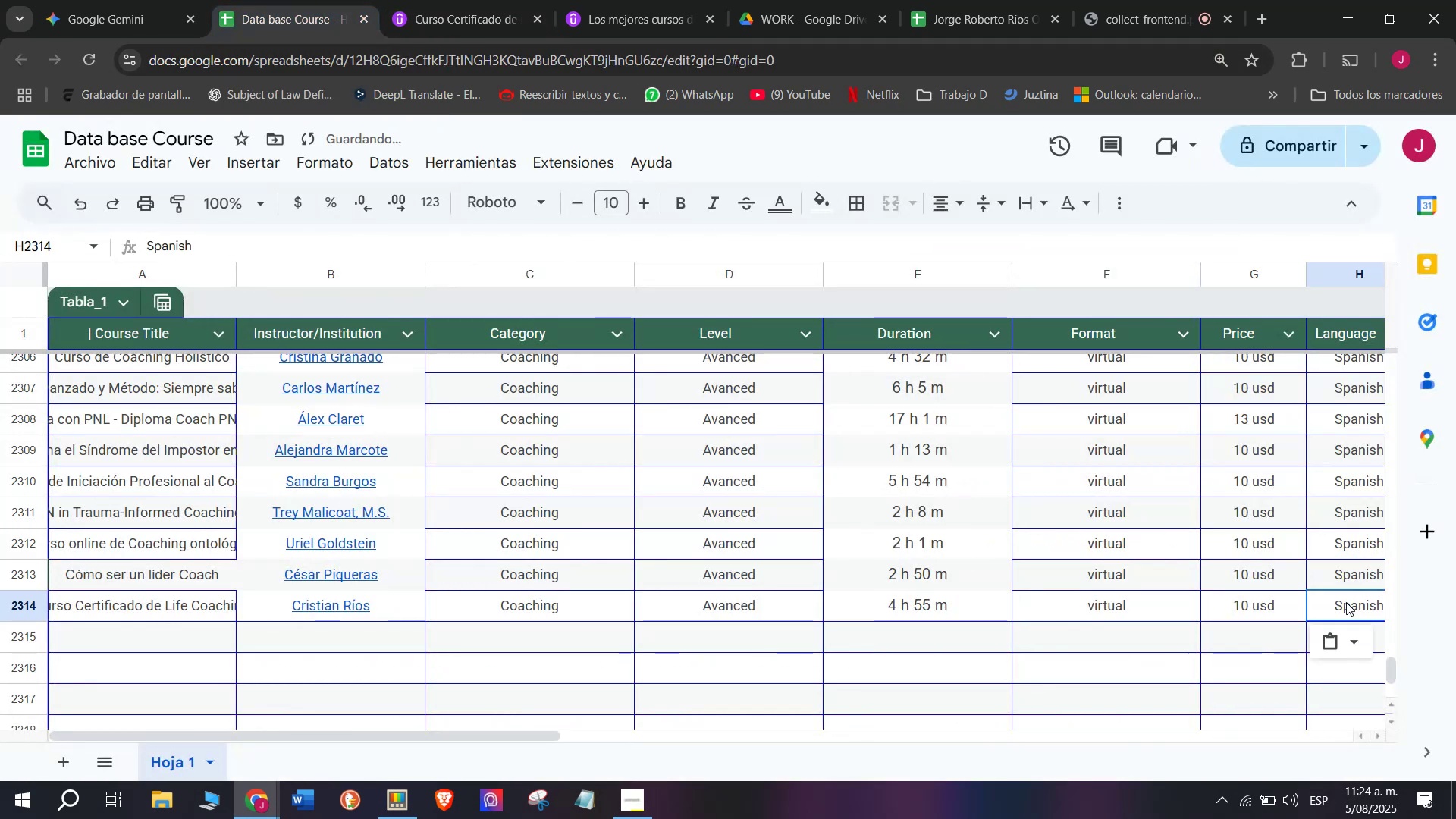 
scroll: coordinate [453, 619], scroll_direction: down, amount: 3.0
 